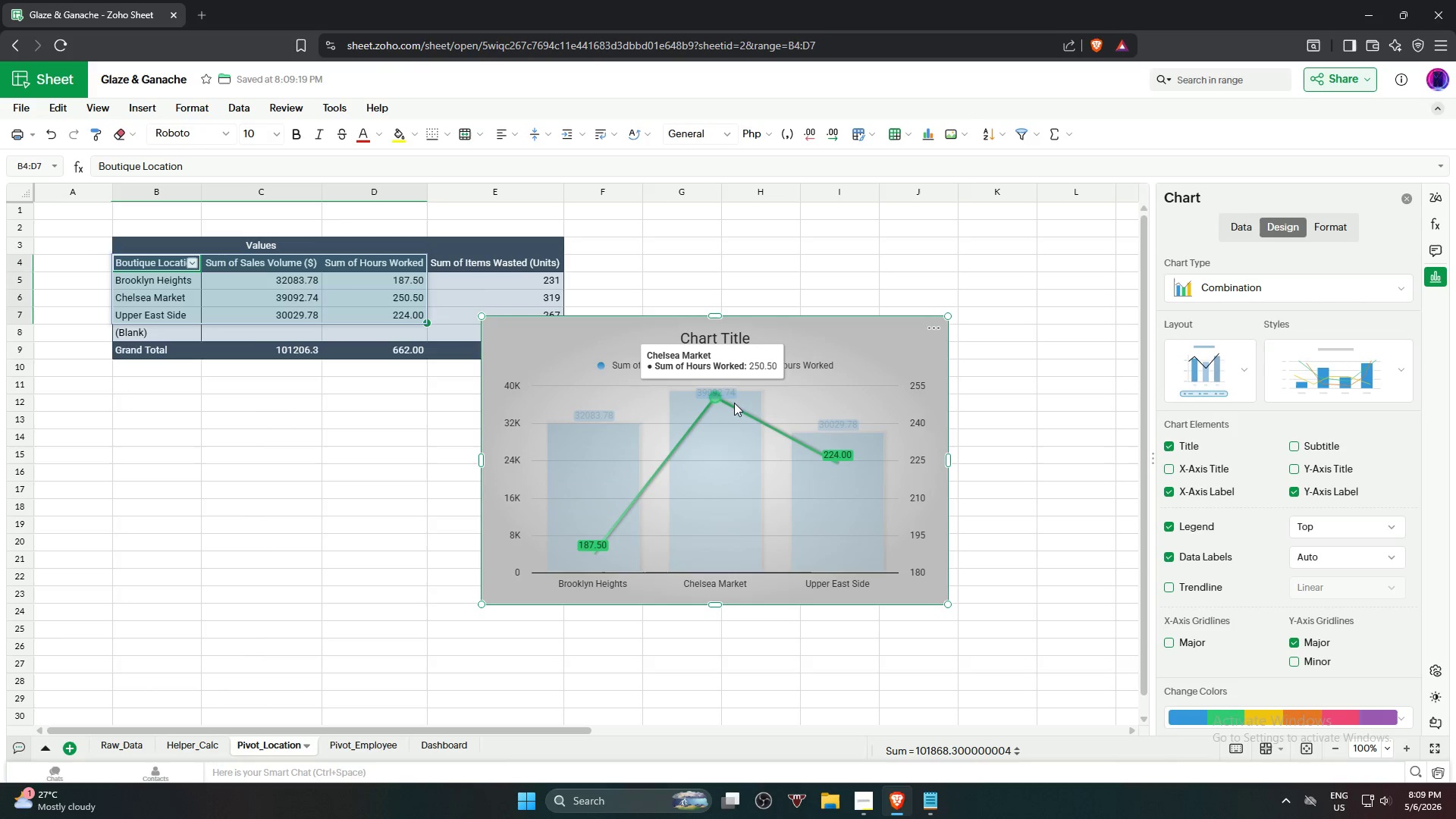 
wait(12.83)
 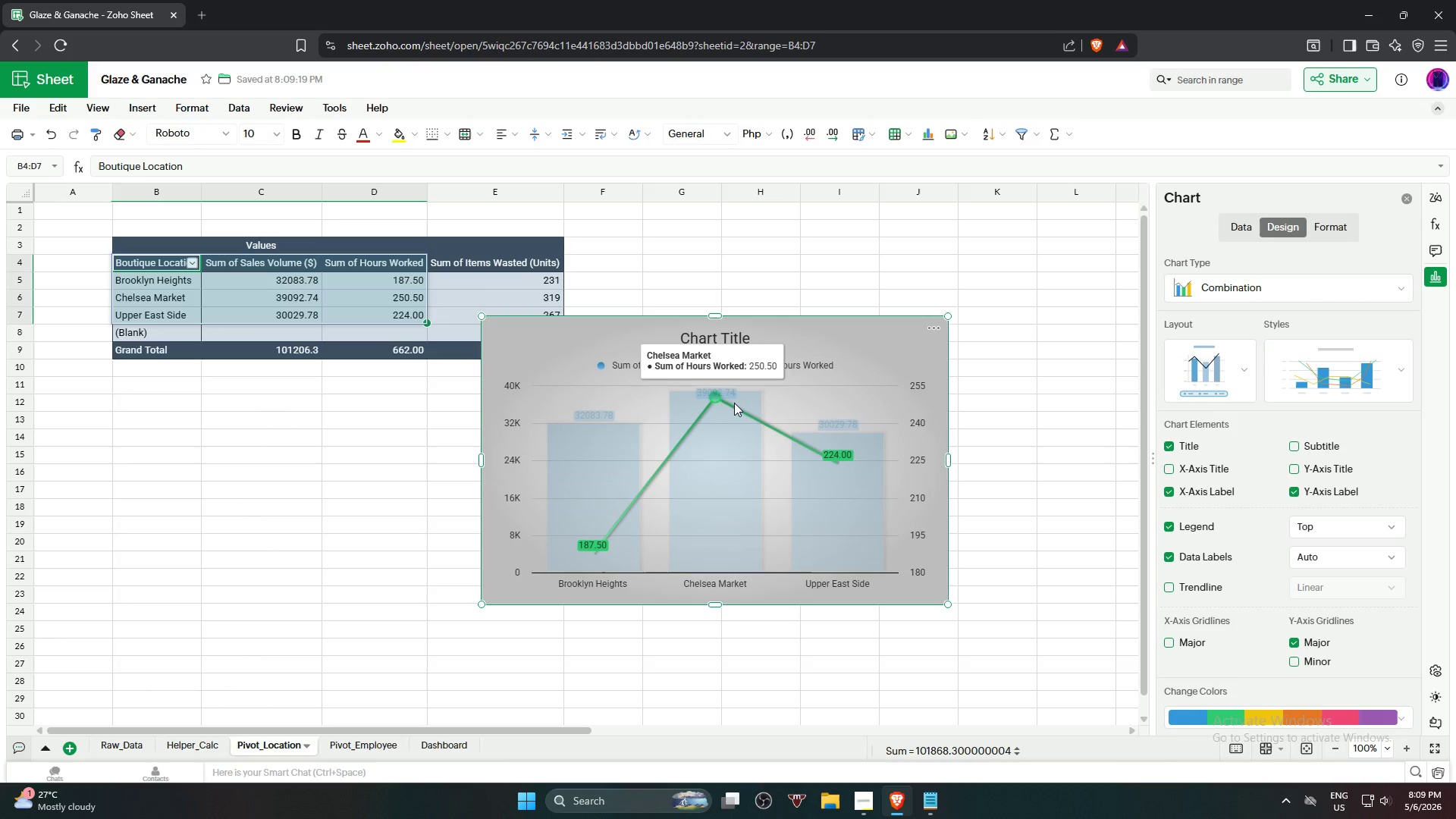 
left_click([1308, 287])
 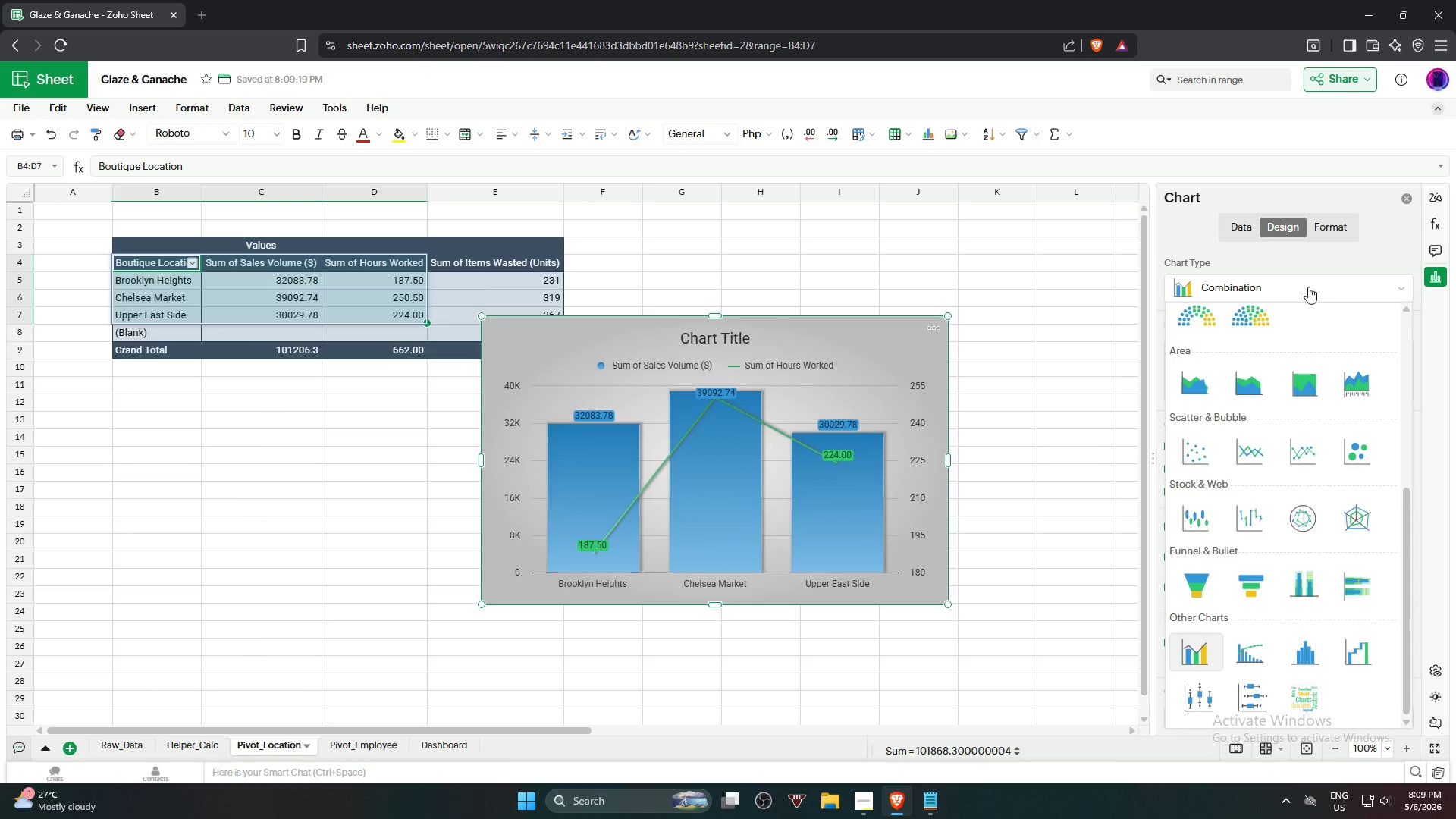 
left_click([1308, 287])
 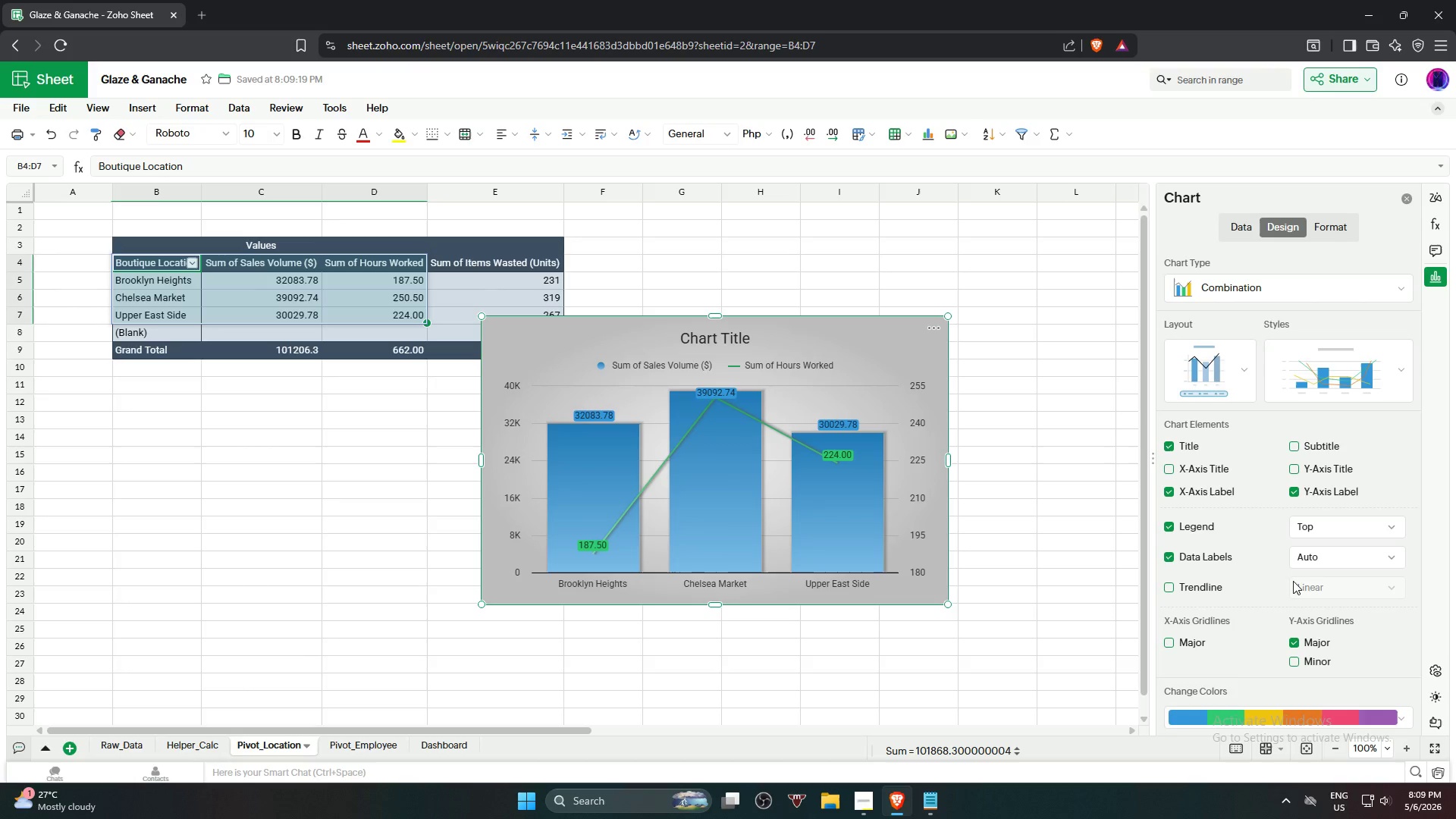 
scroll: coordinate [1254, 585], scroll_direction: down, amount: 2.0
 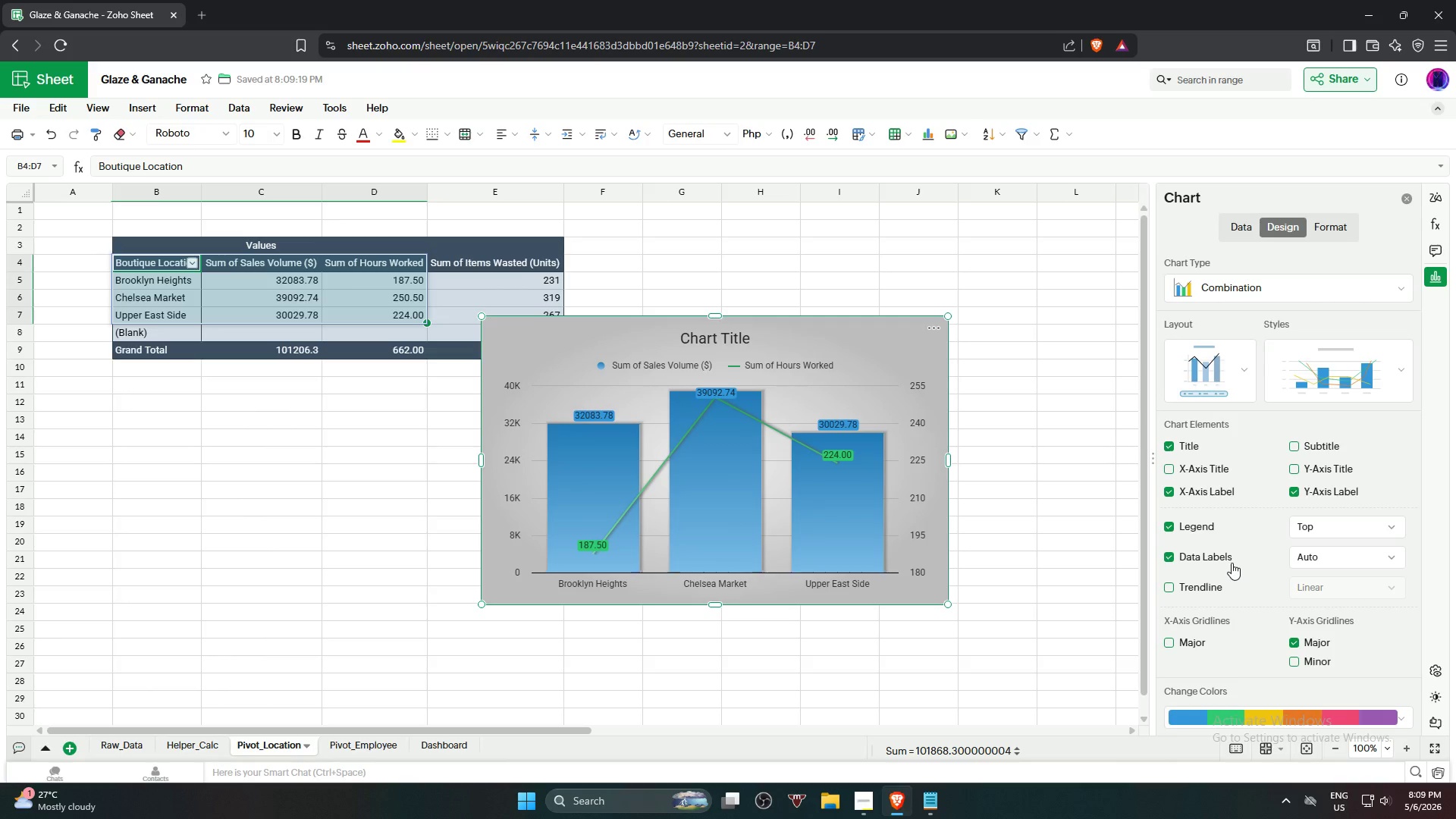 
left_click([1232, 563])
 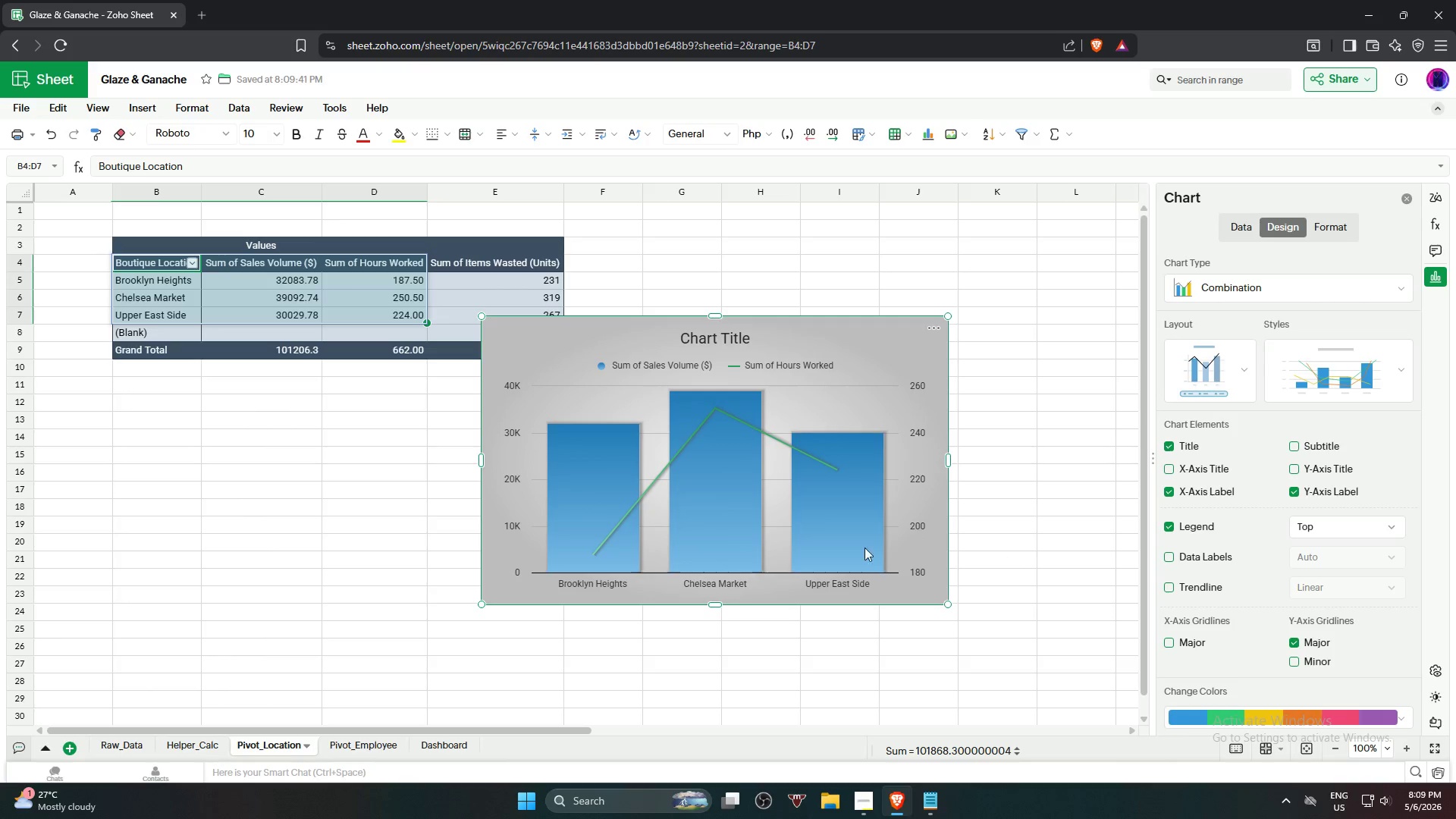 
wait(6.8)
 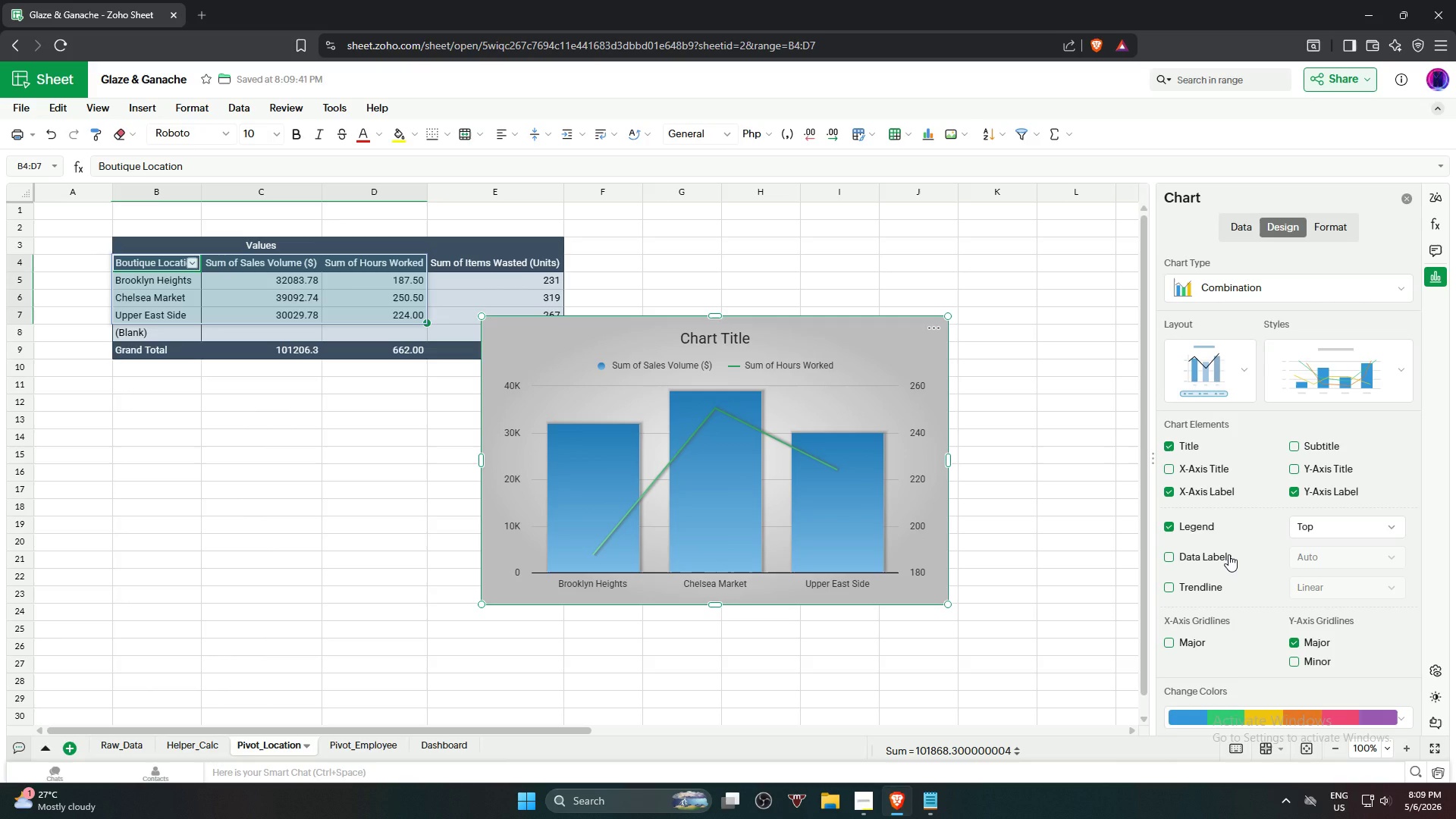 
left_click([682, 441])
 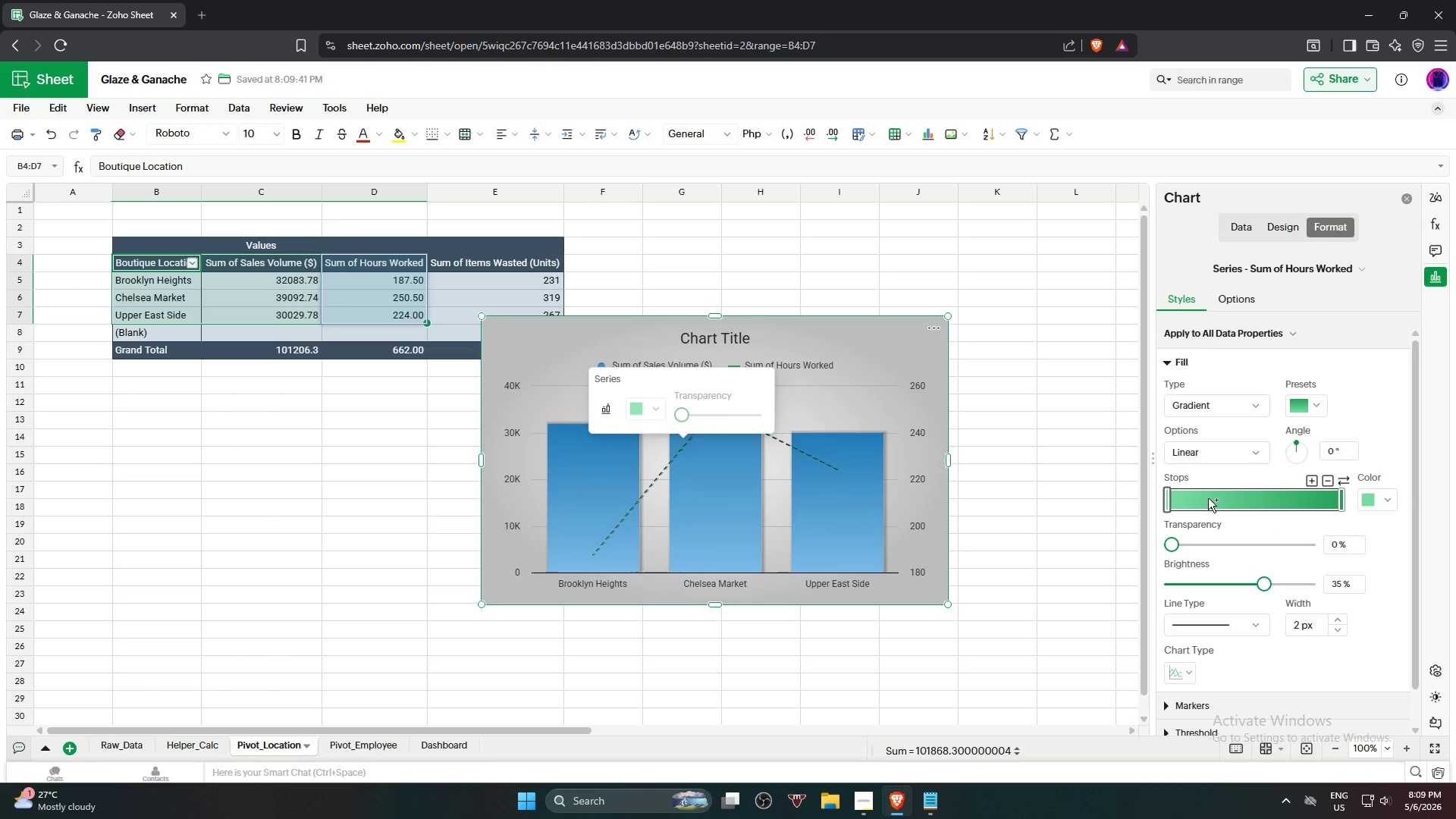 
scroll: coordinate [1263, 603], scroll_direction: down, amount: 3.0
 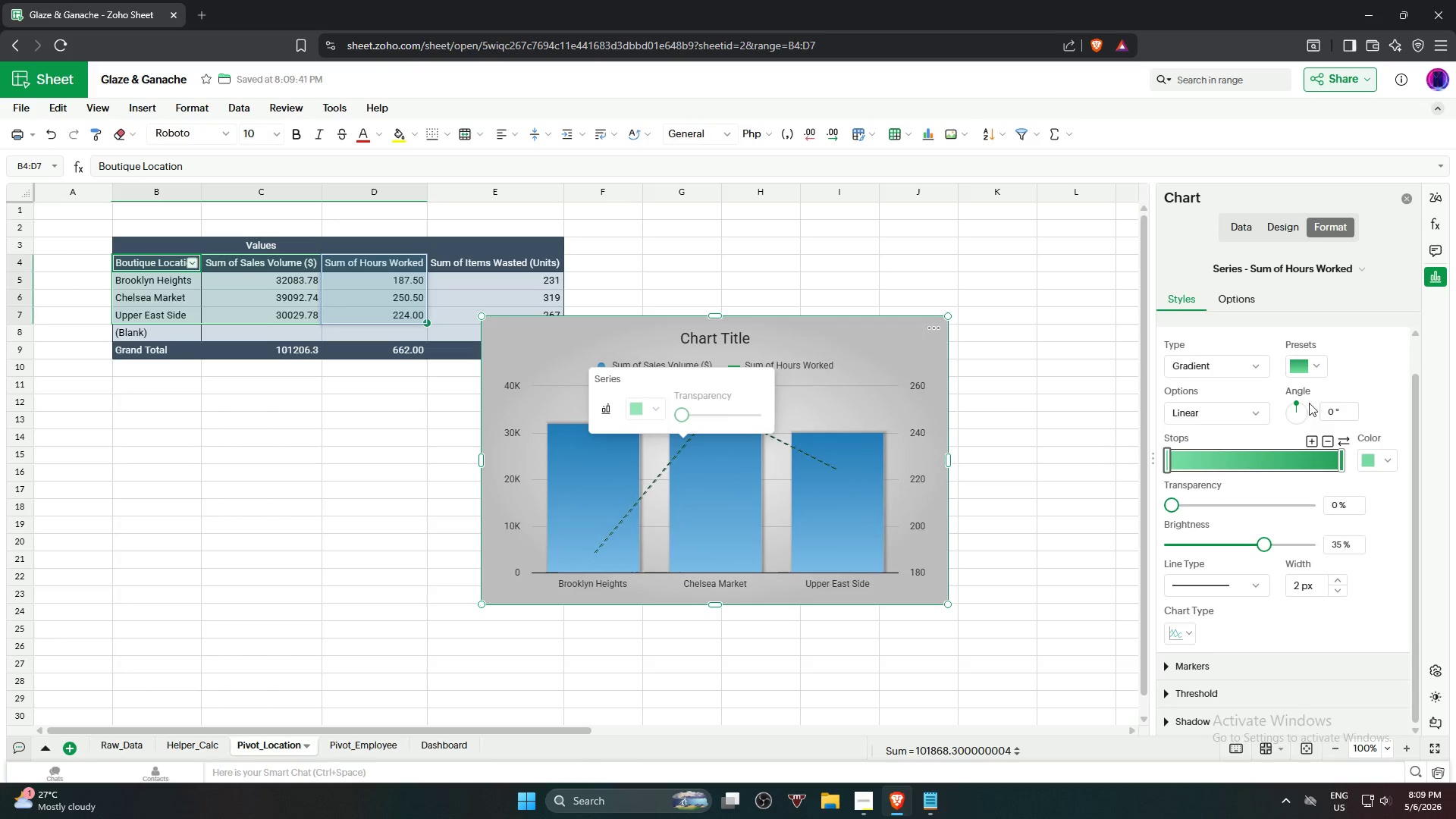 
left_click([1246, 299])
 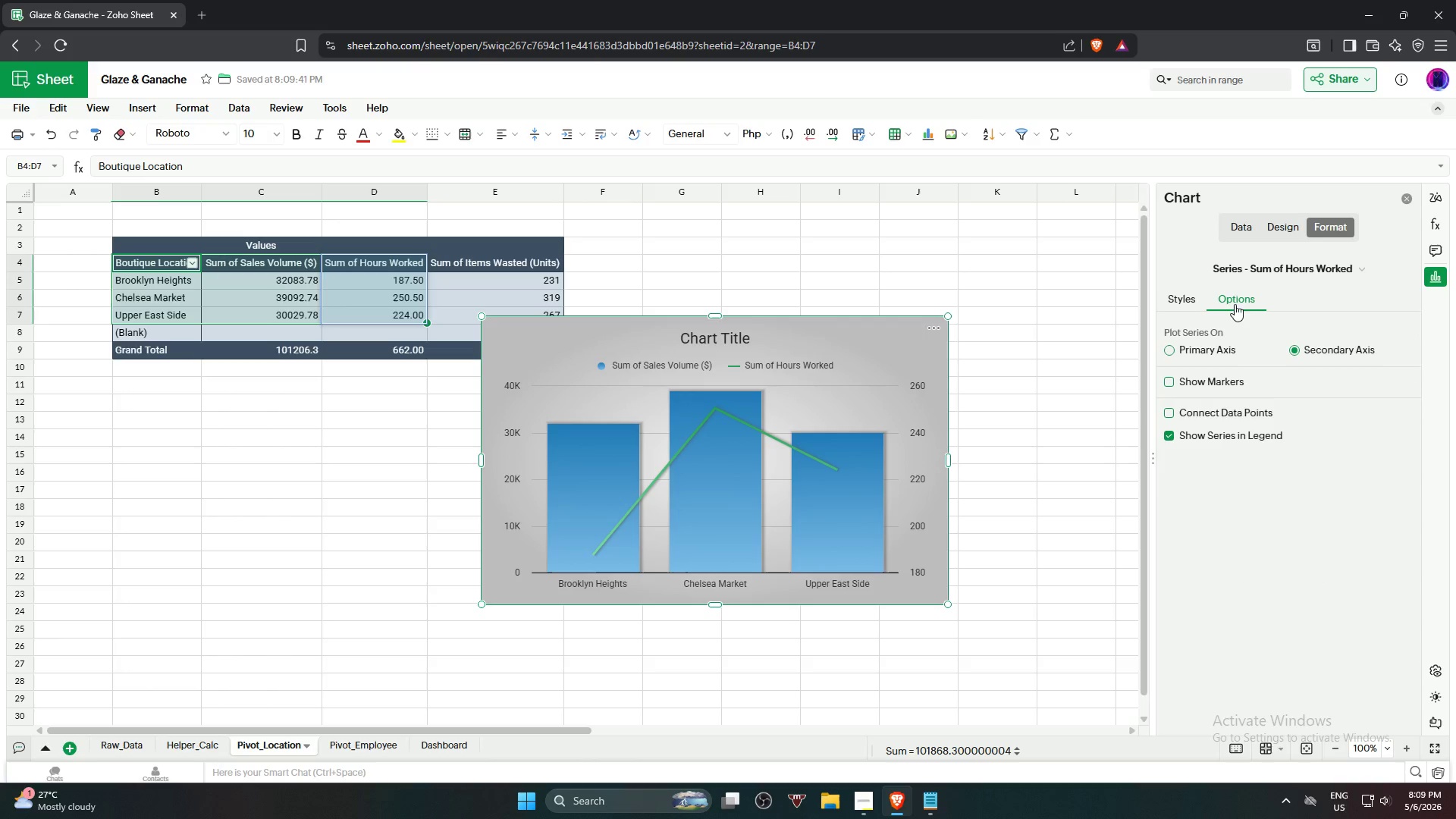 
left_click([1193, 303])
 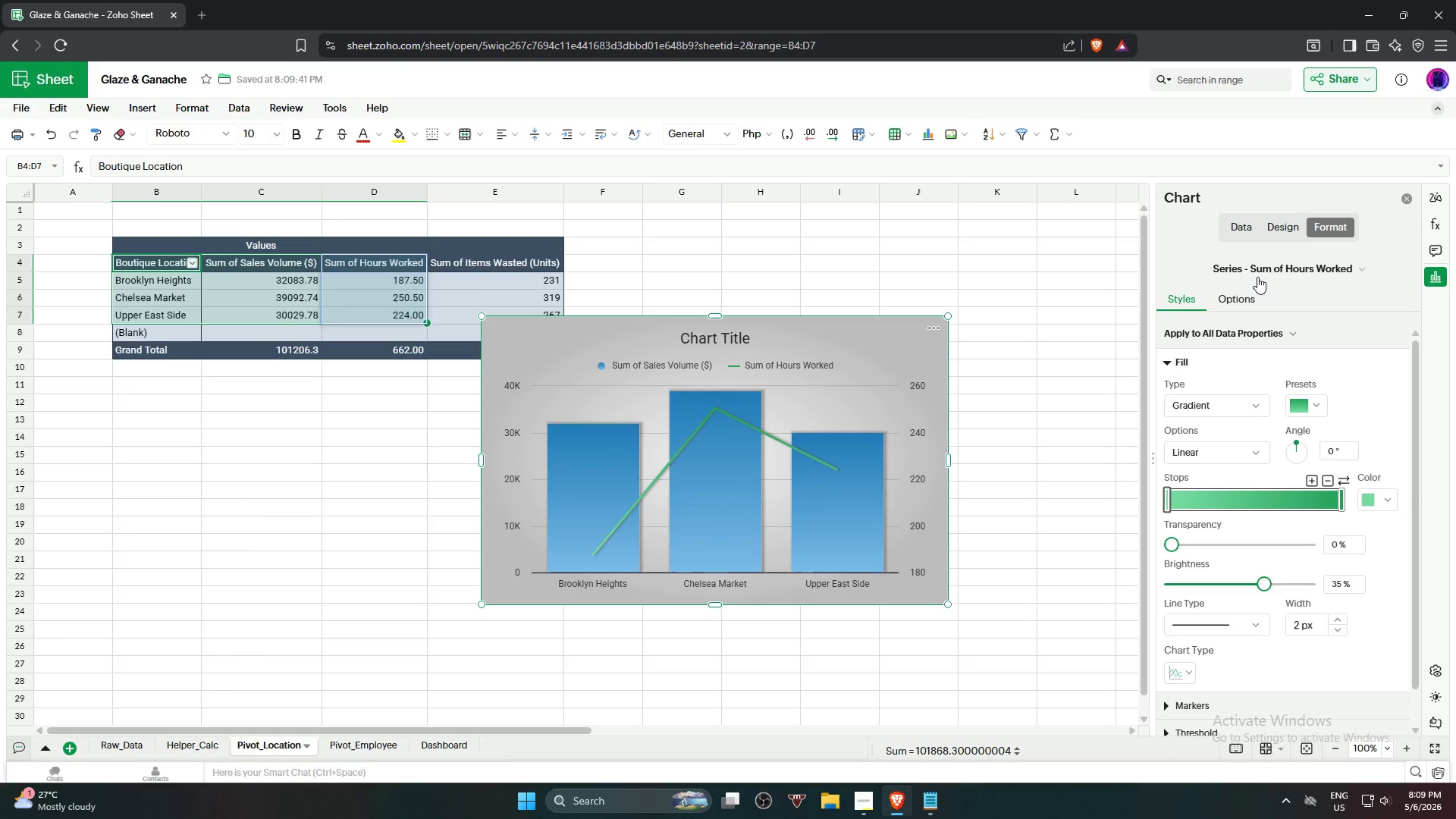 
left_click([1295, 230])
 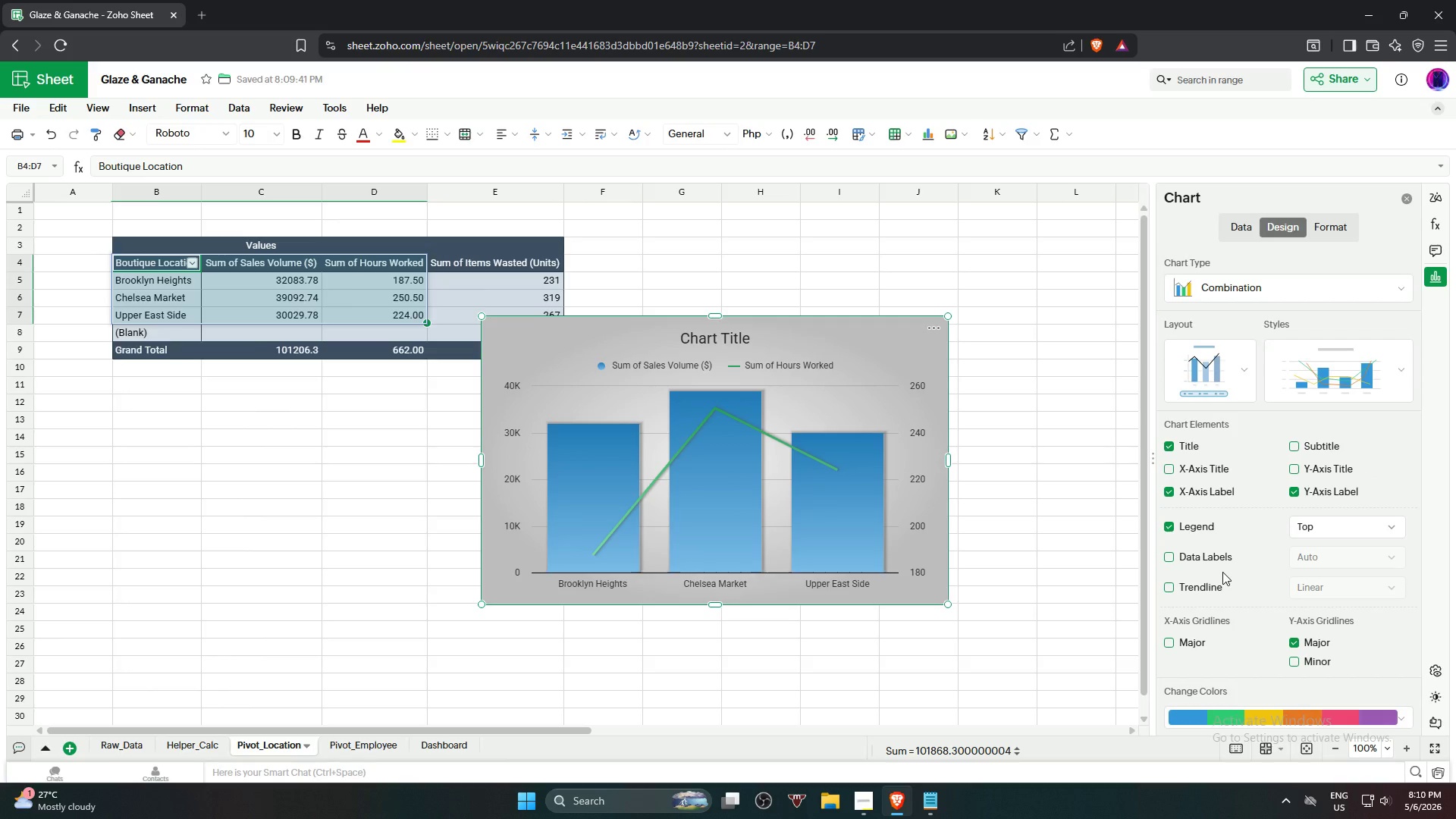 
left_click([1210, 560])
 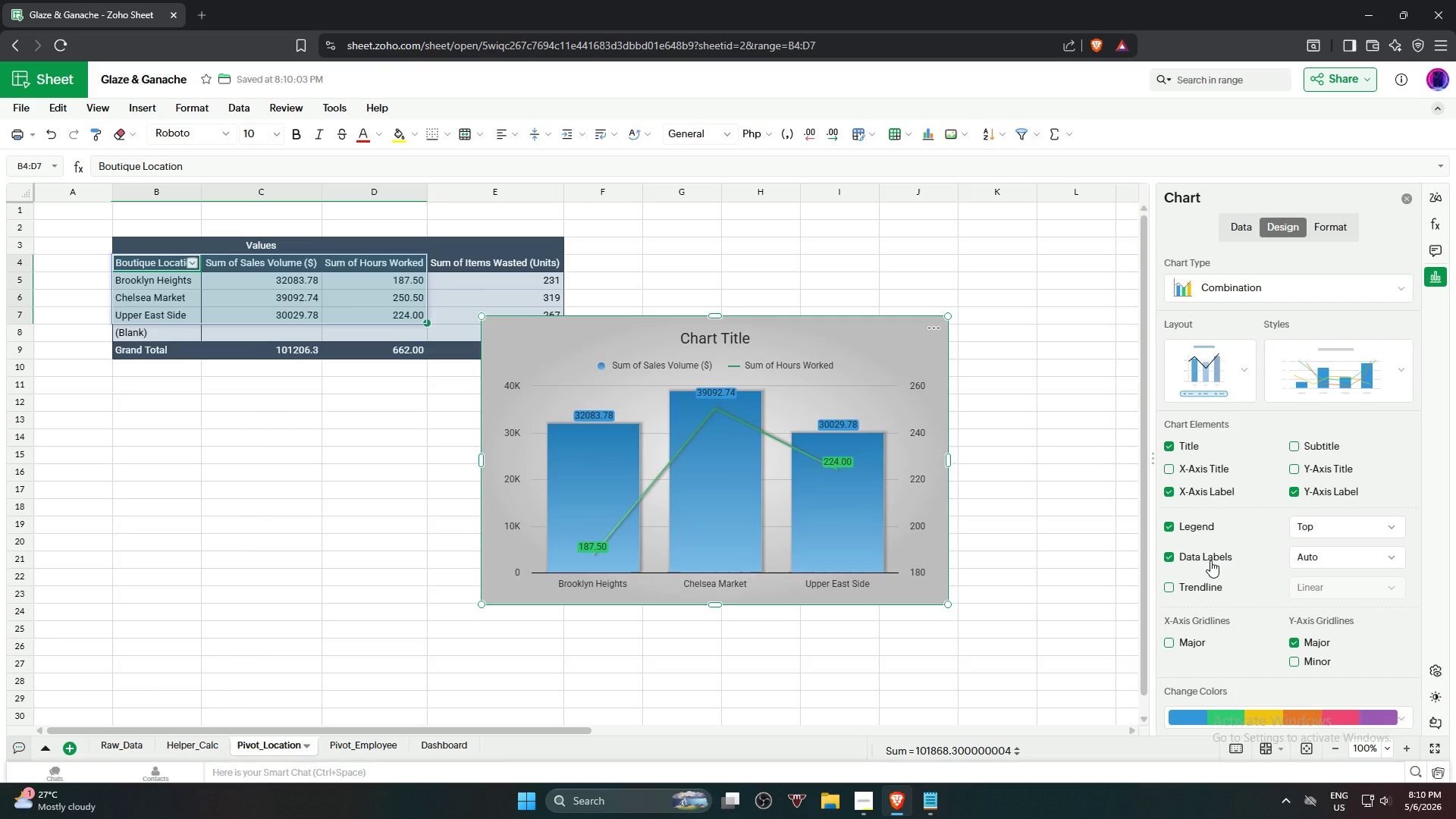 
left_click([1210, 560])
 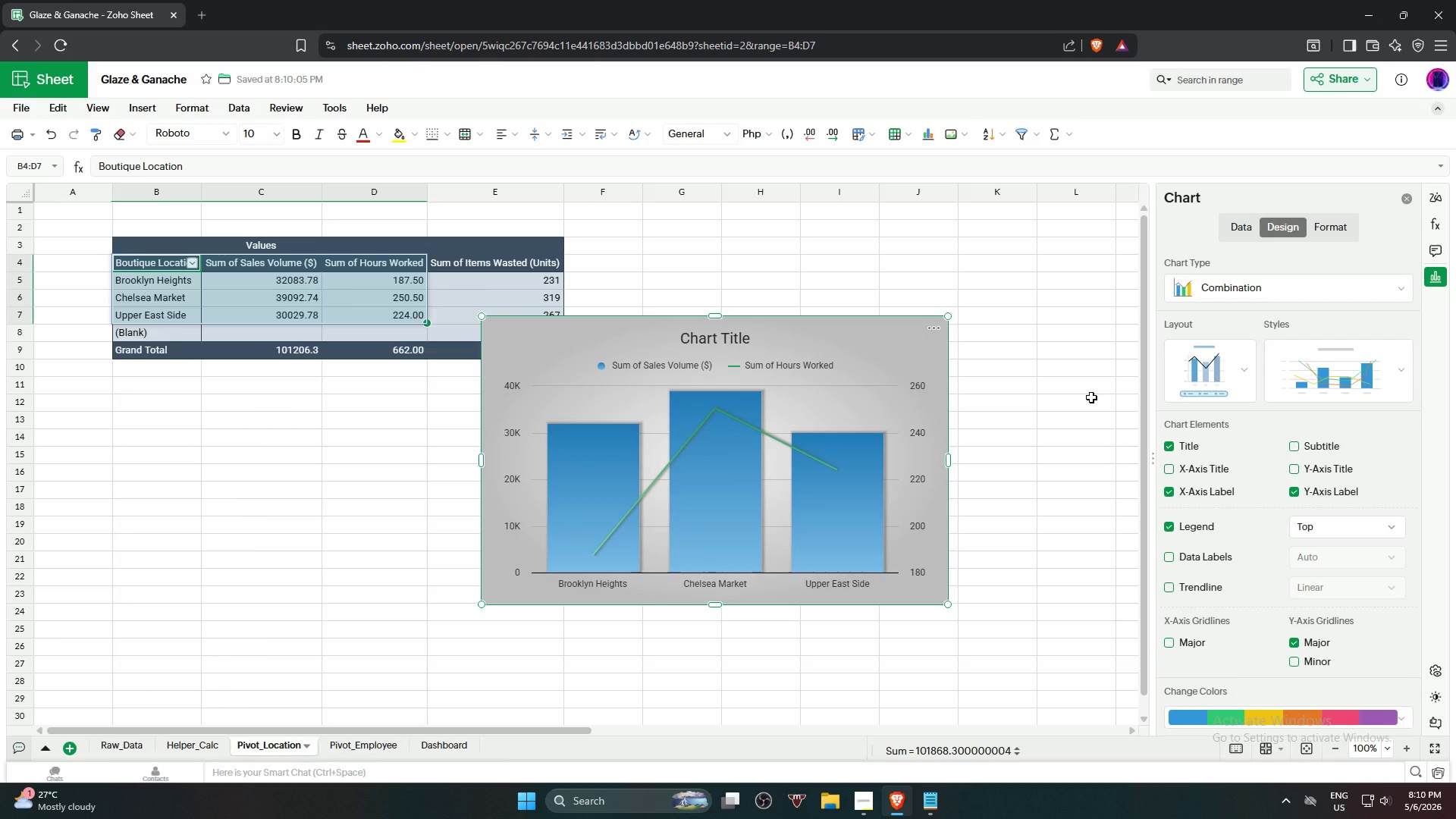 
wait(7.19)
 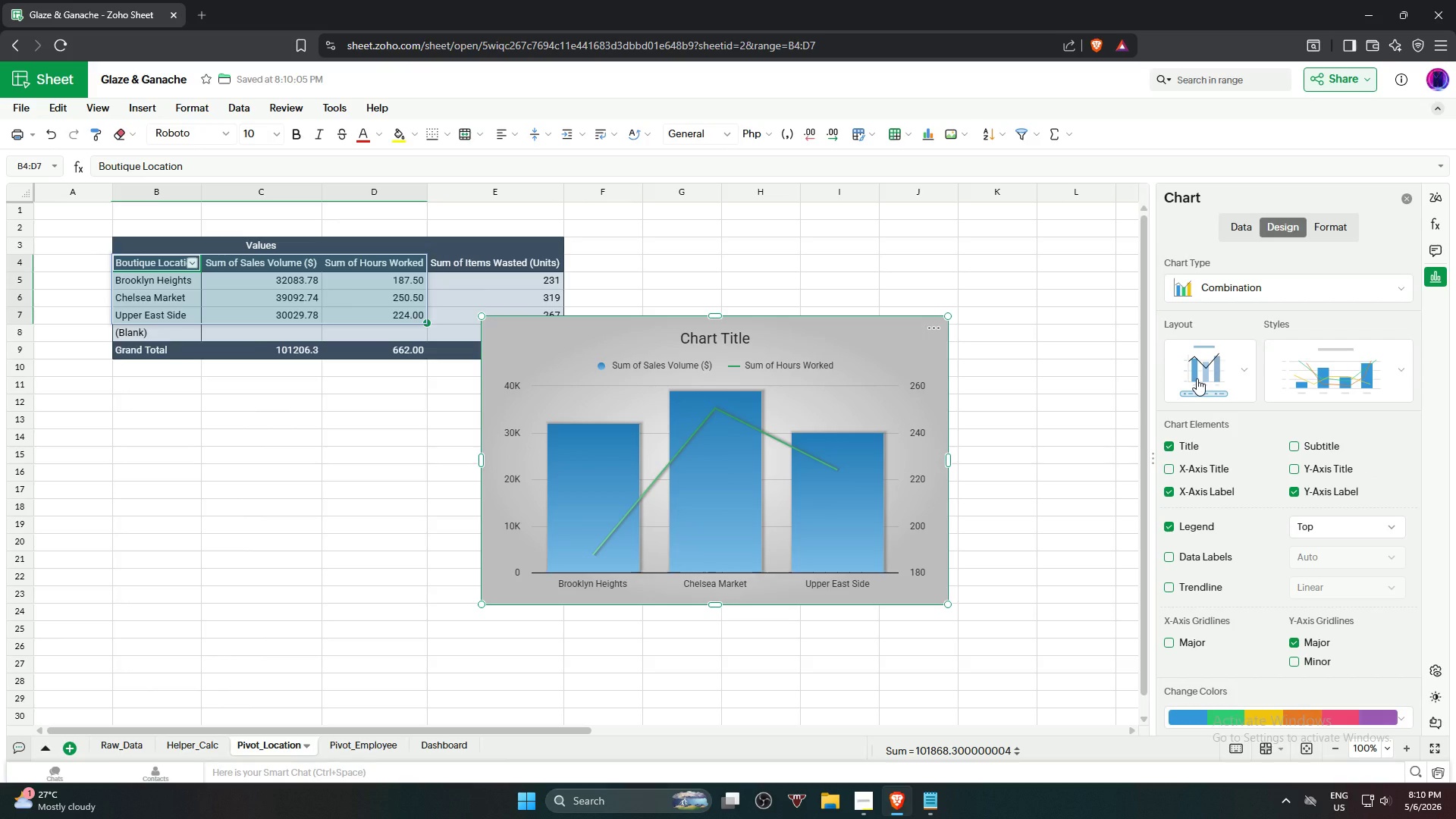 
left_click([1091, 397])
 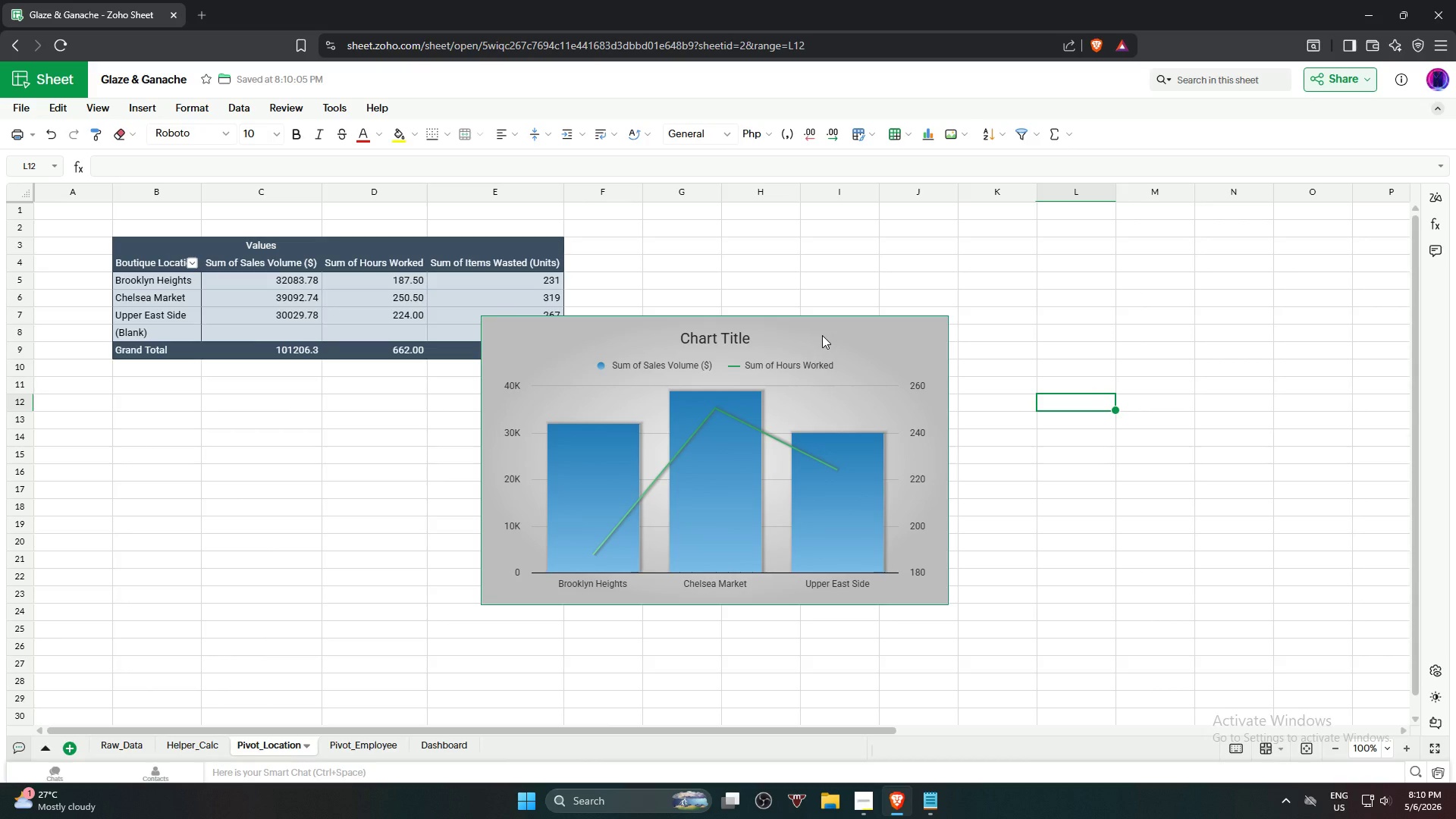 
wait(18.41)
 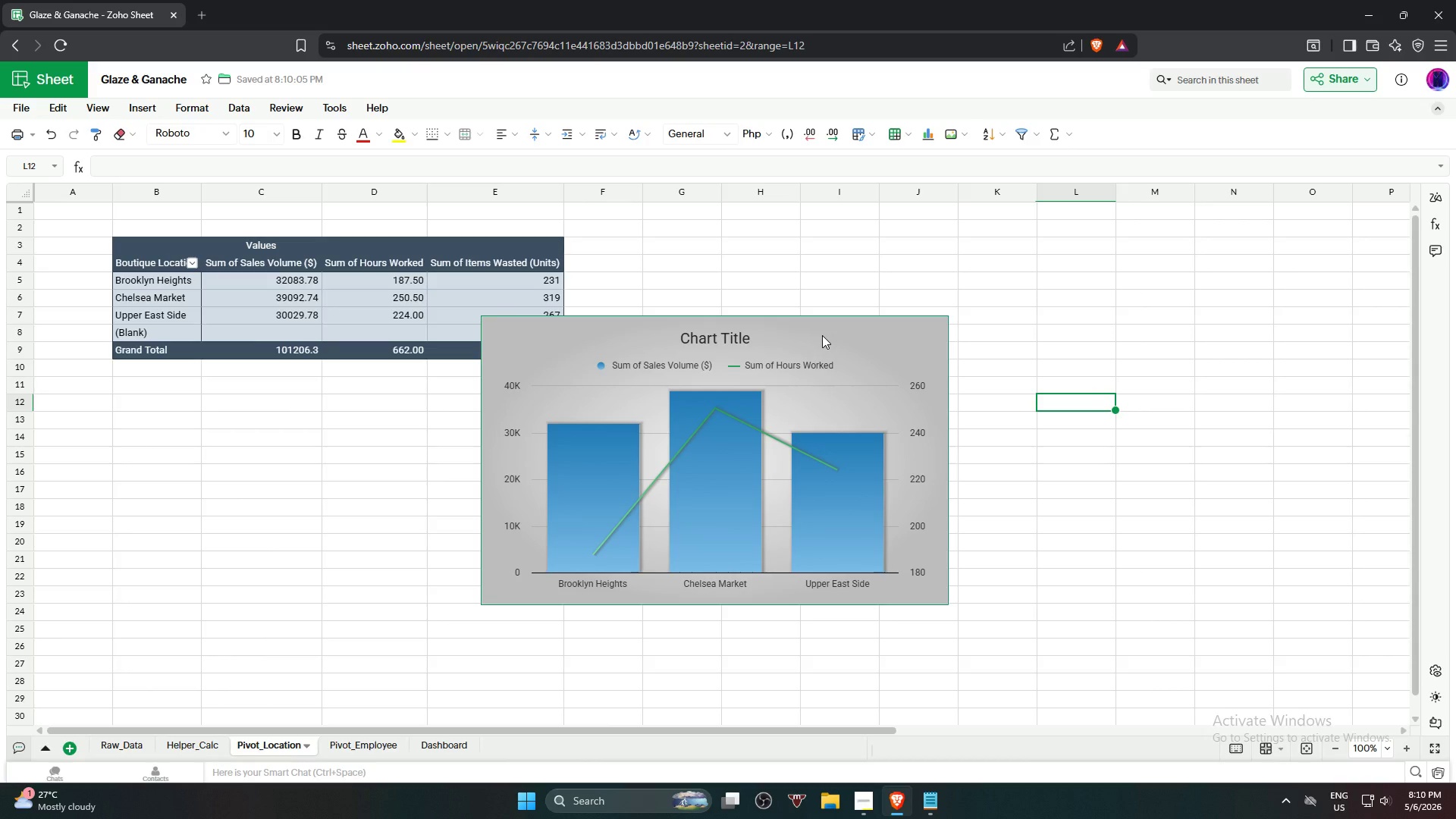 
left_click([767, 434])
 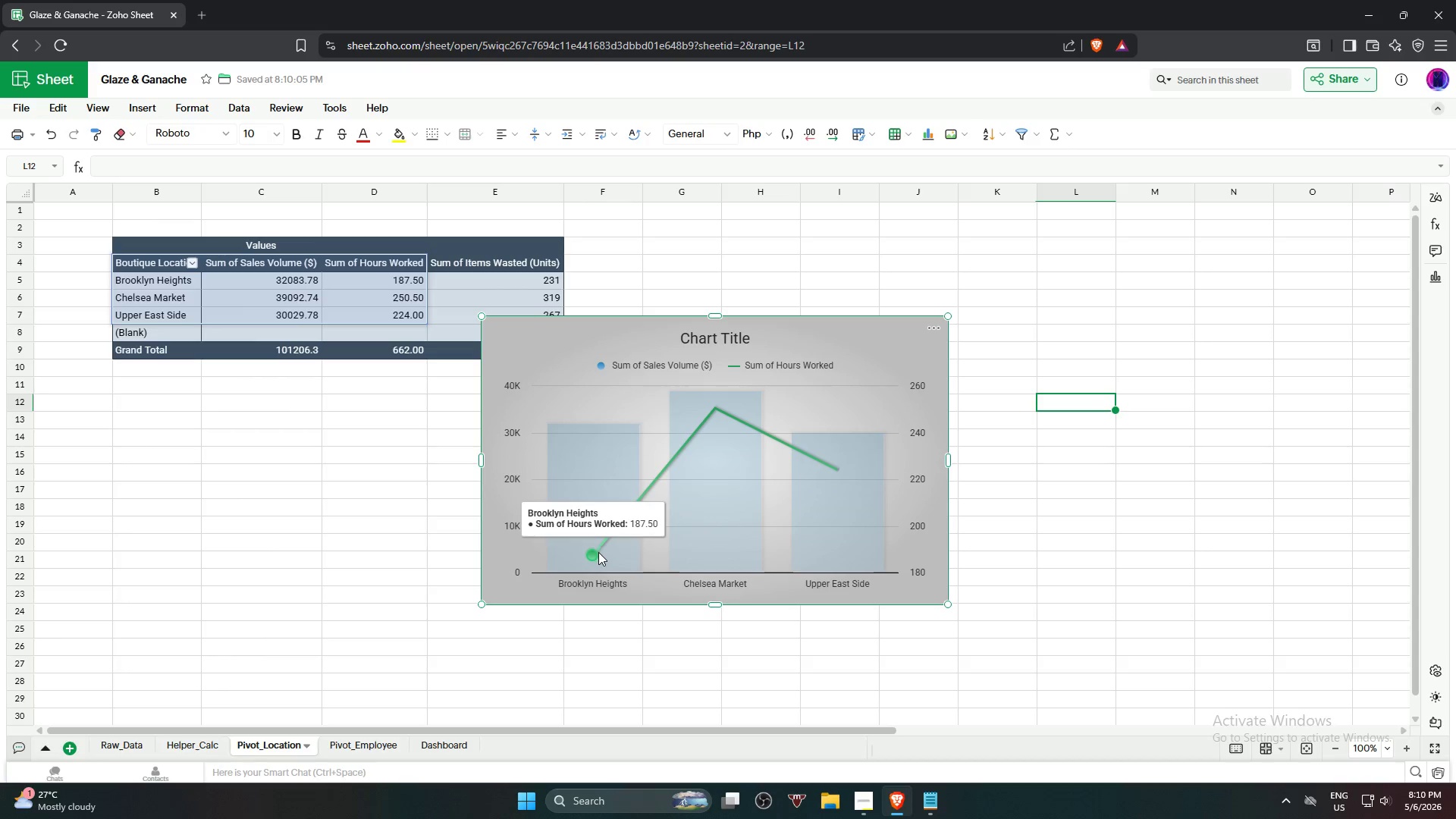 
triple_click([592, 555])
 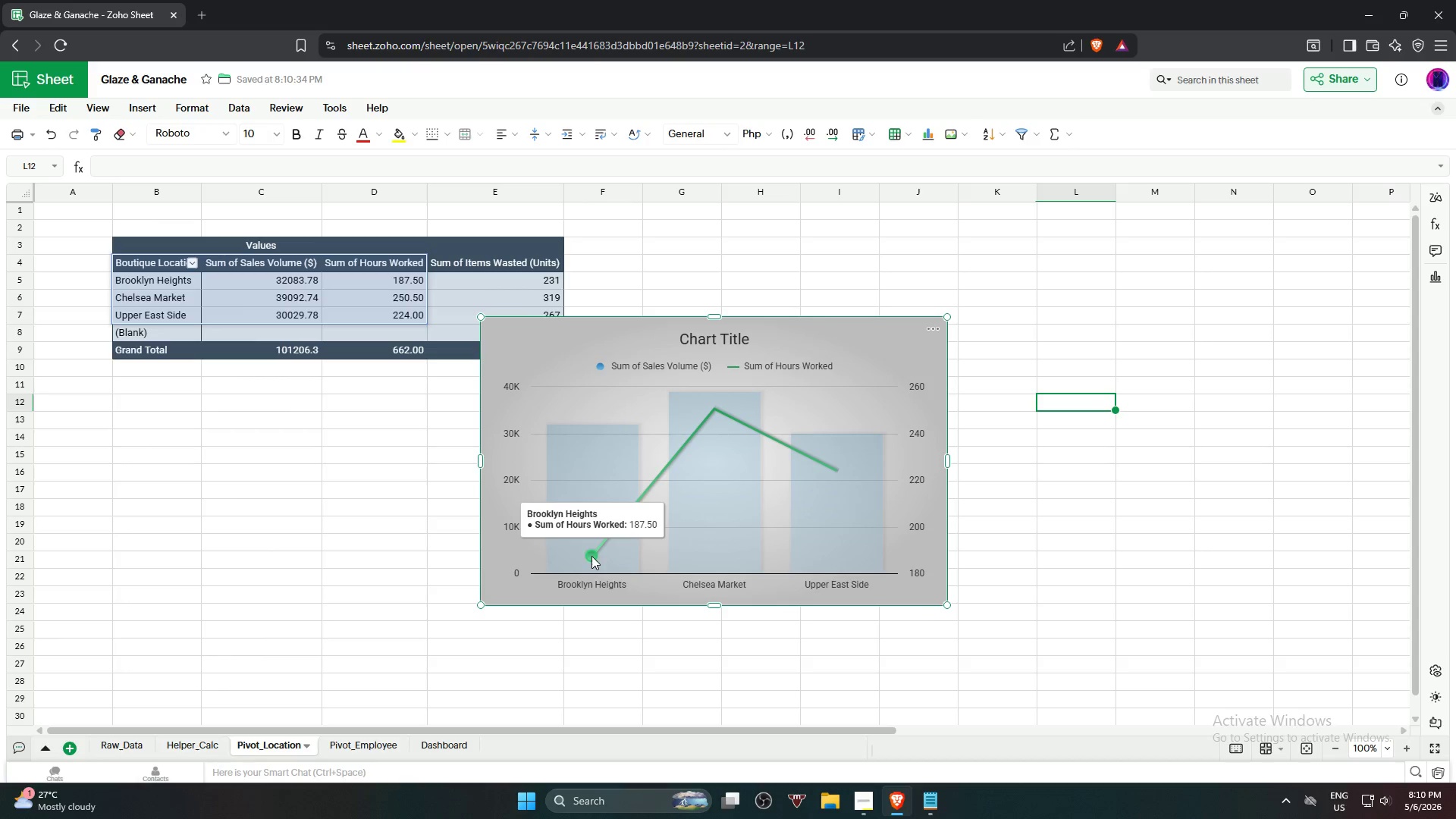 
triple_click([592, 555])
 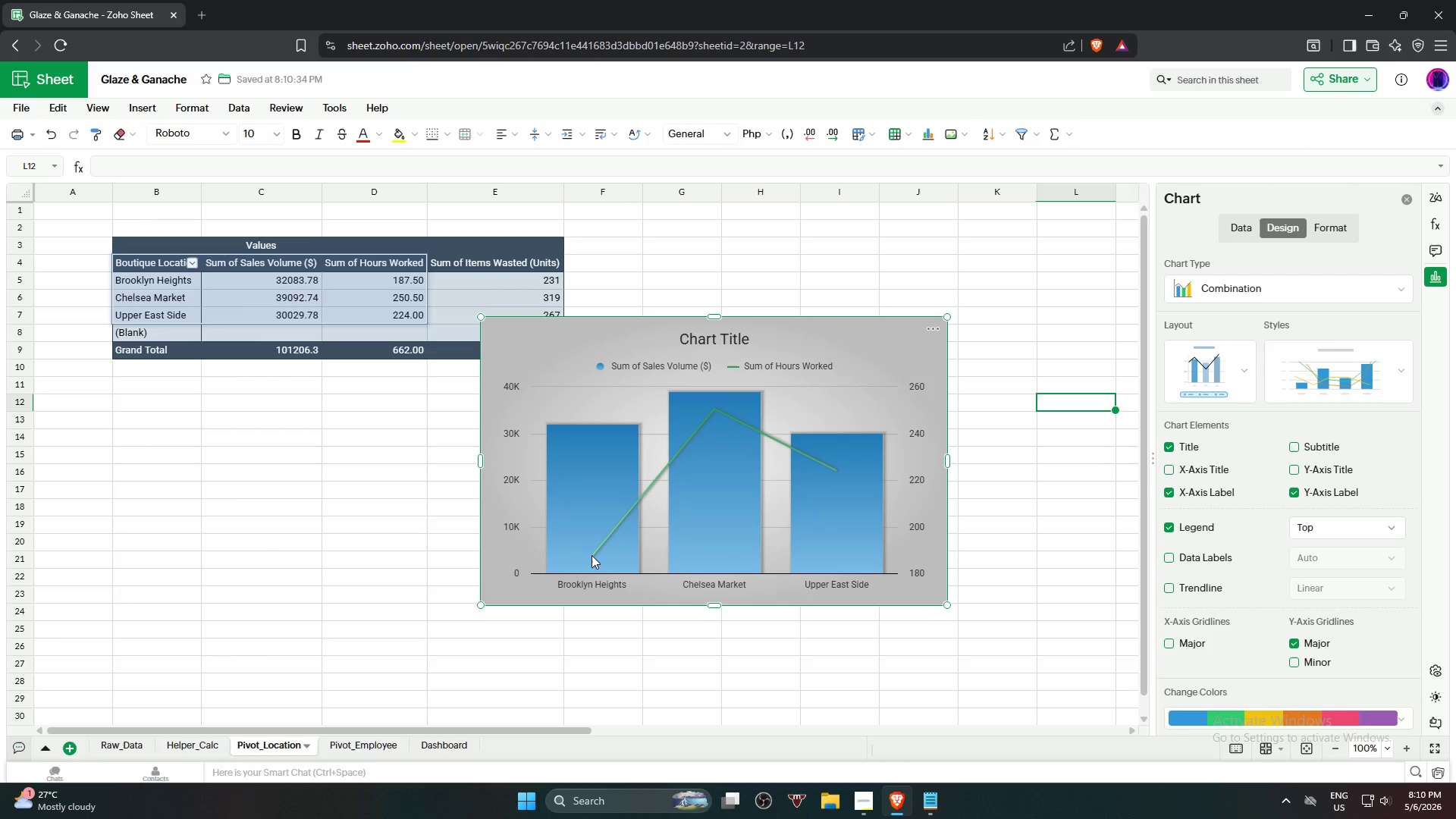 
triple_click([592, 555])
 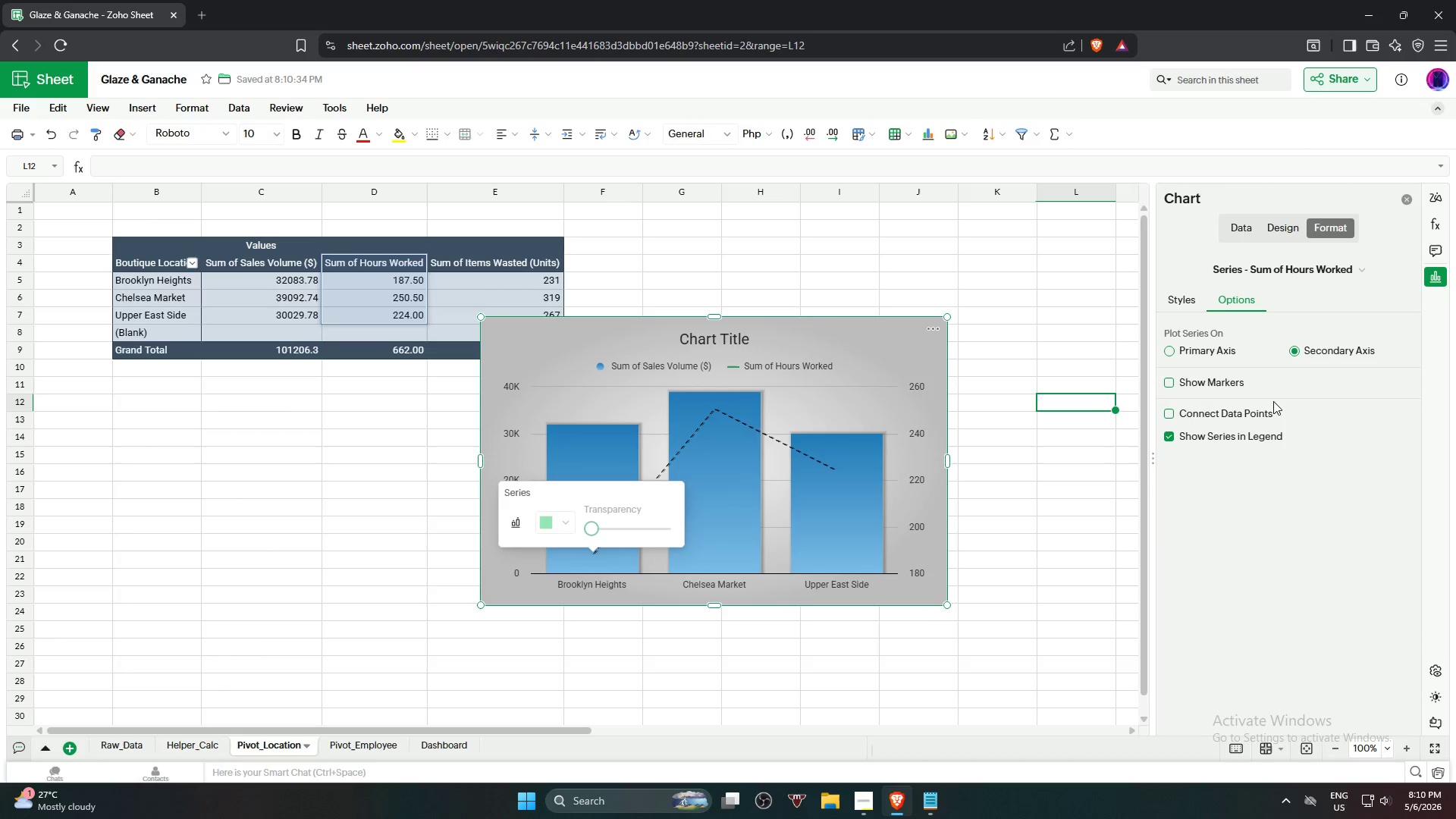 
left_click([1215, 355])
 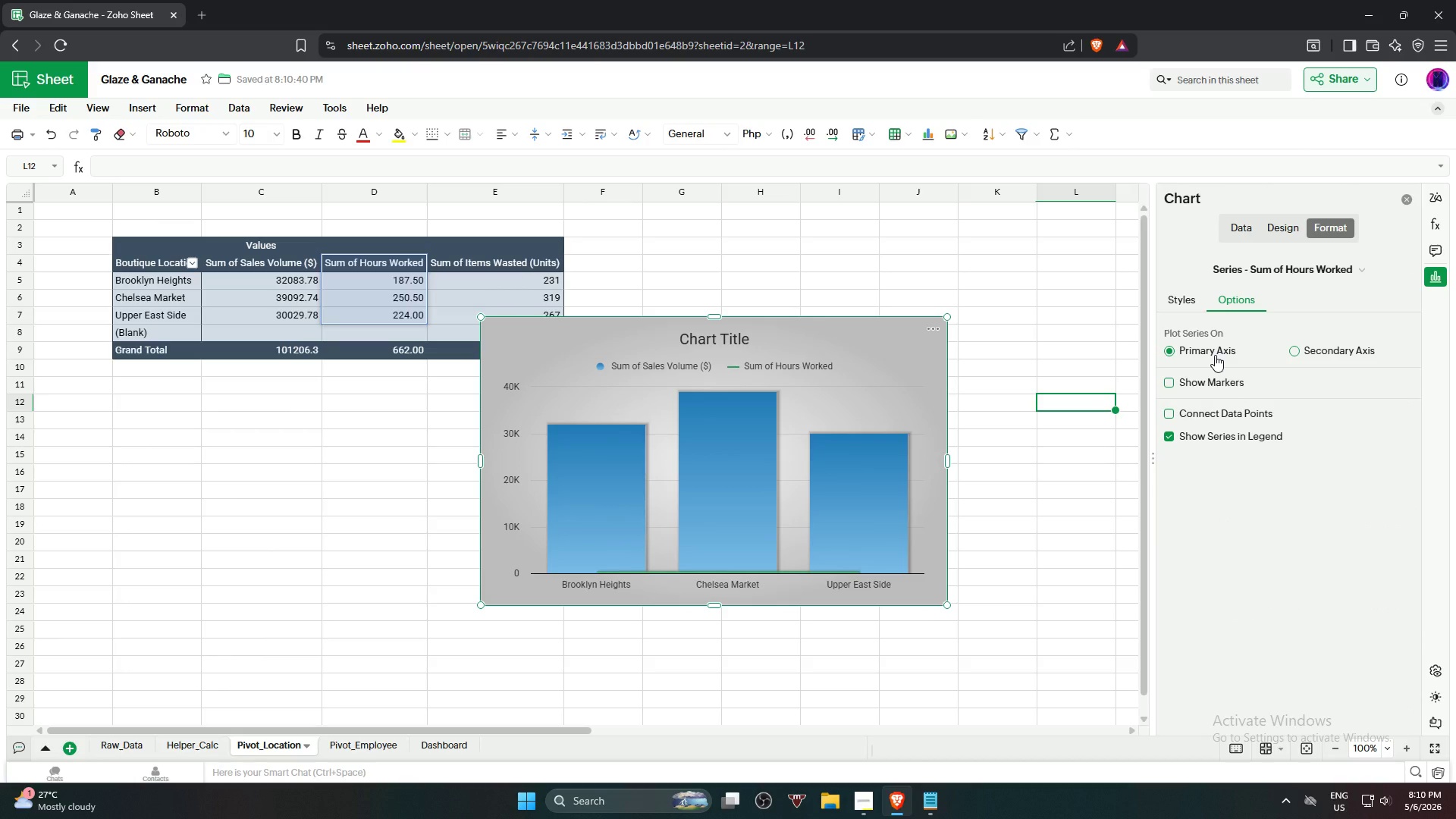 
left_click([1215, 355])
 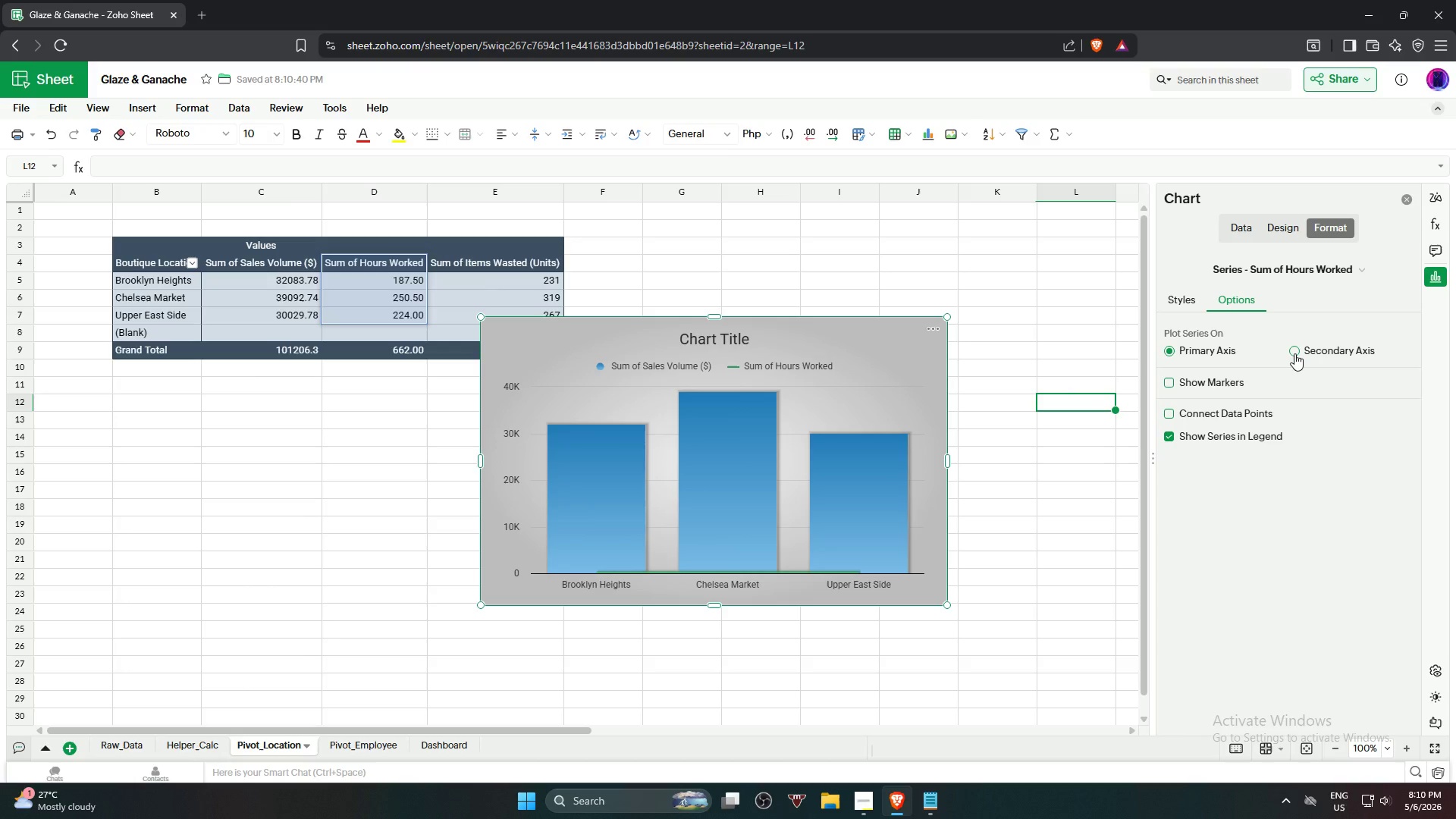 
left_click([1301, 353])
 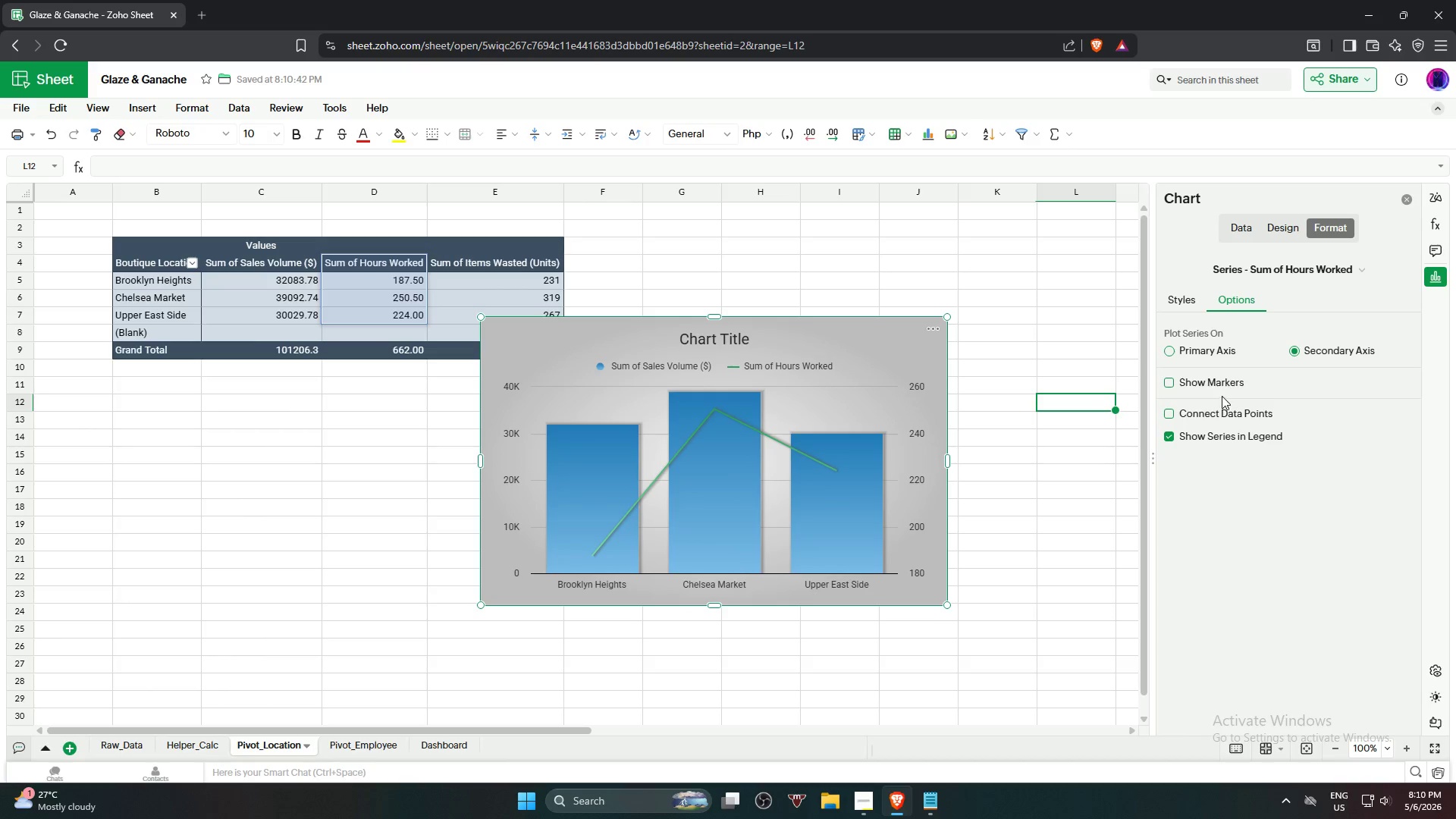 
left_click([1219, 386])
 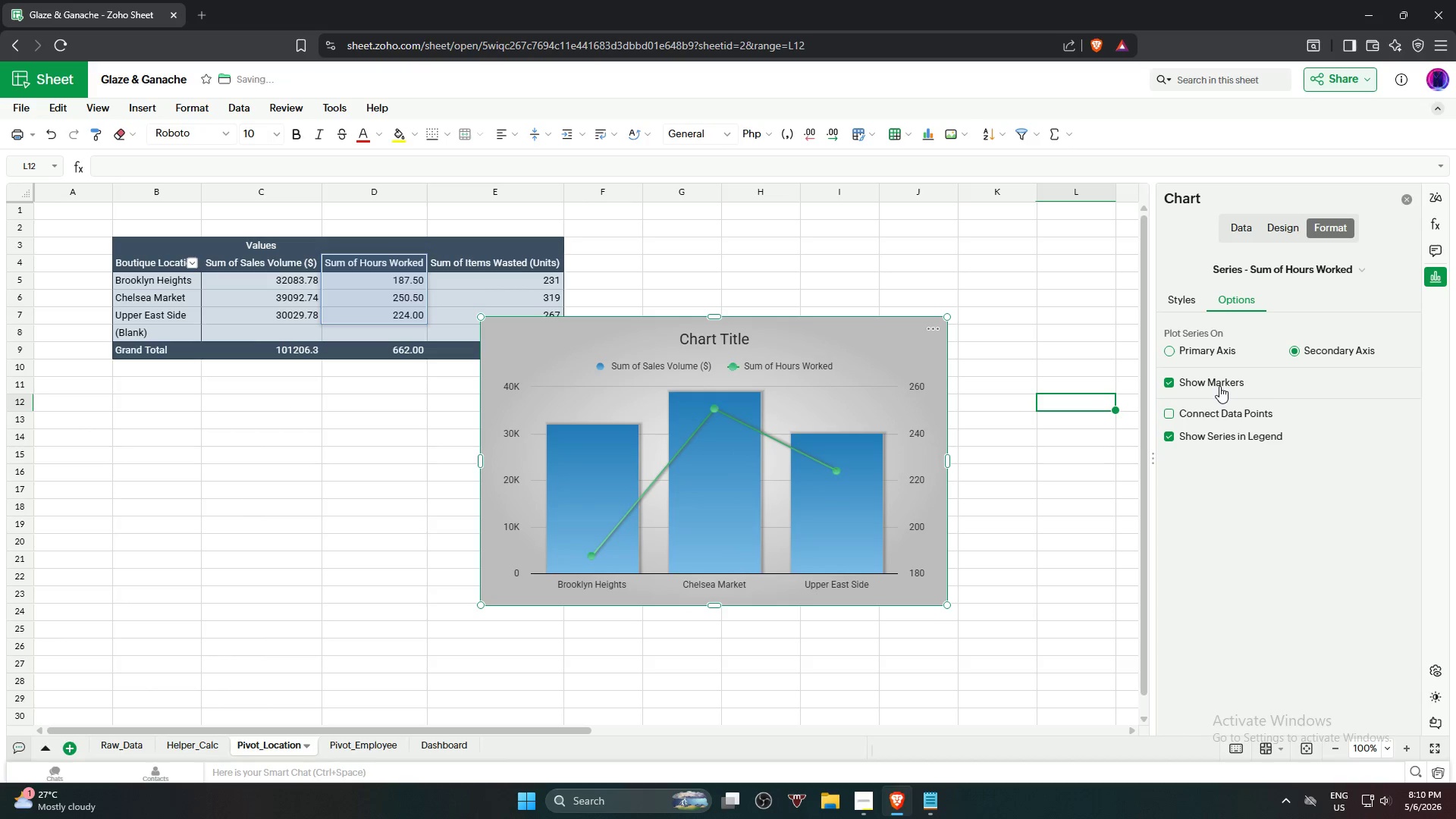 
left_click([1219, 386])
 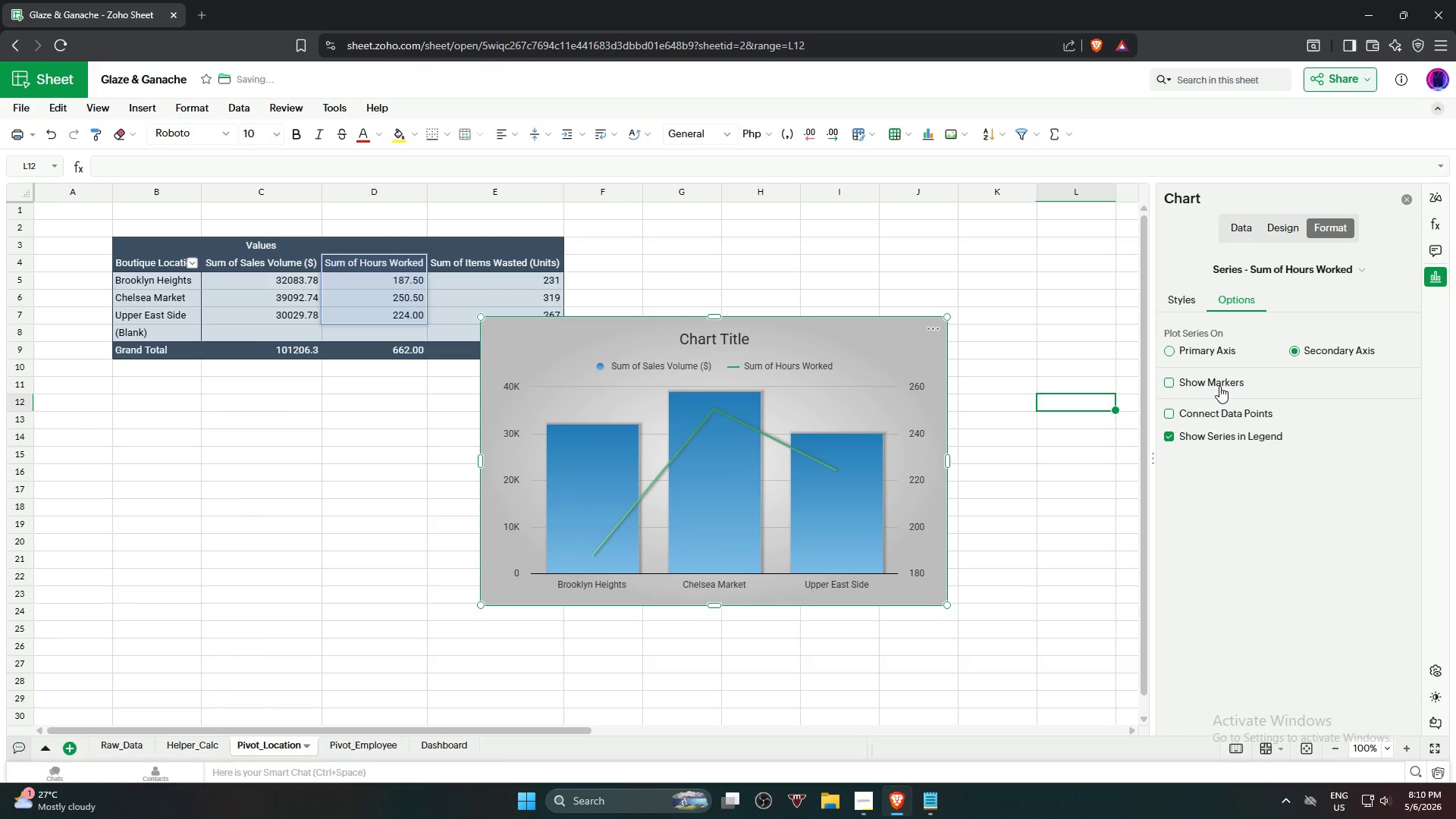 
left_click([1219, 386])
 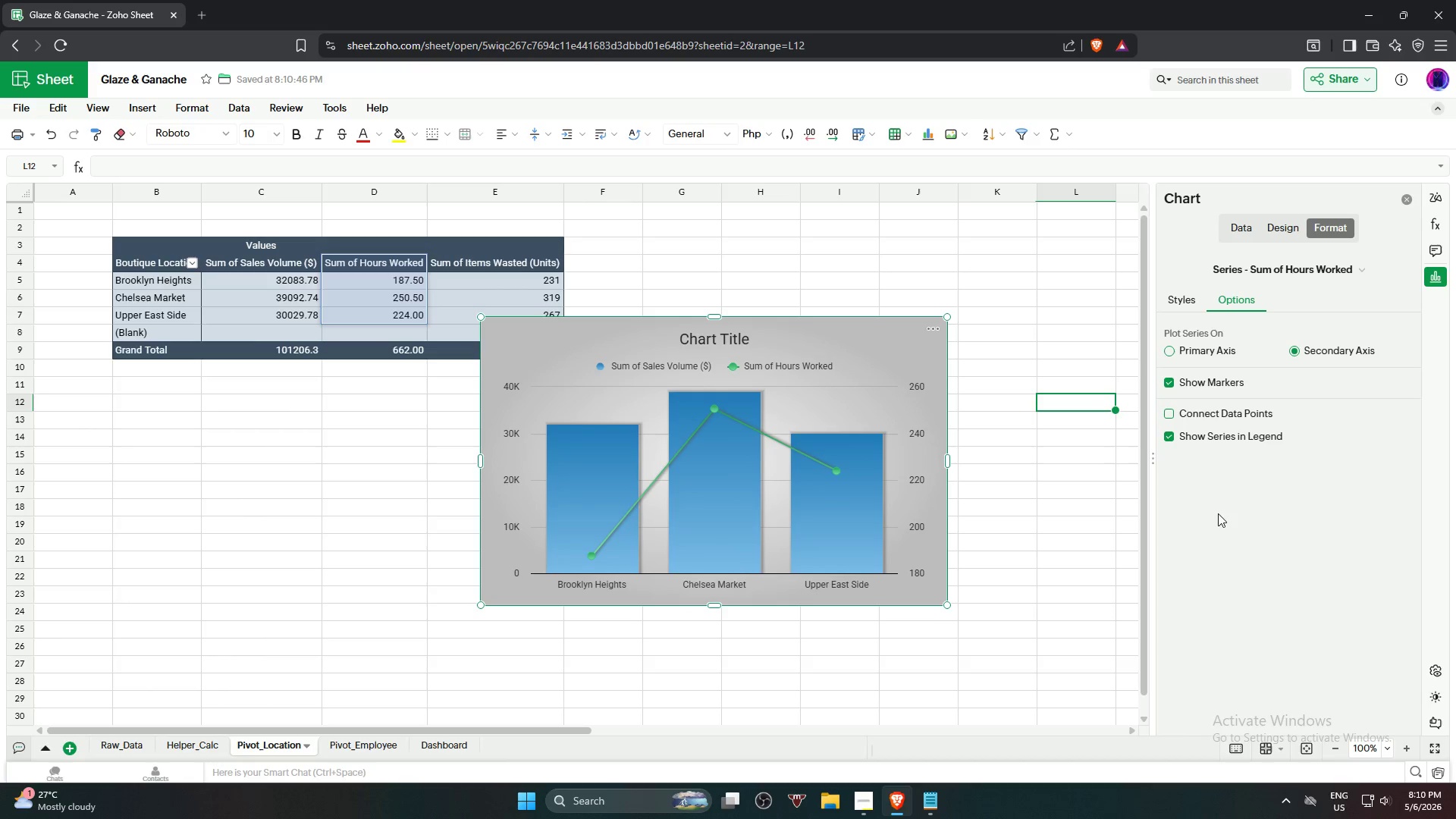 
left_click([1228, 416])
 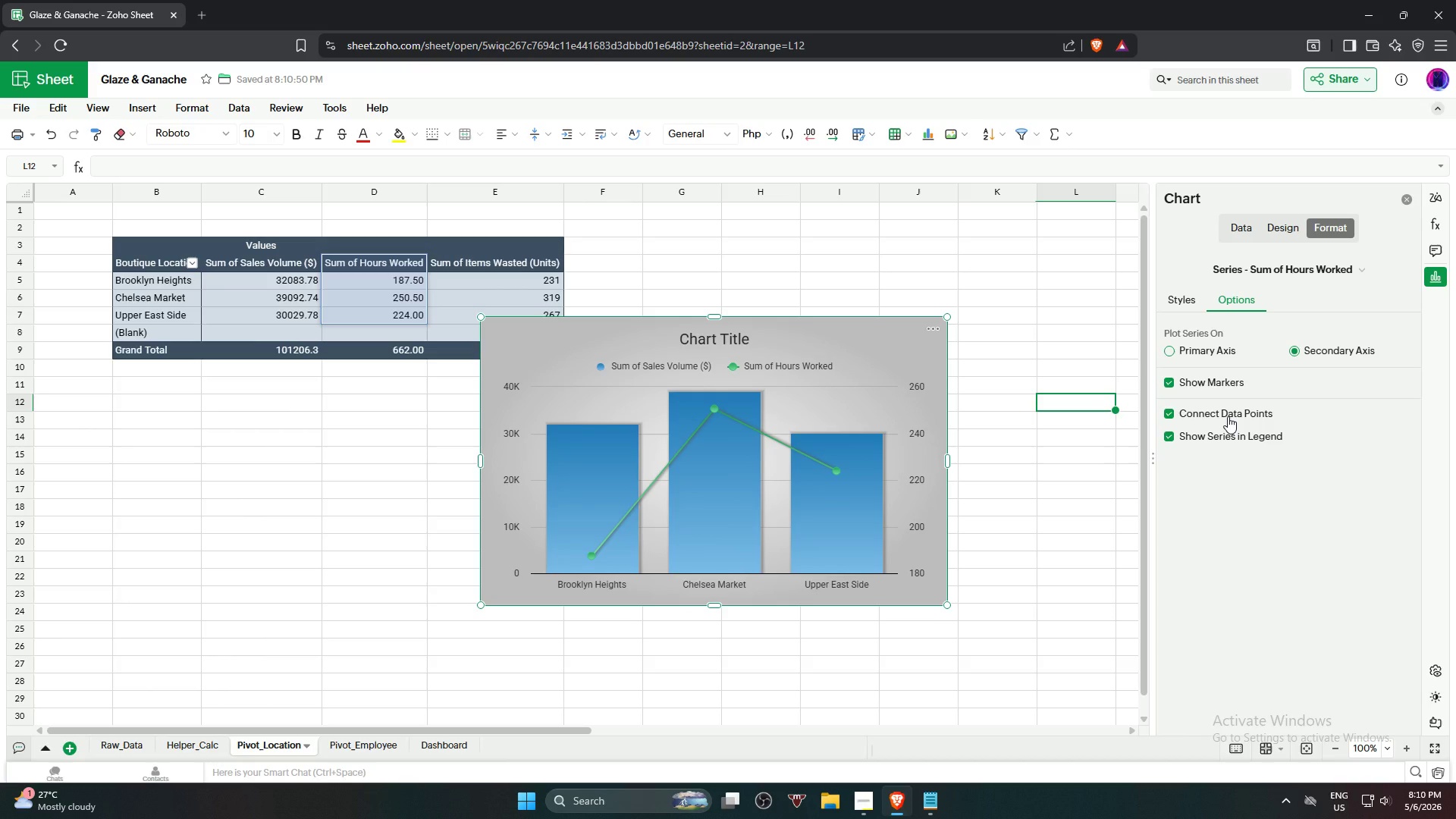 
left_click([1228, 416])
 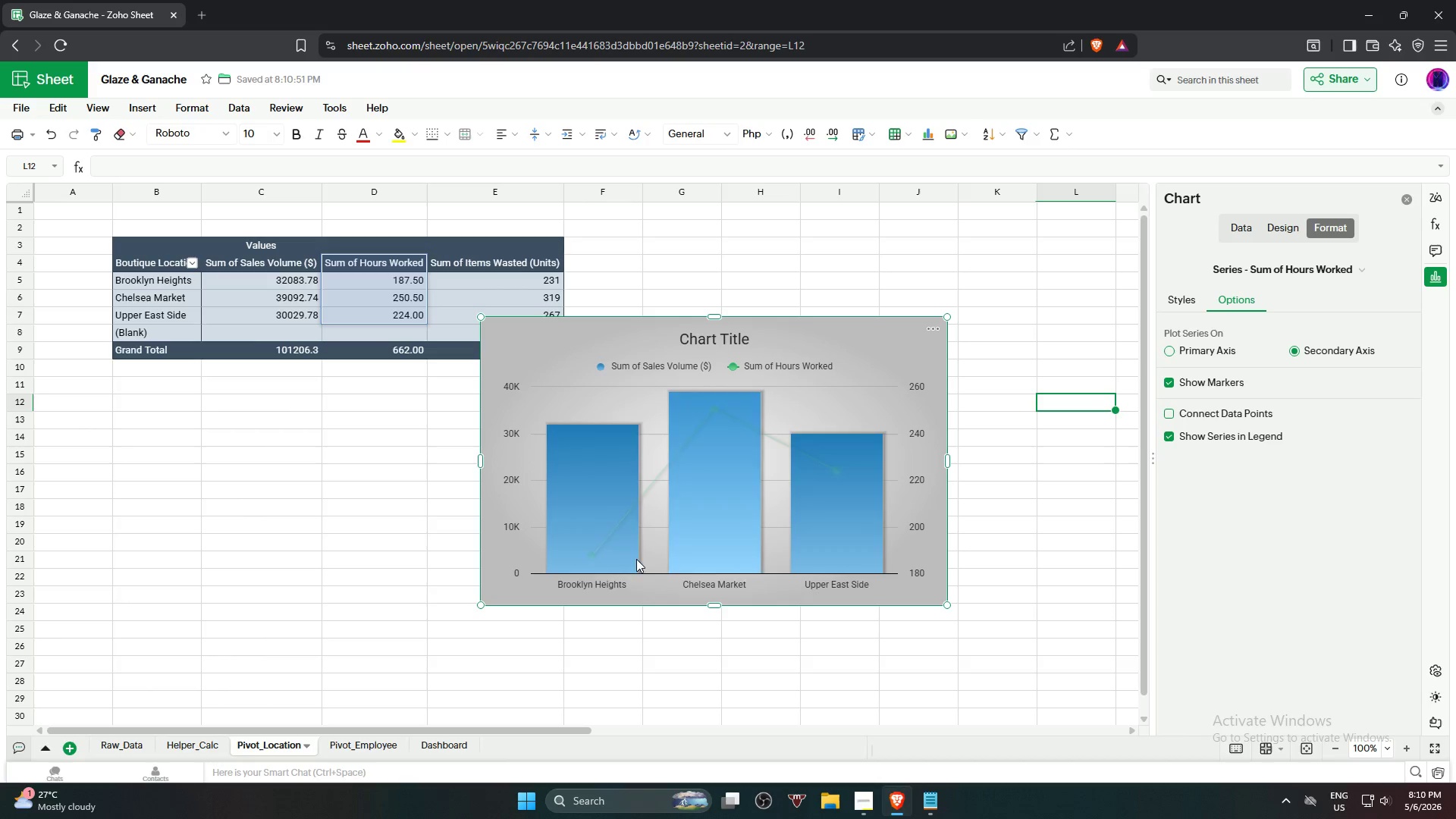 
wait(5.97)
 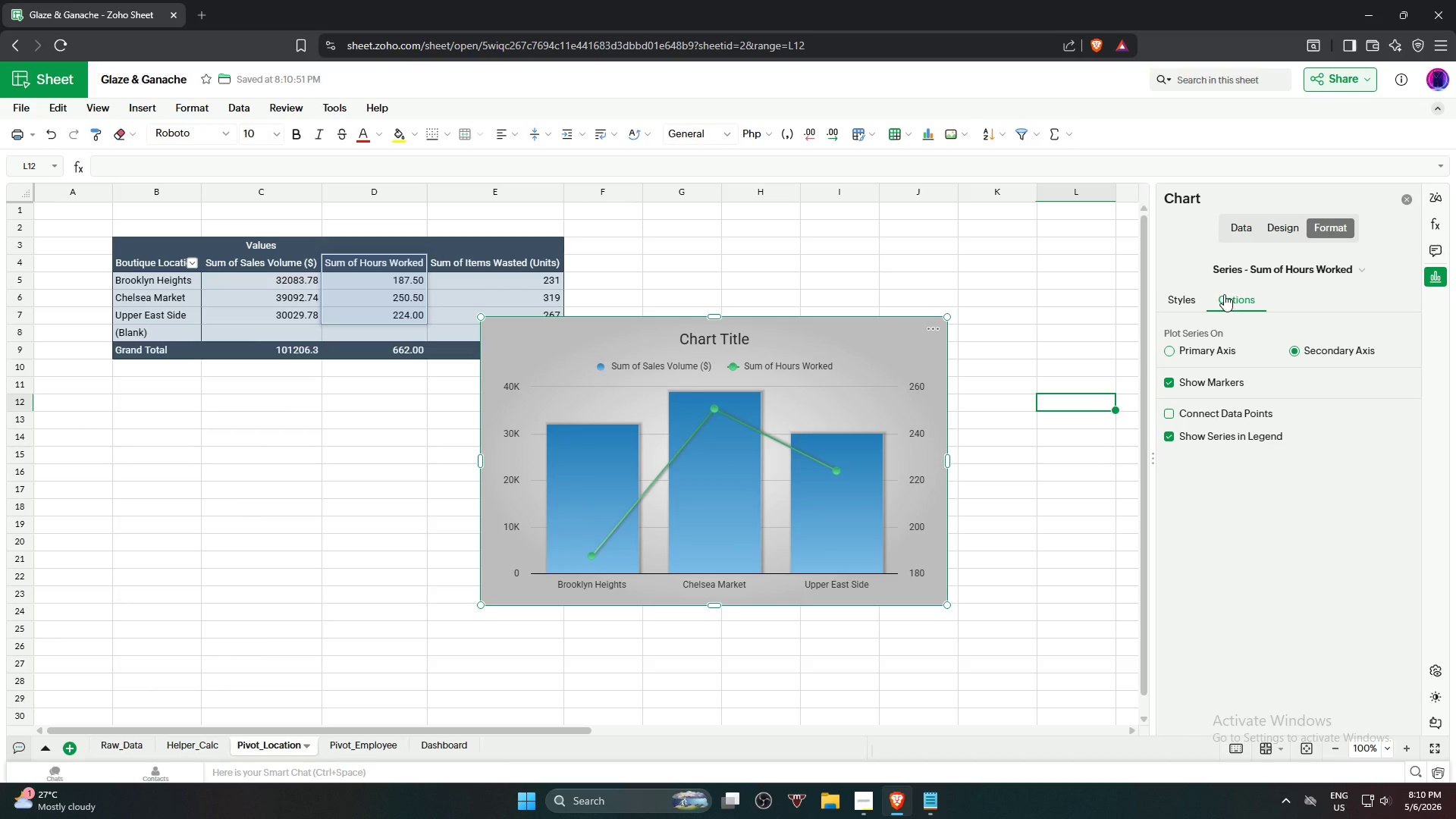 
left_click([1082, 541])
 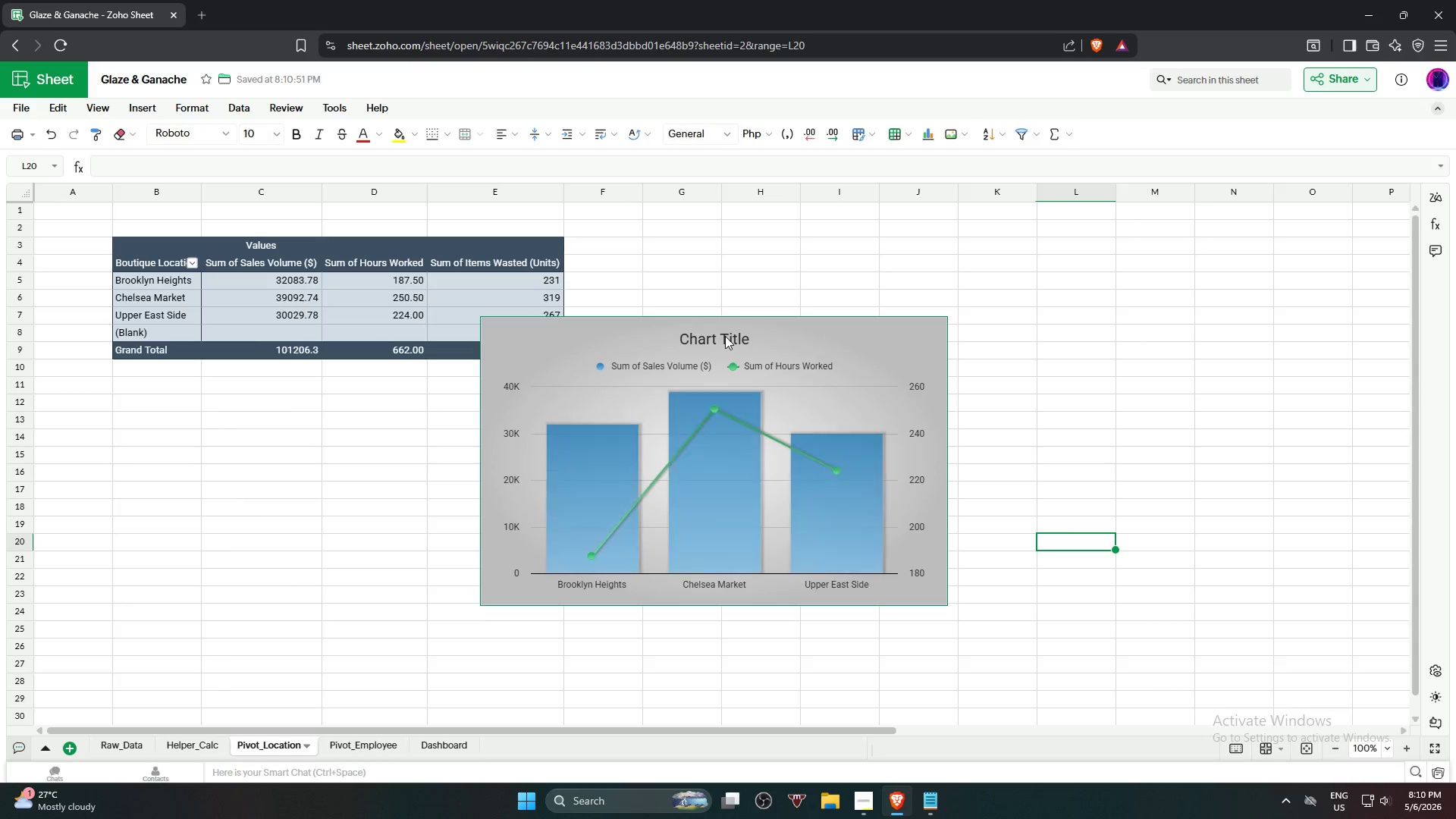 
left_click([725, 335])
 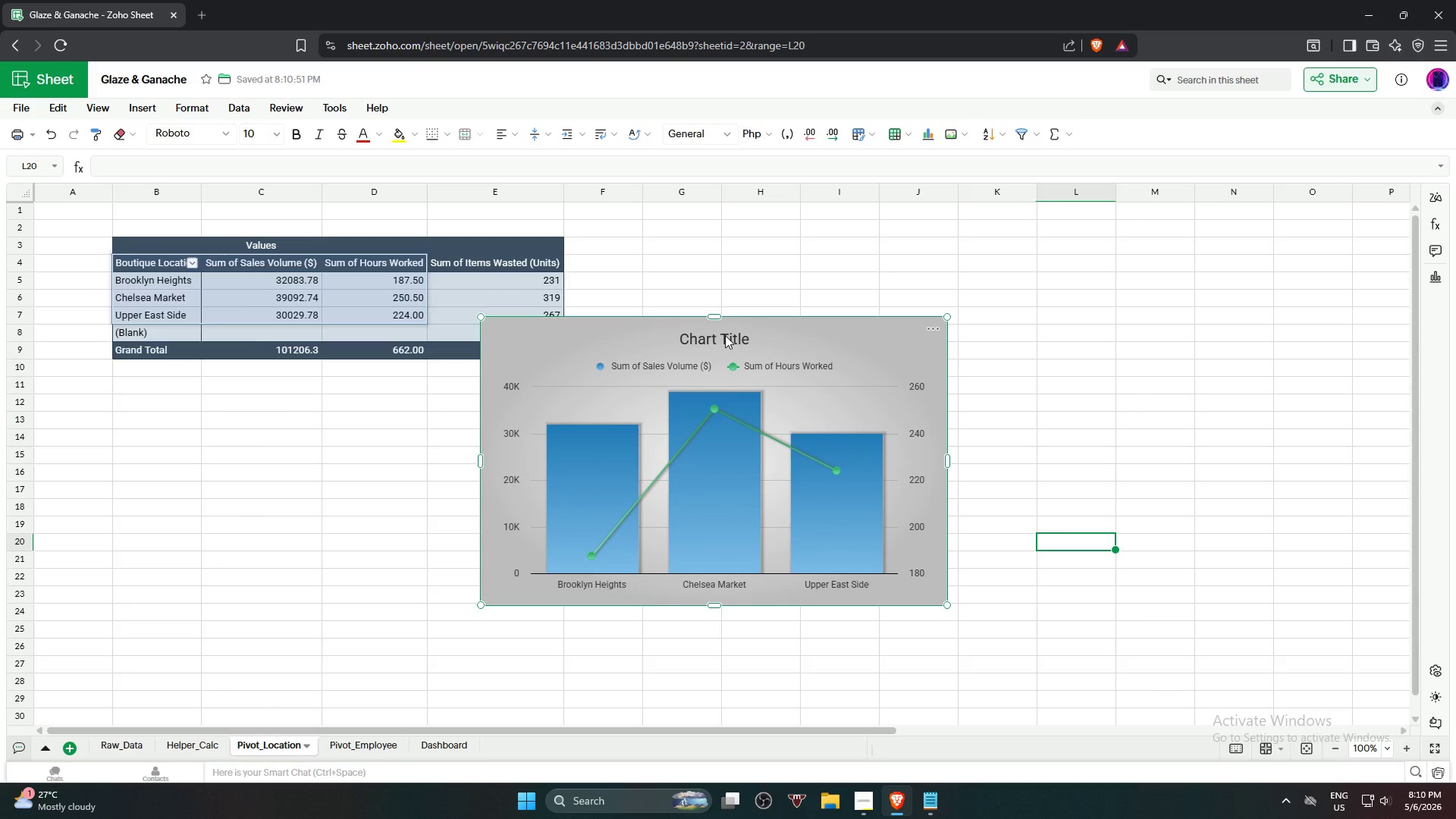 
left_click([723, 337])
 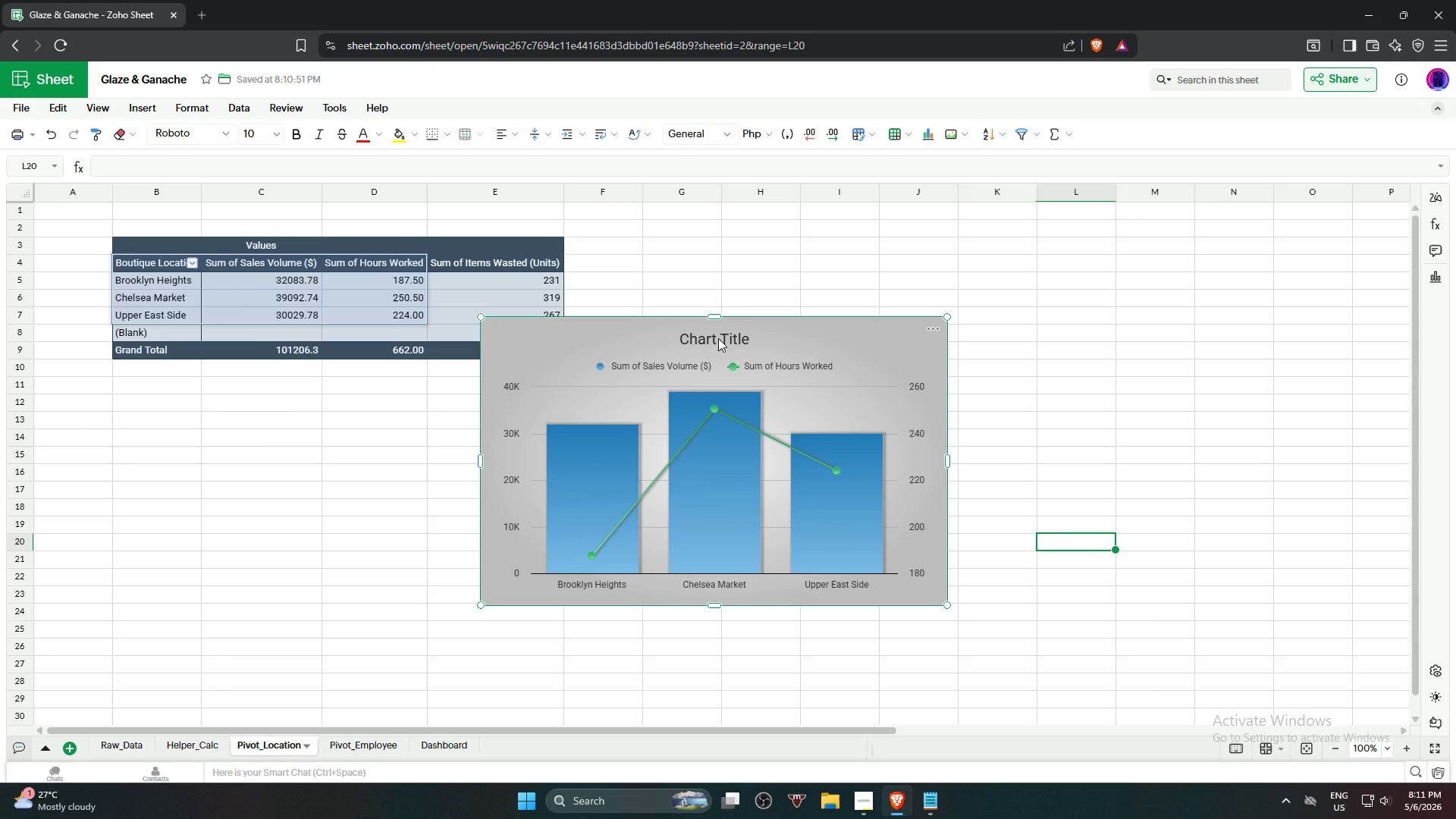 
wait(30.91)
 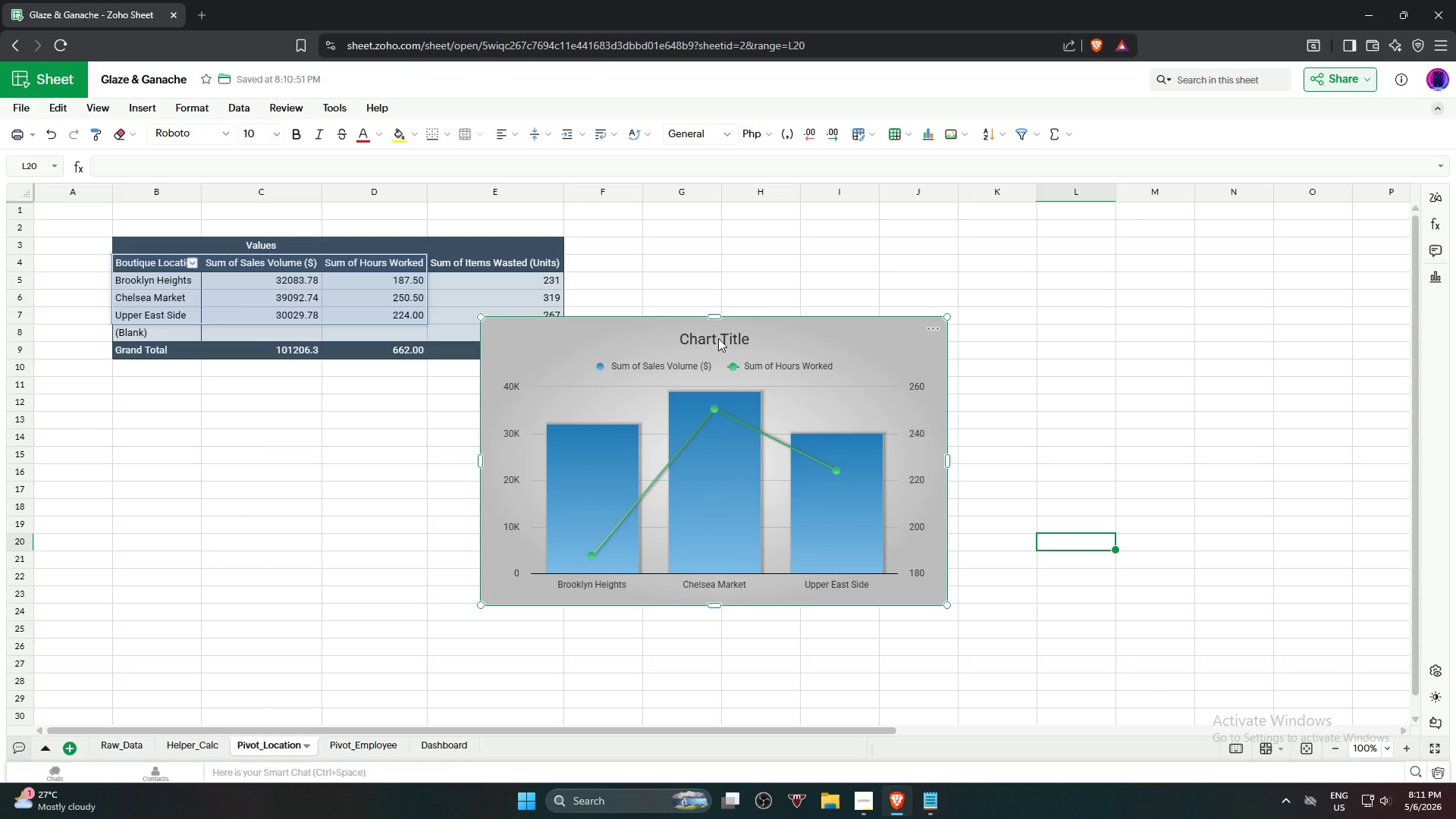 
left_click([925, 331])
 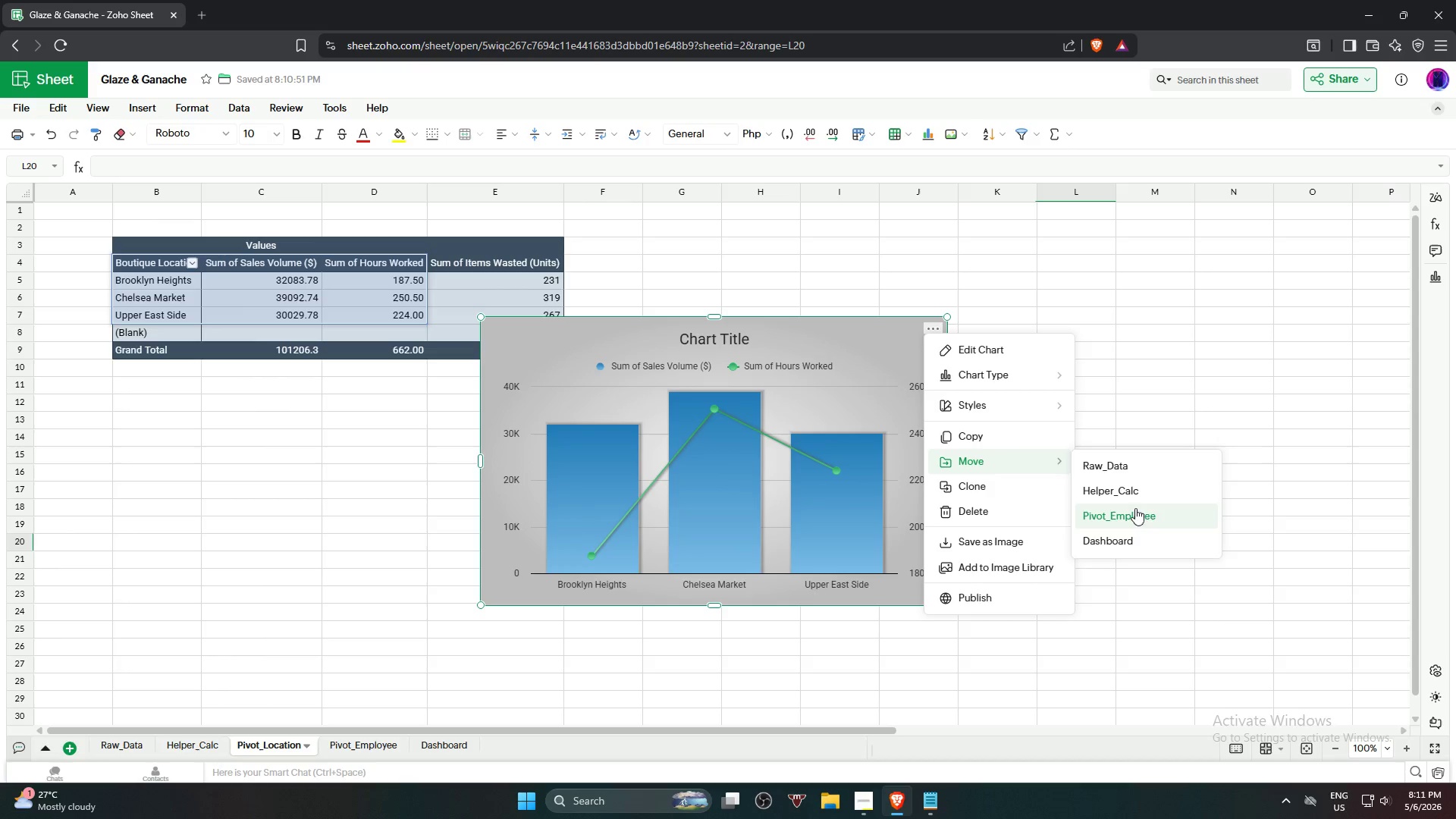 
left_click([1123, 538])
 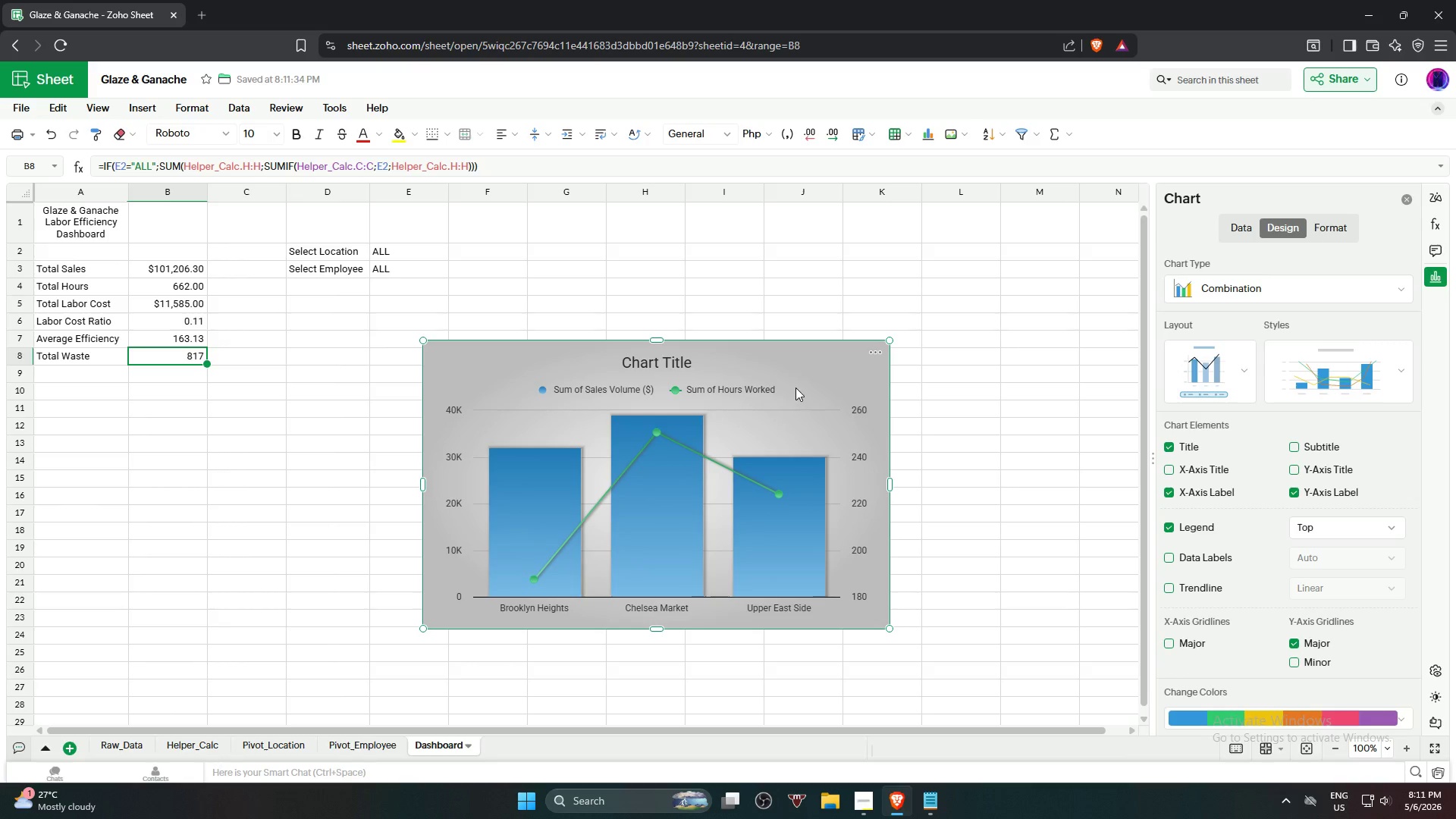 
left_click([801, 368])
 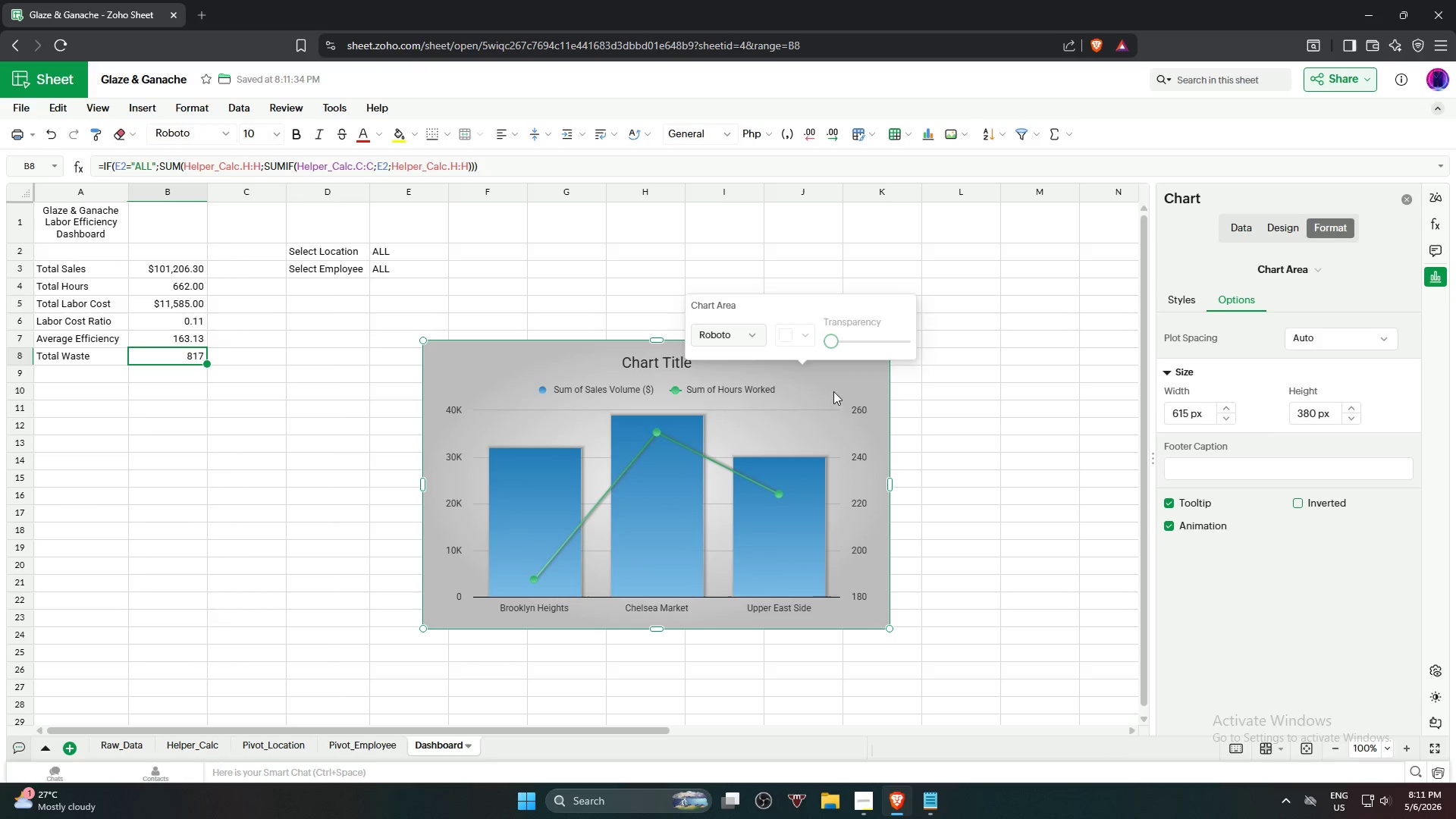 
left_click([821, 378])
 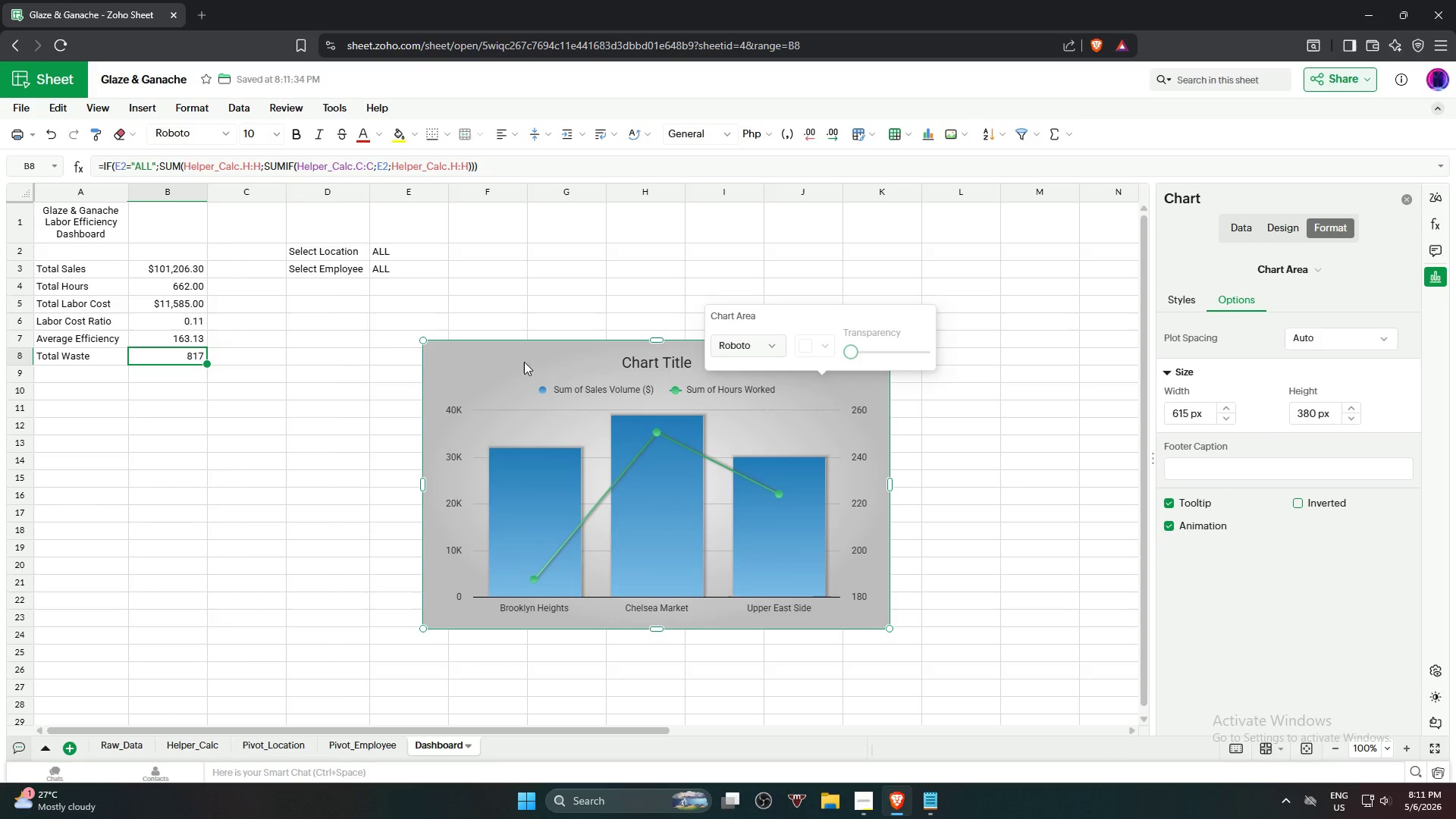 
left_click([510, 355])
 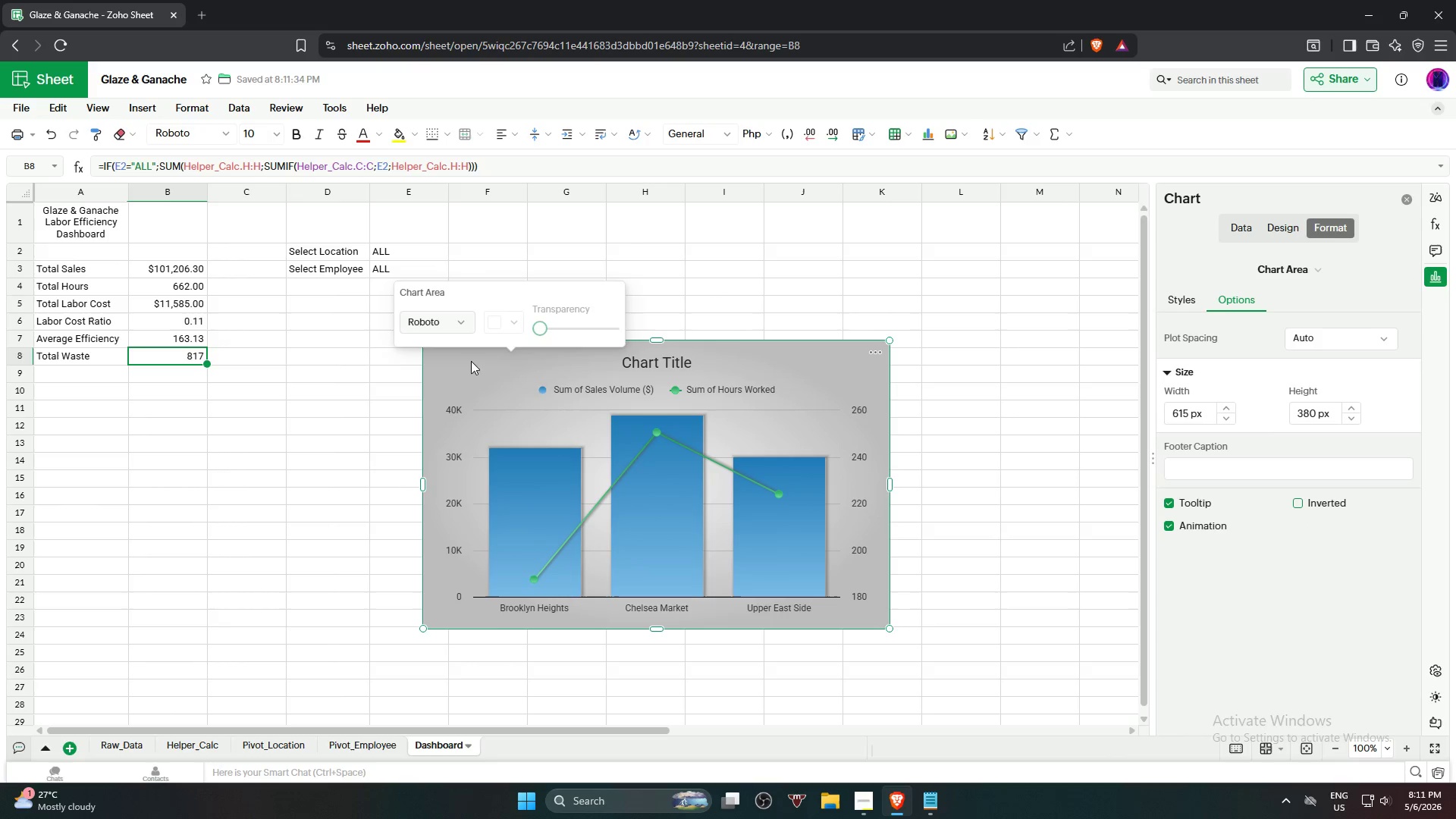 
left_click_drag(start_coordinate=[469, 362], to_coordinate=[500, 265])
 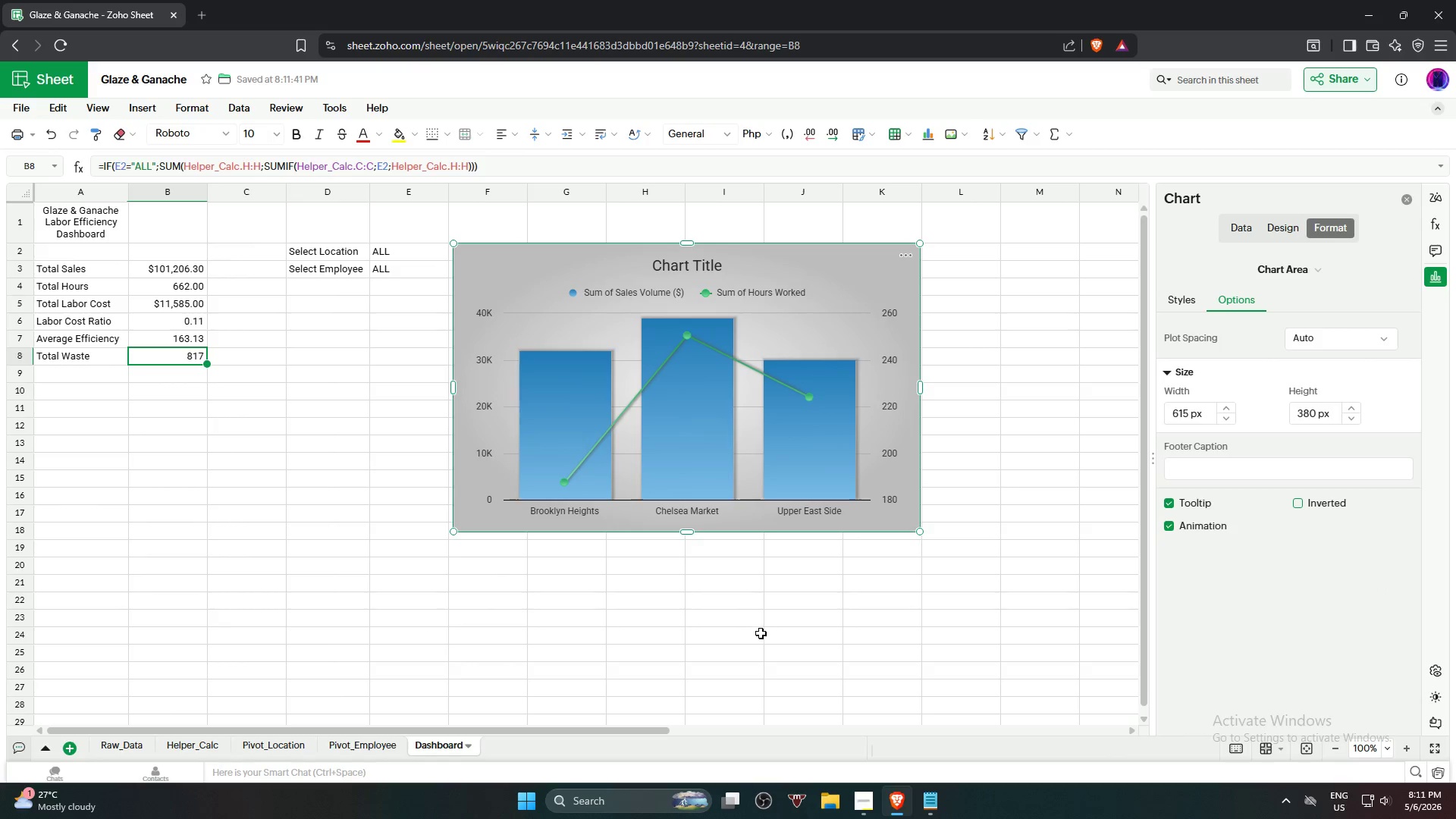 
left_click([761, 633])
 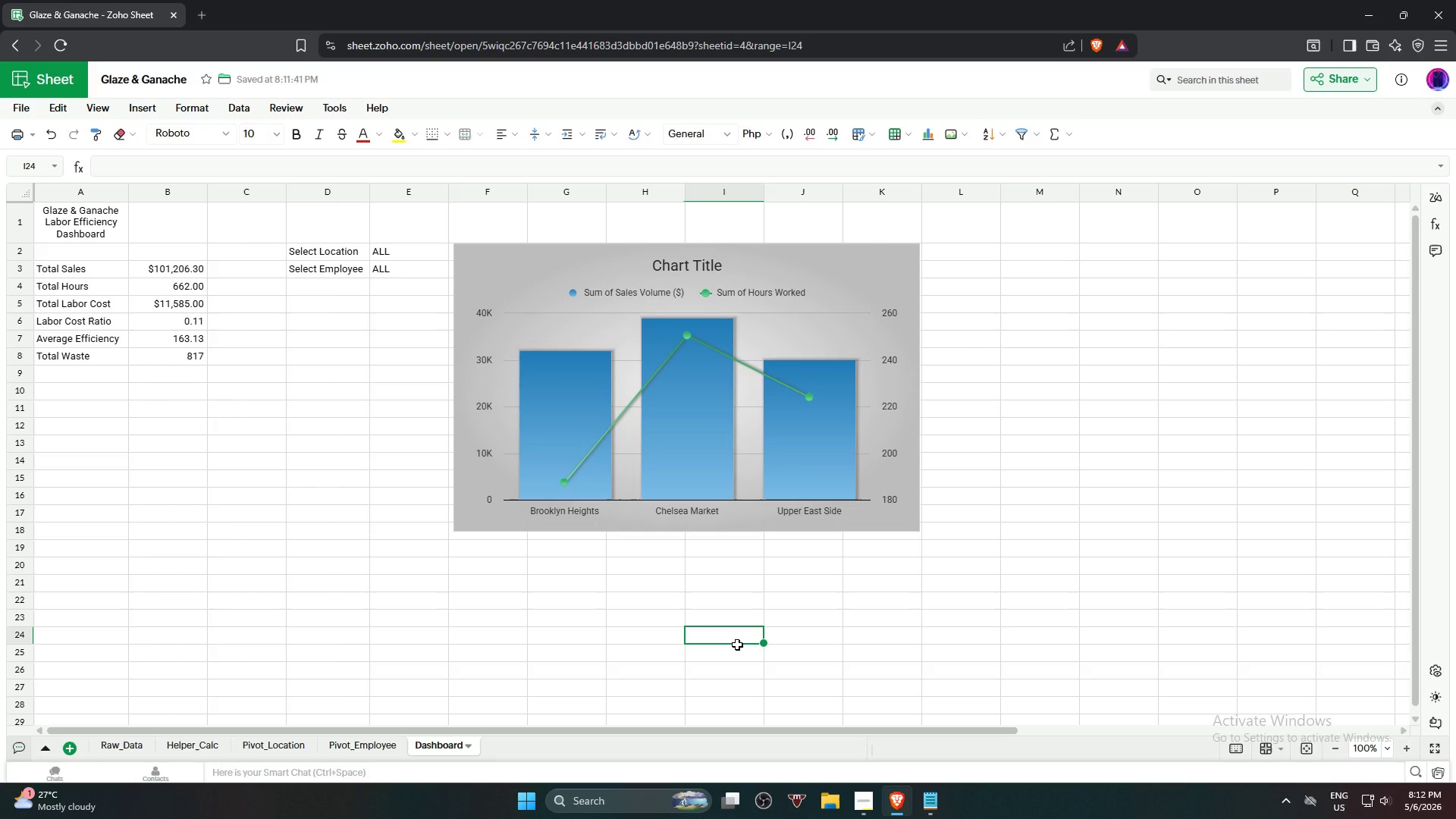 
wait(28.84)
 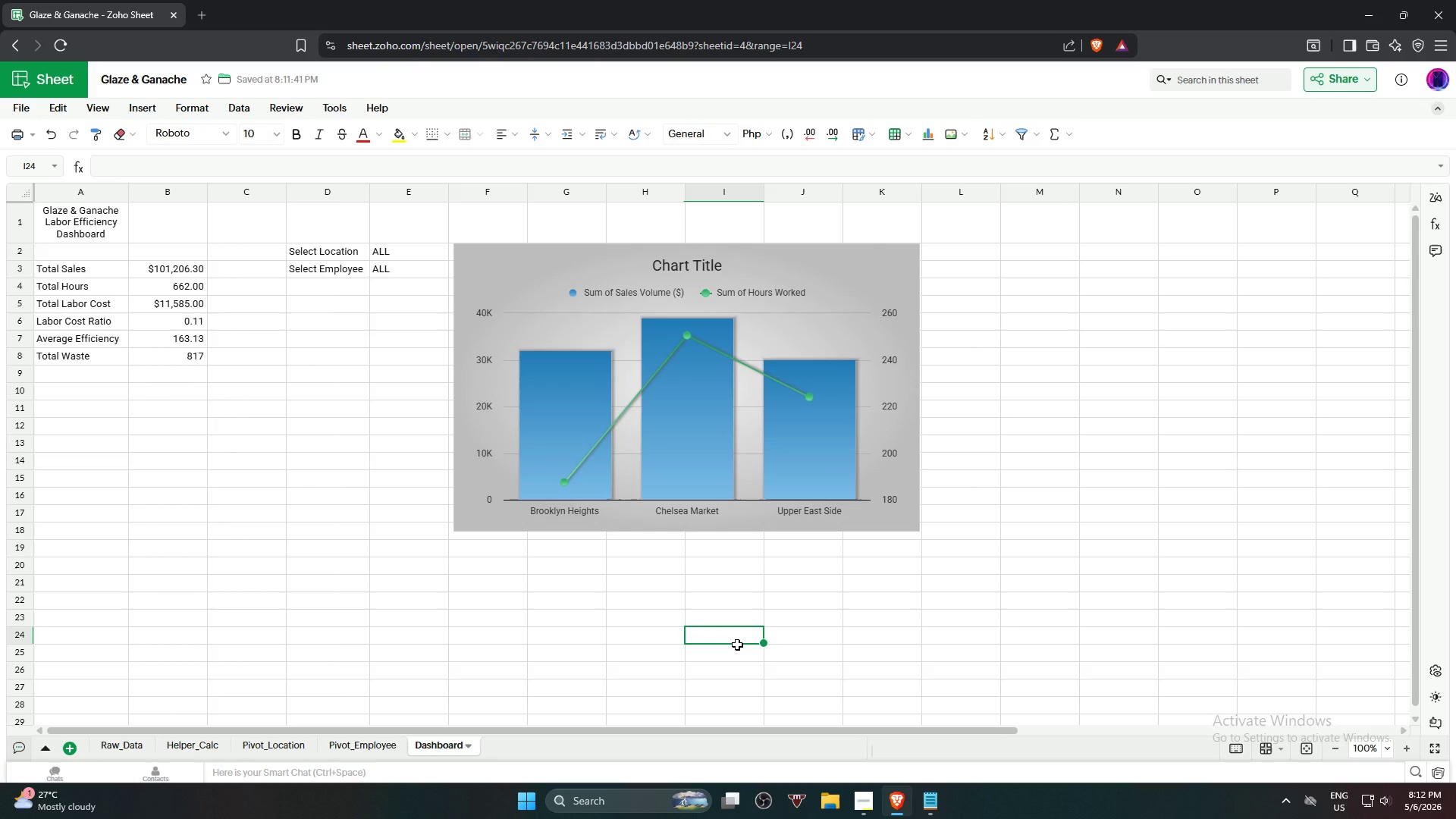 
left_click([359, 749])
 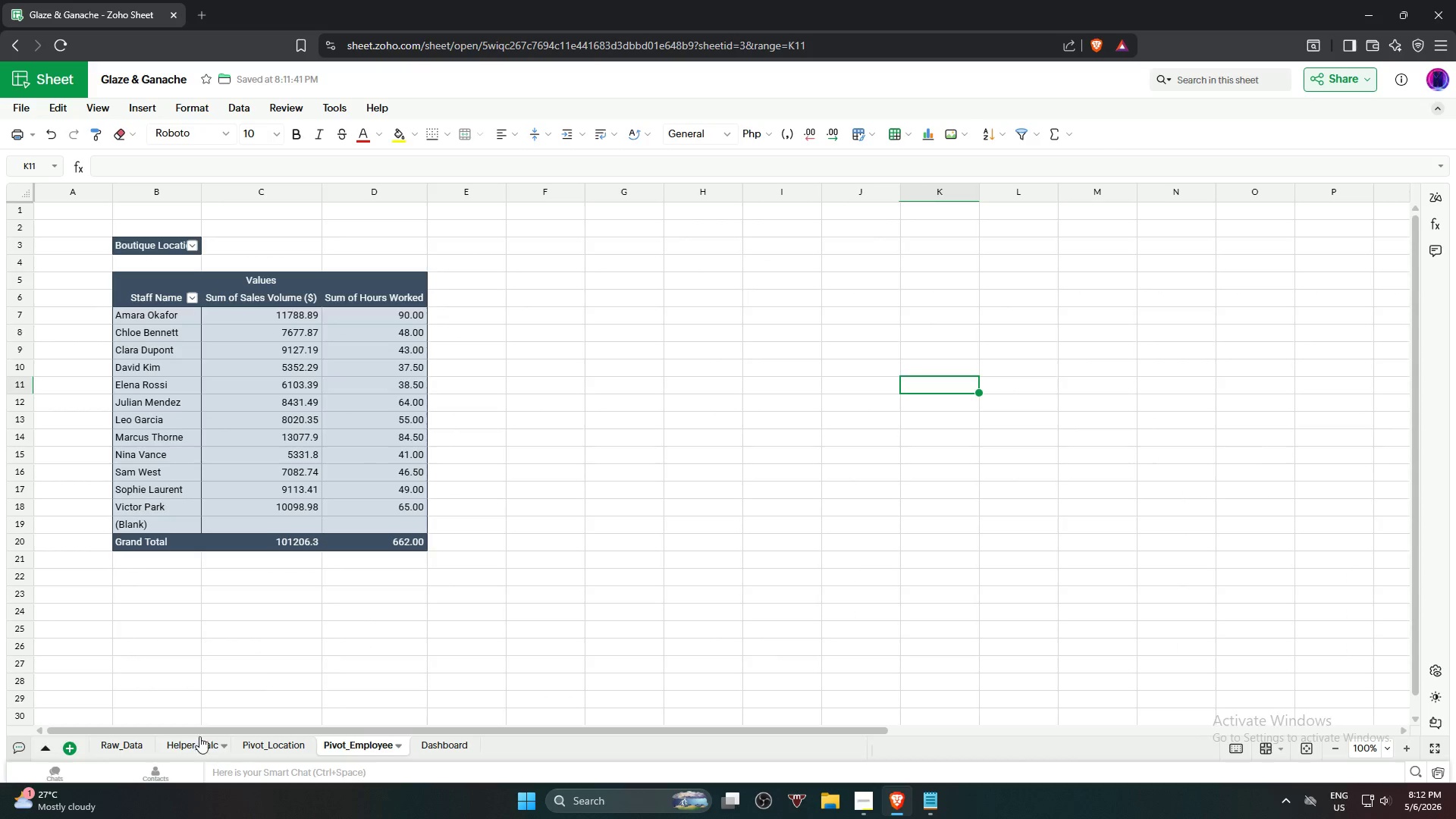 
left_click([257, 742])
 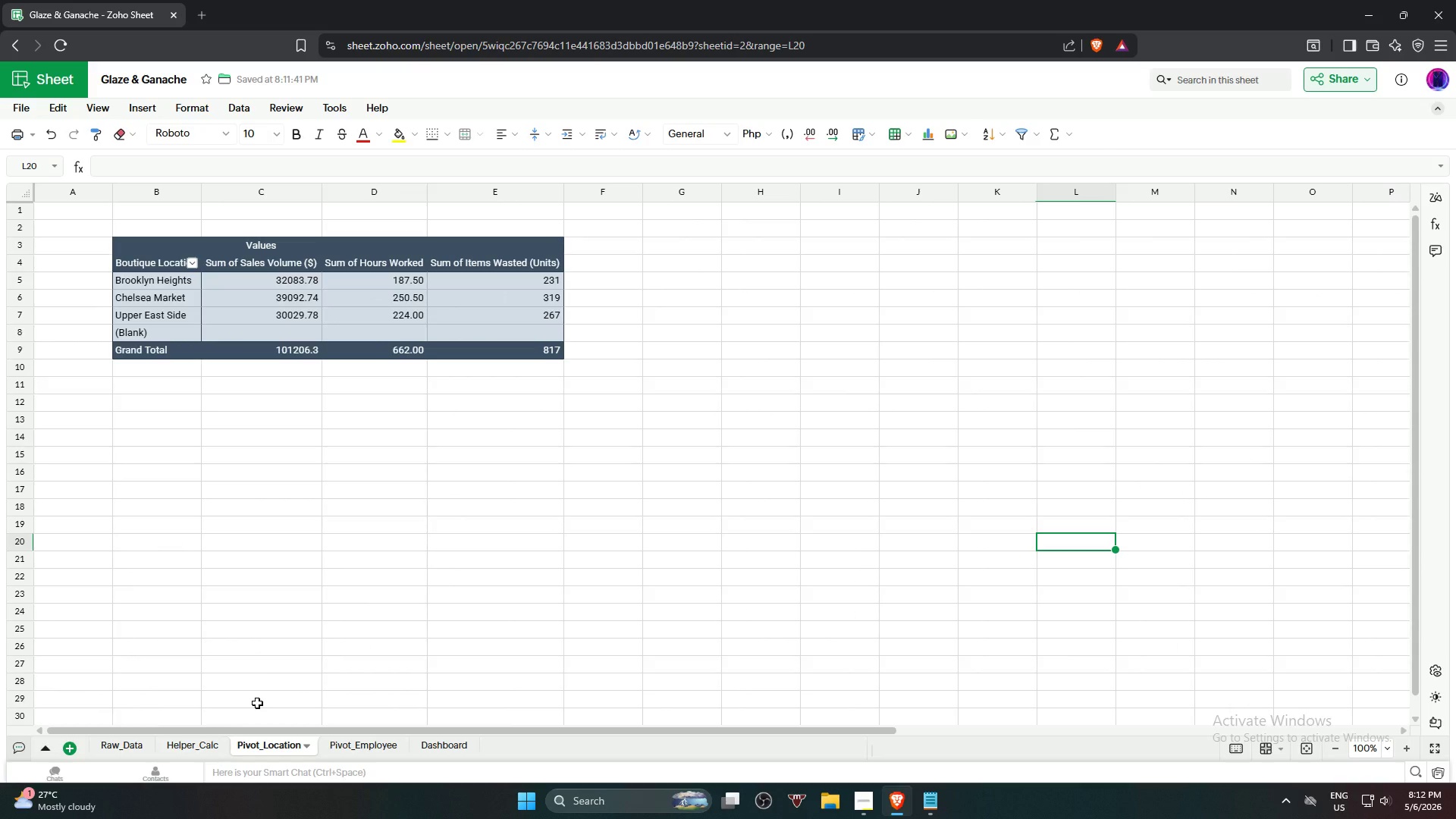 
wait(7.16)
 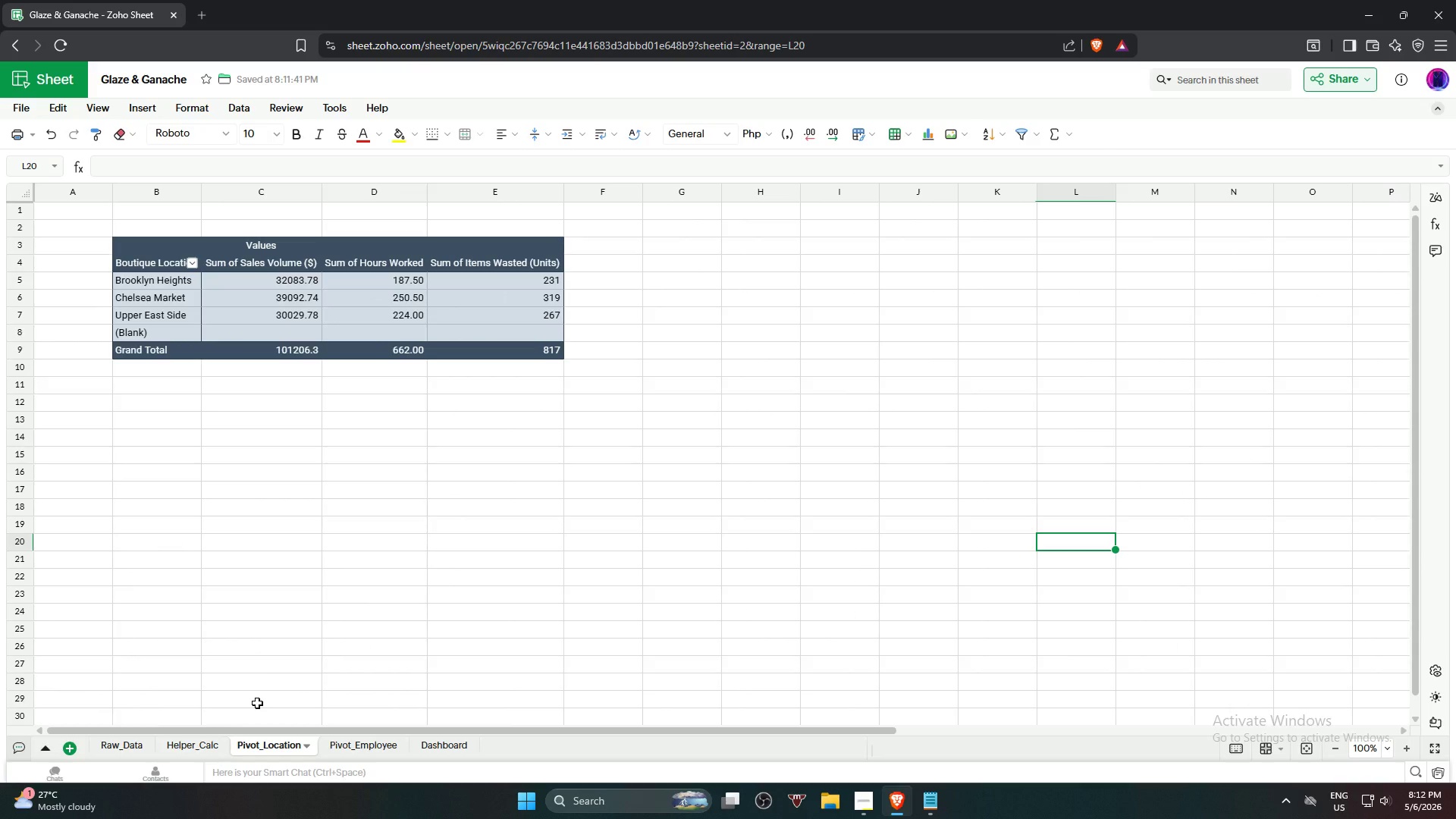 
left_click([145, 268])
 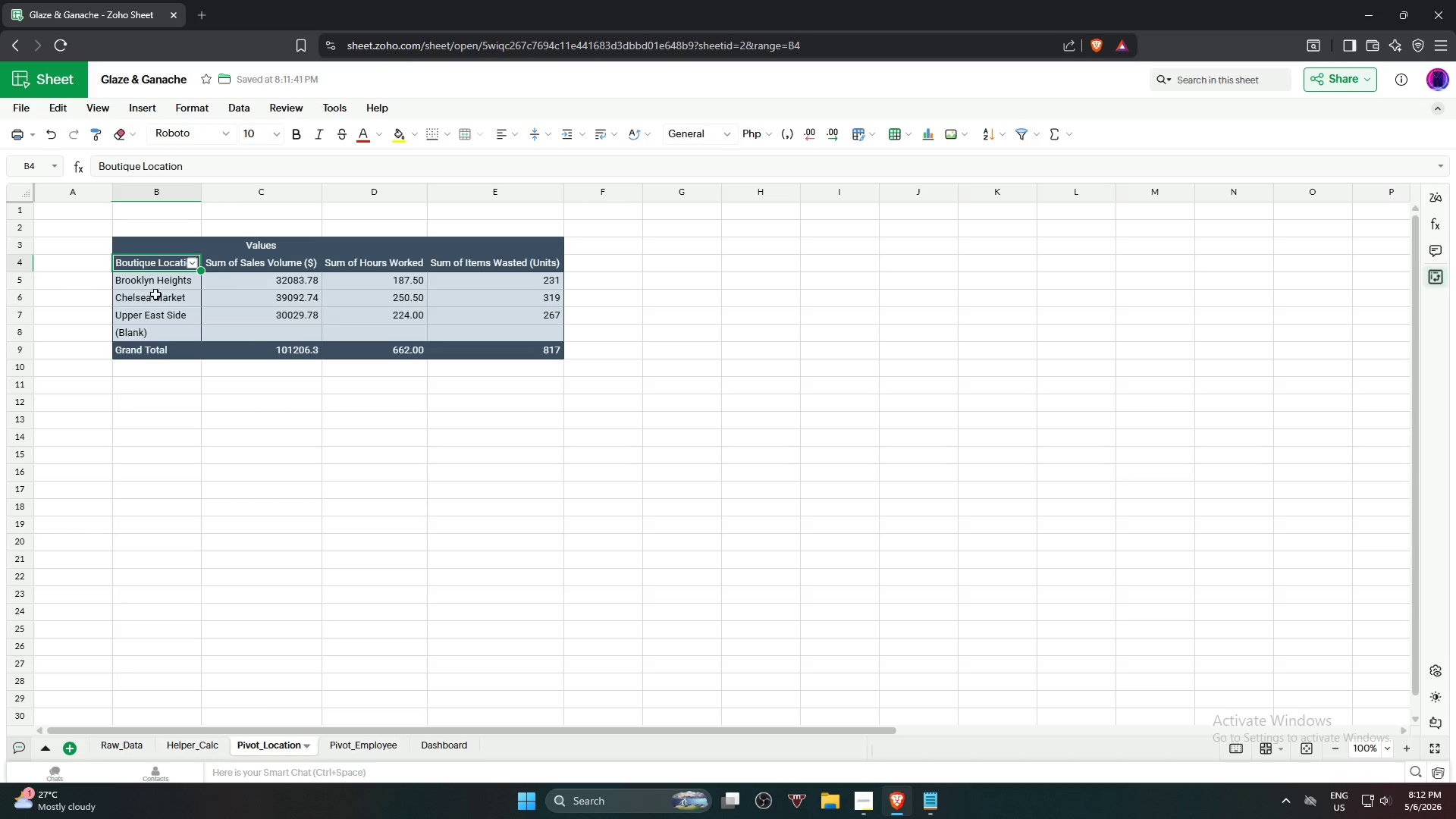 
hold_key(key=ShiftLeft, duration=1.28)
left_click([159, 320])
 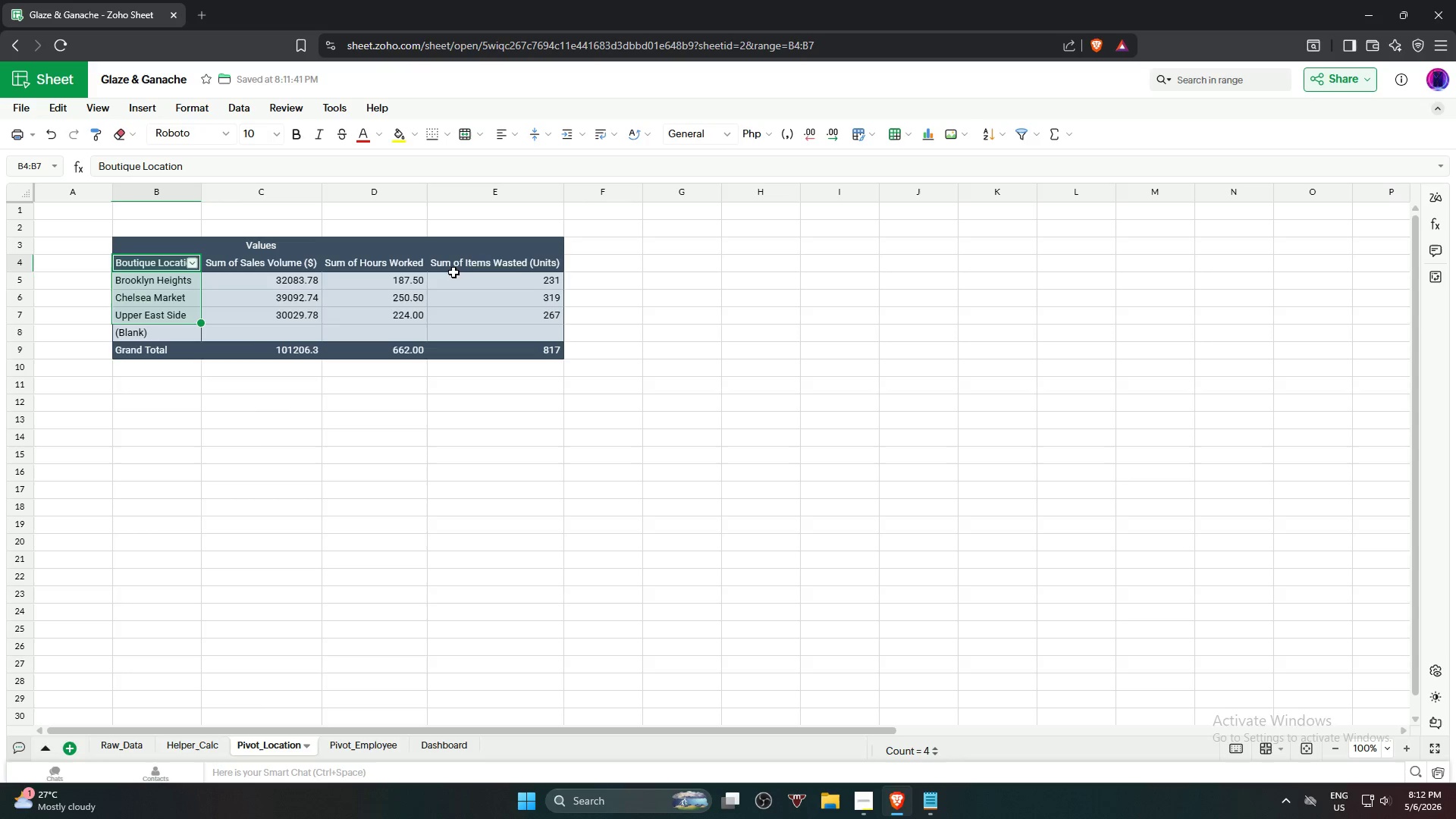 
hold_key(key=ControlLeft, duration=3.92)
left_click([494, 265])
 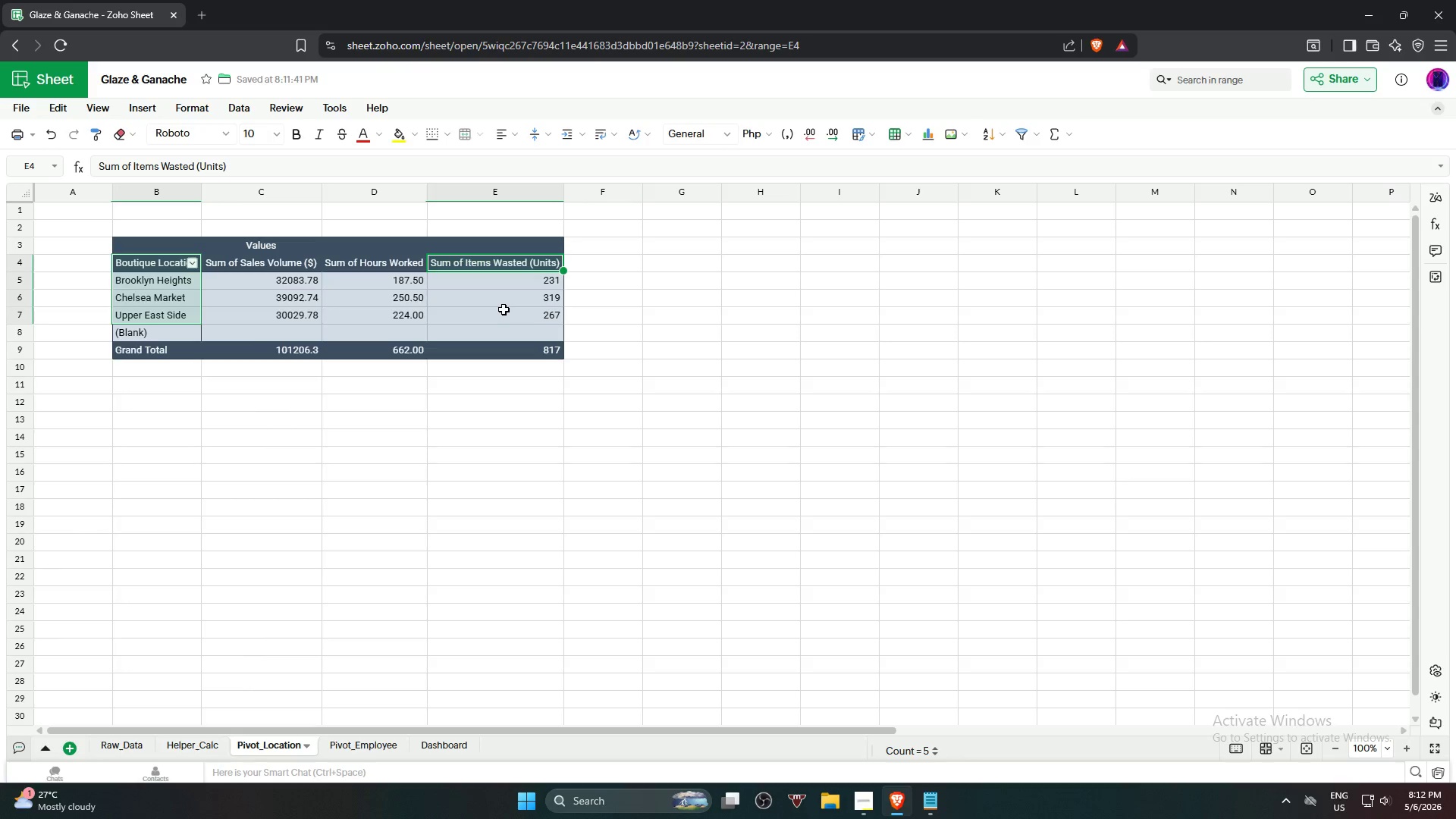 
left_click([504, 310])
 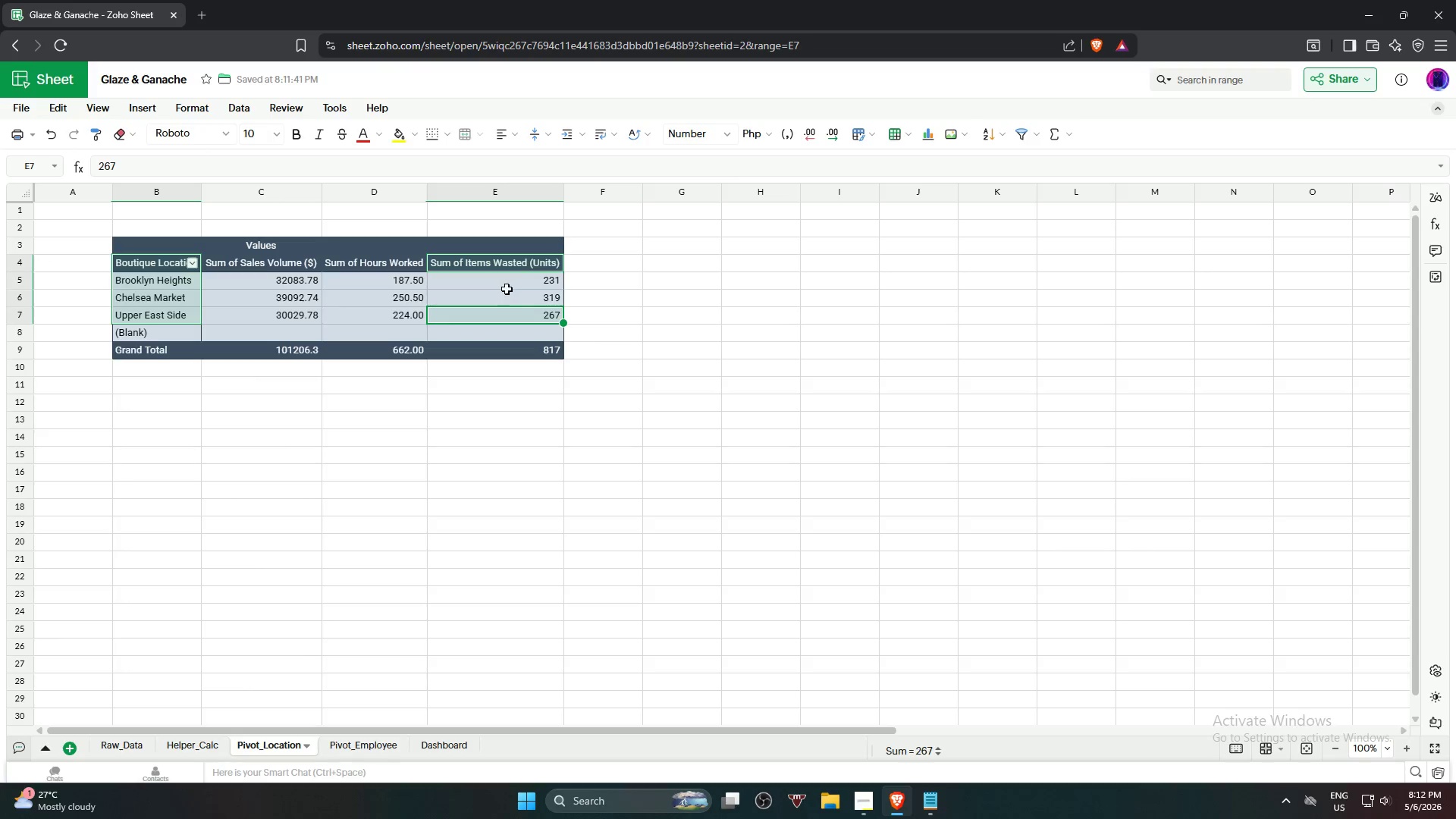 
left_click([507, 287])
 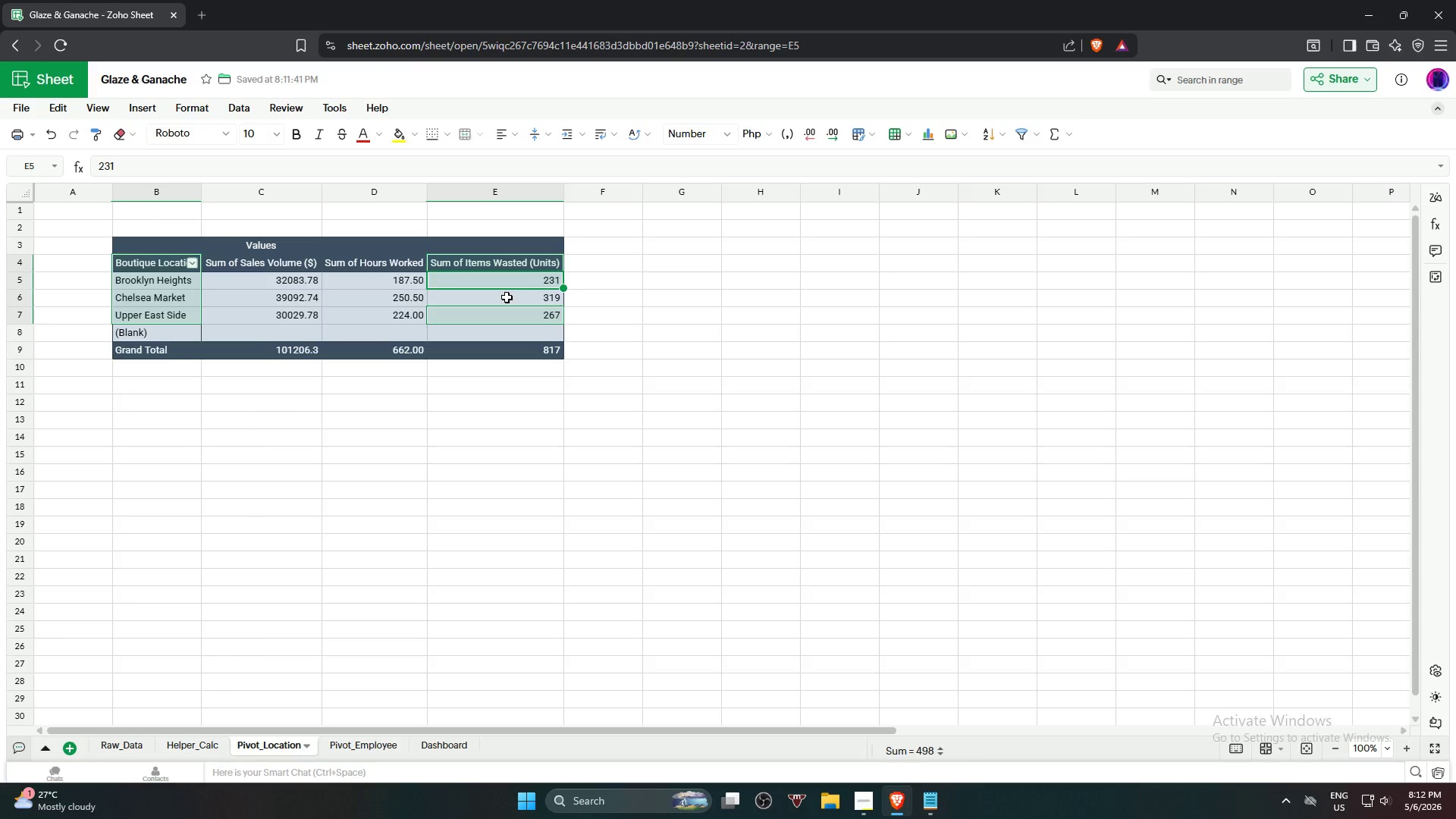 
left_click([507, 297])
 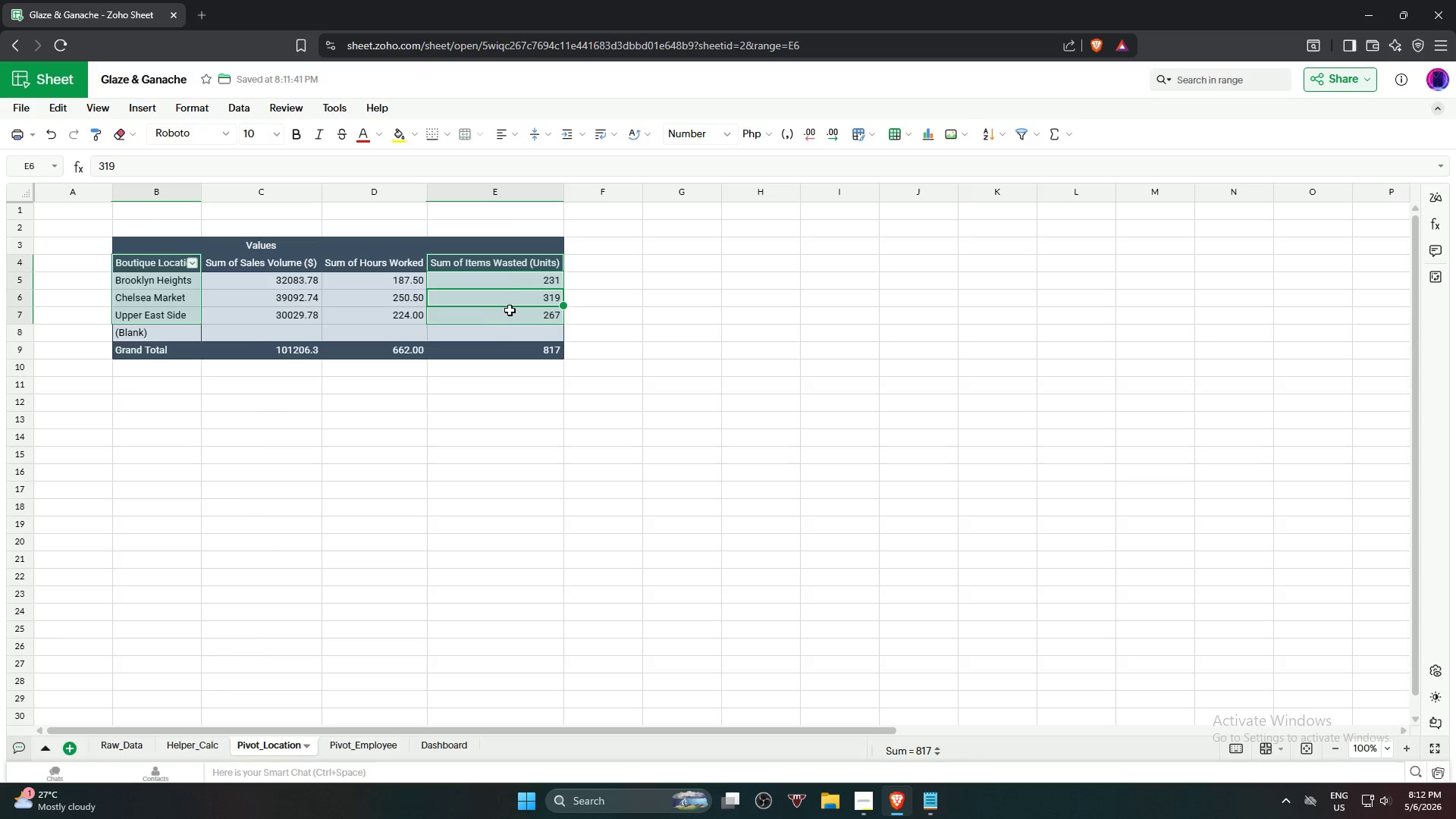 
hold_key(key=ControlLeft, duration=2.33)
left_click_drag(start_coordinate=[507, 265], to_coordinate=[504, 313])
 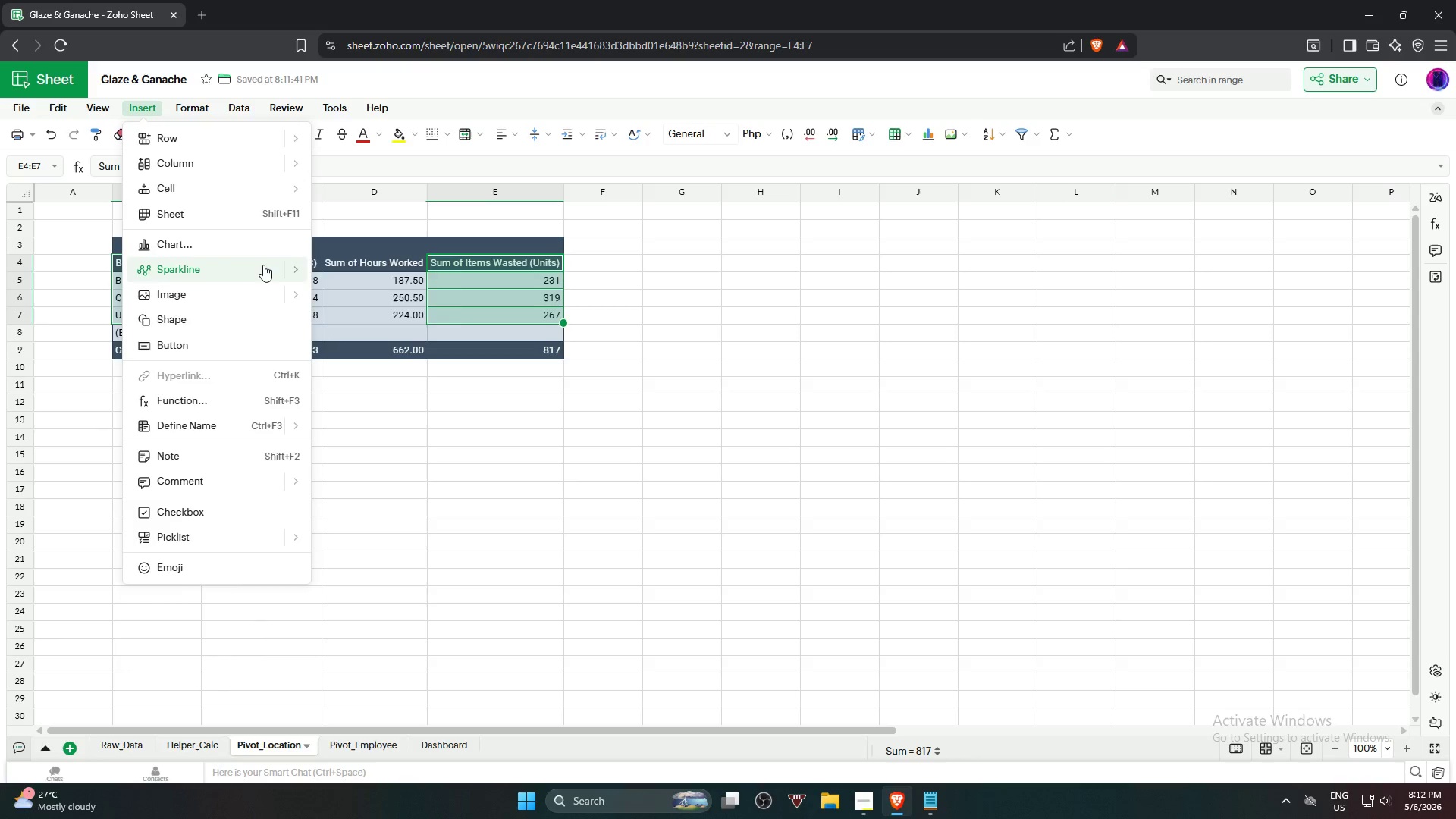 
left_click([248, 253])
 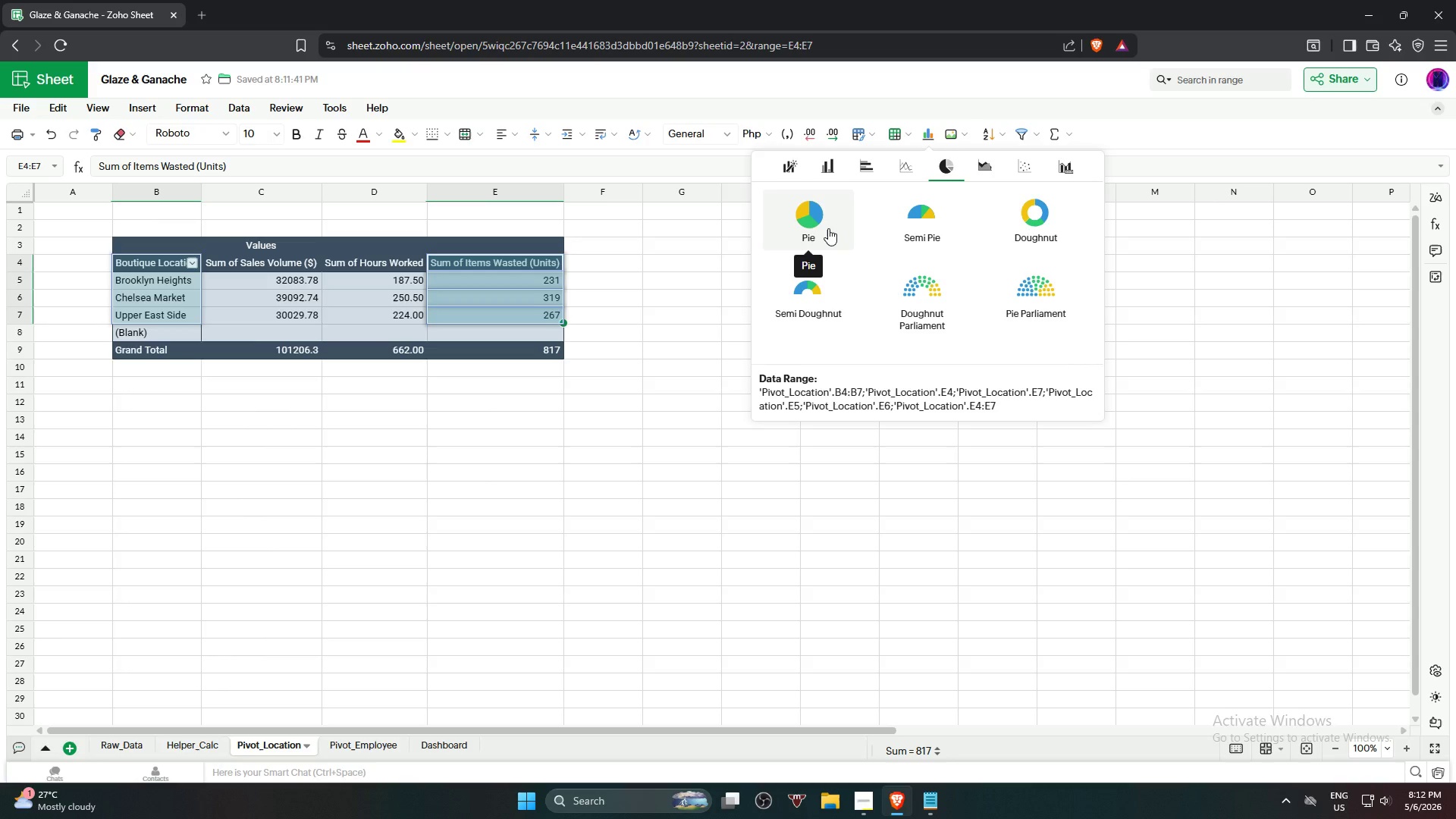 
wait(7.31)
 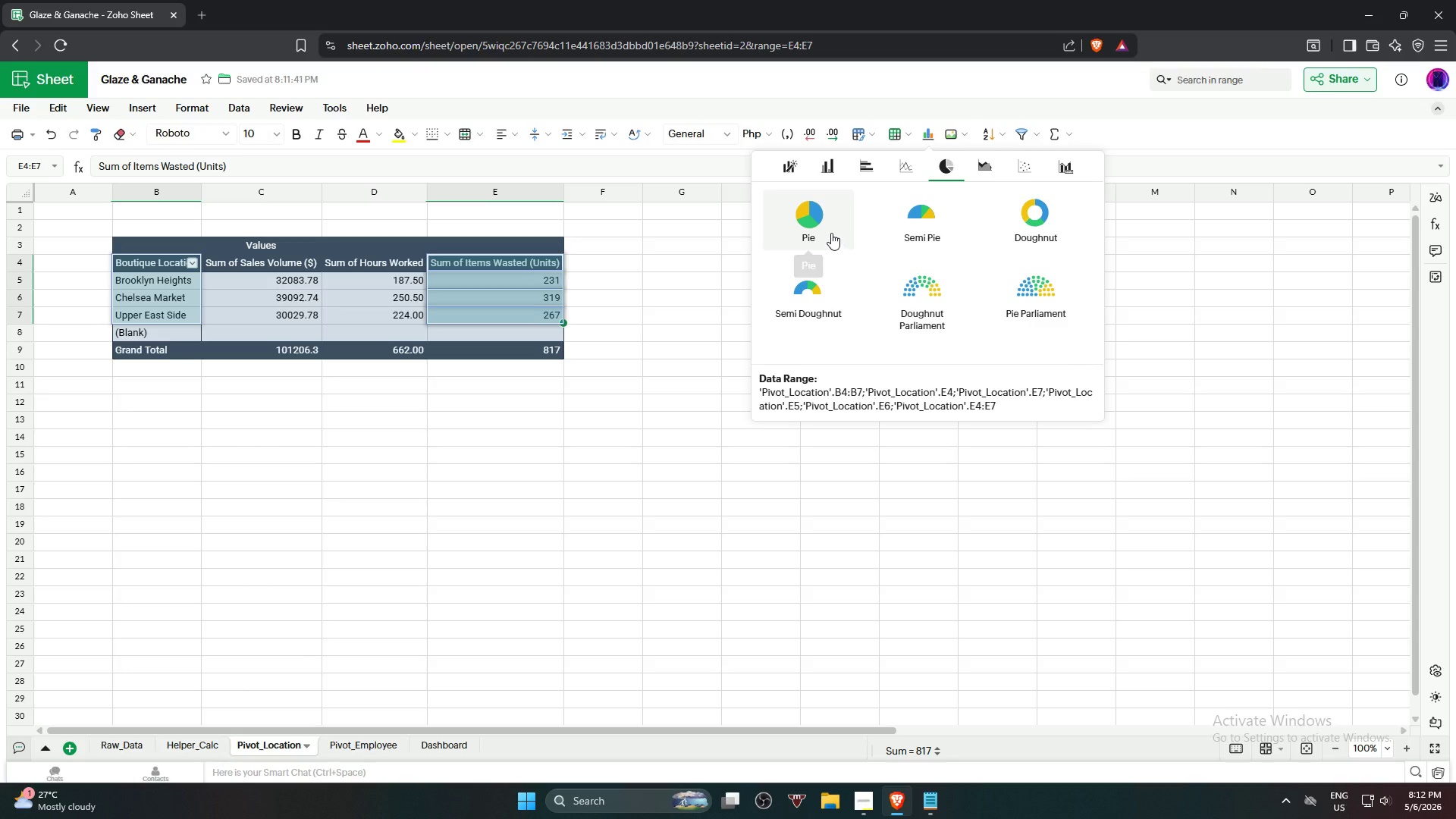 
left_click([828, 228])
 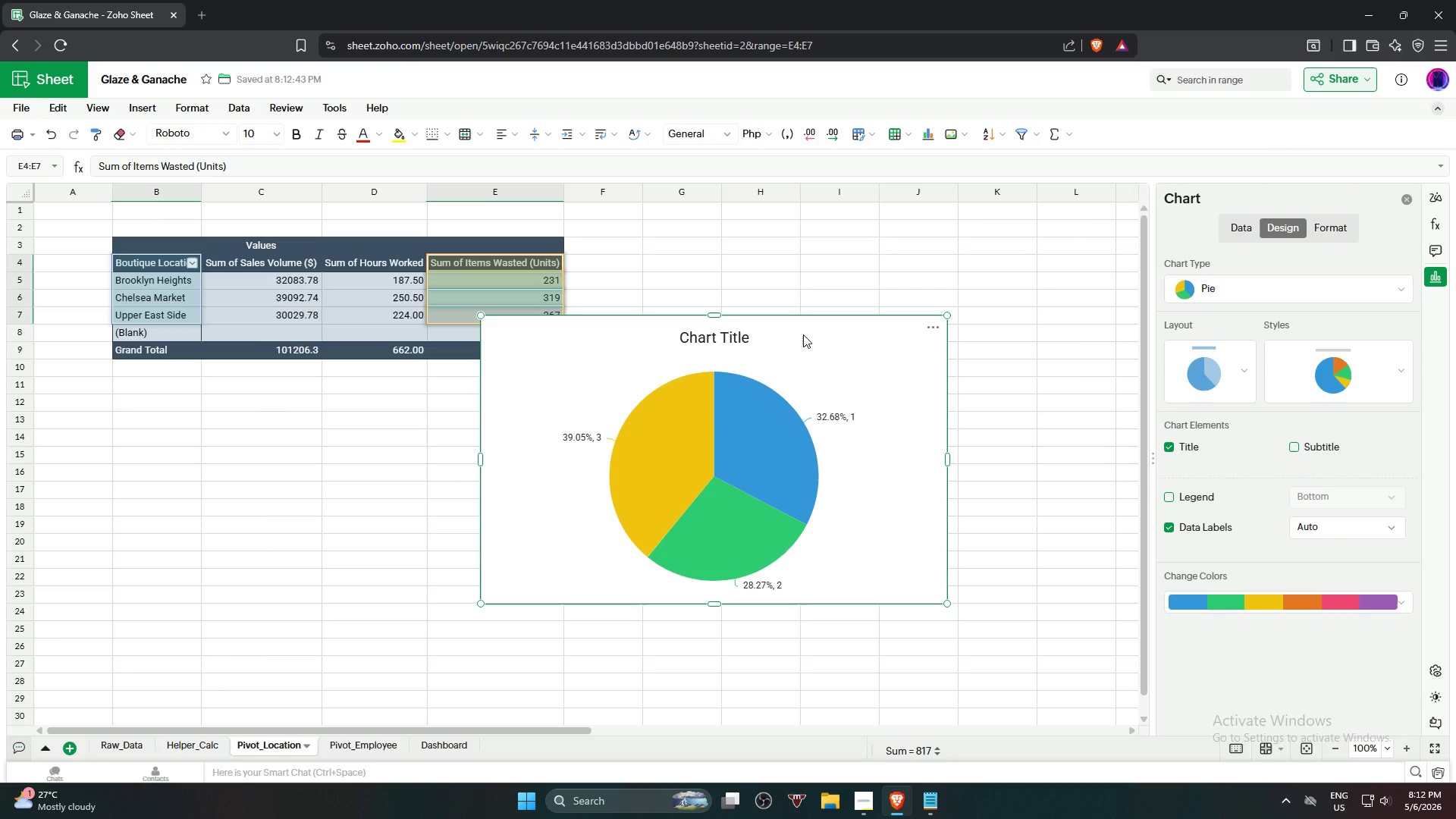 
wait(7.97)
 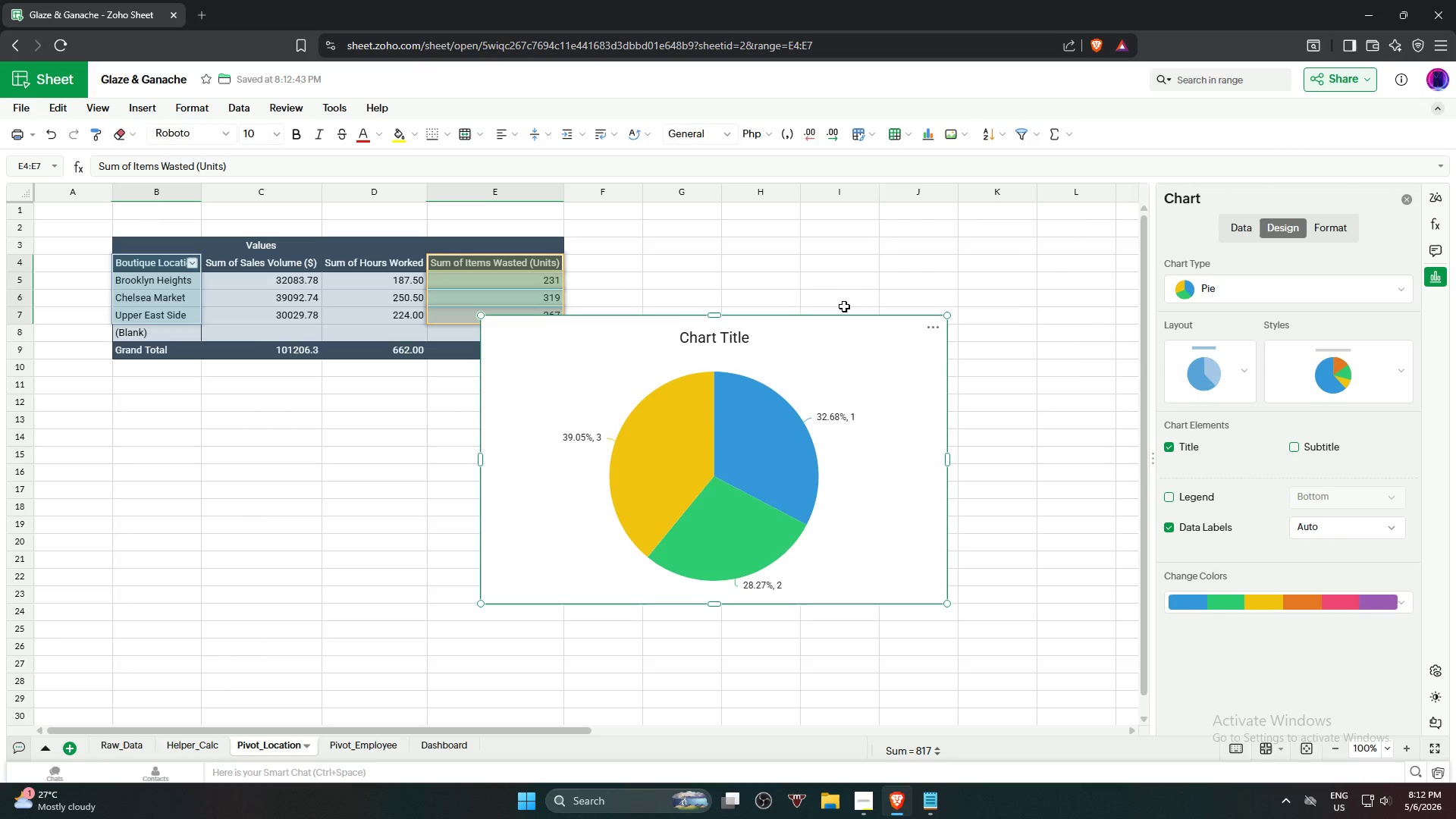 
left_click([1324, 445])
 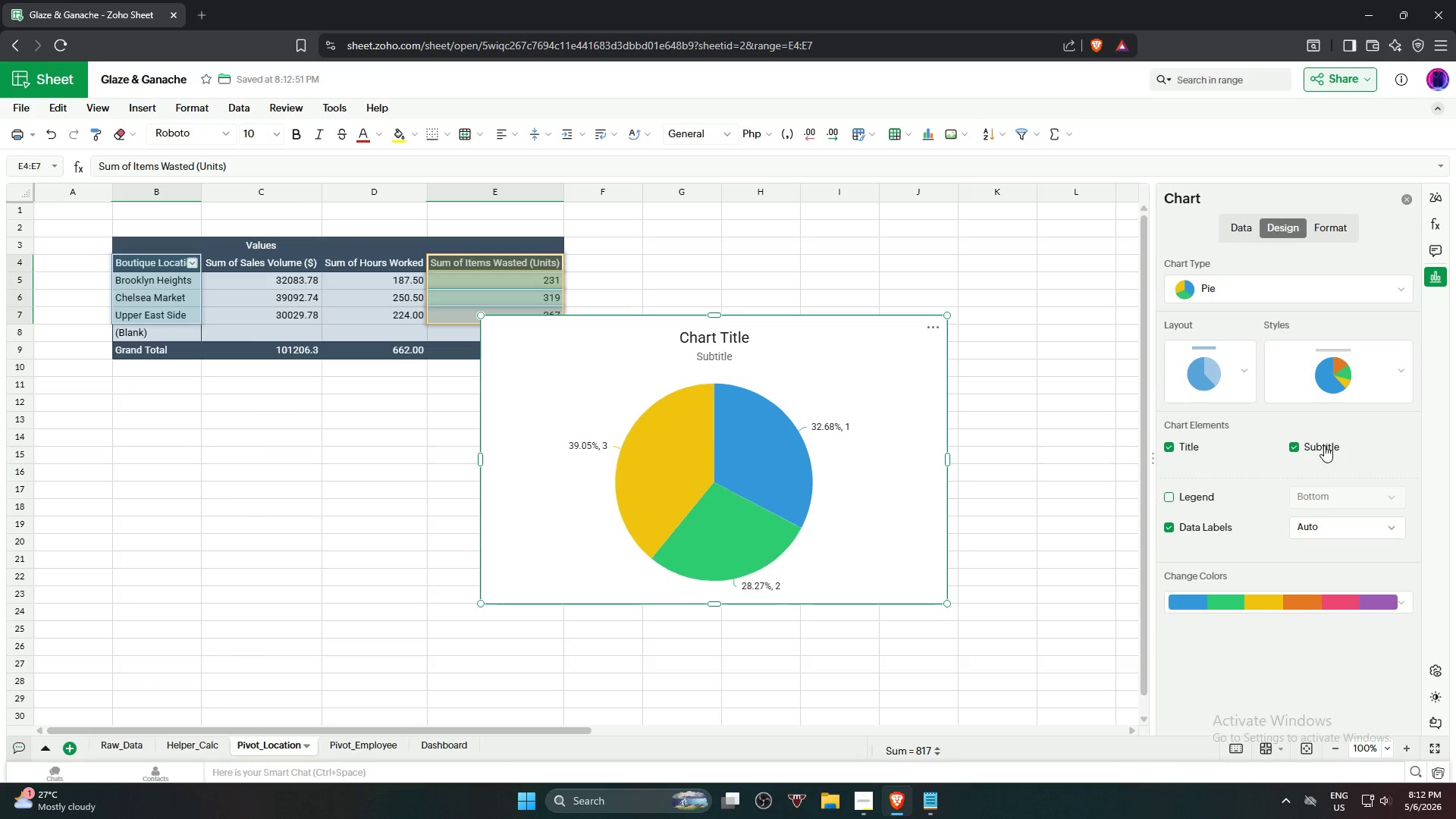 
left_click([1324, 445])
 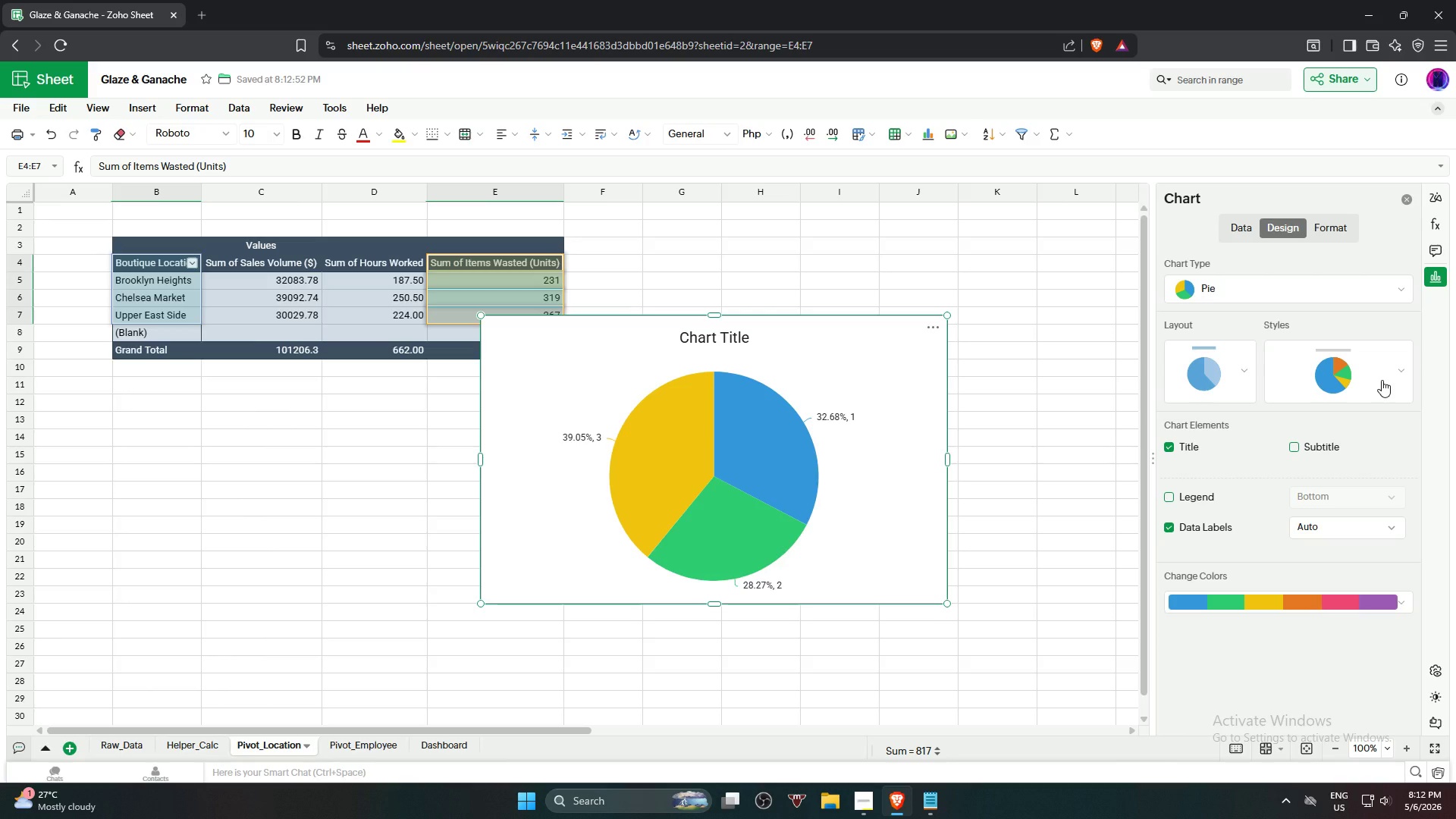 
left_click([1382, 380])
 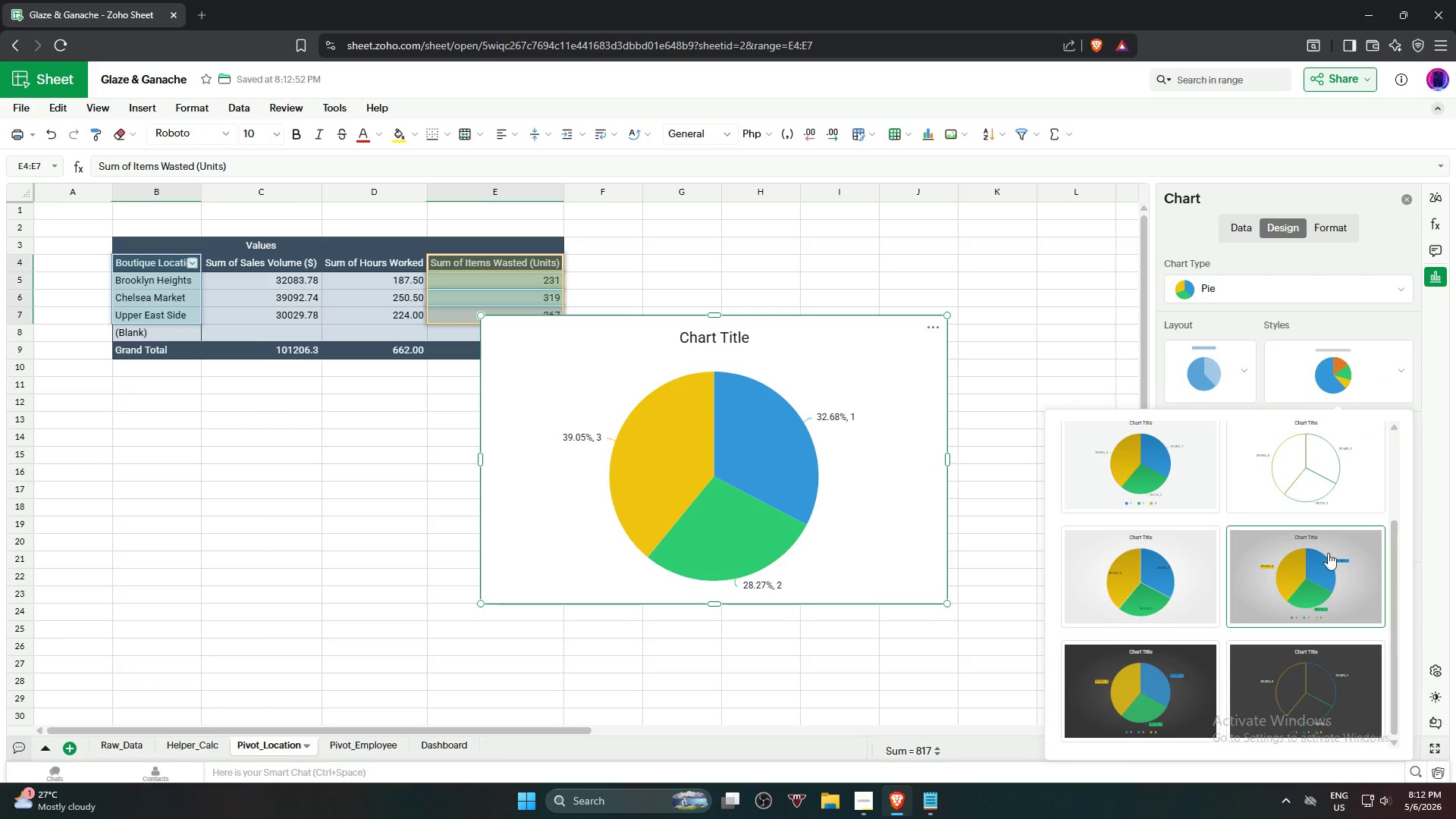 
scroll: coordinate [1311, 588], scroll_direction: down, amount: 2.0
 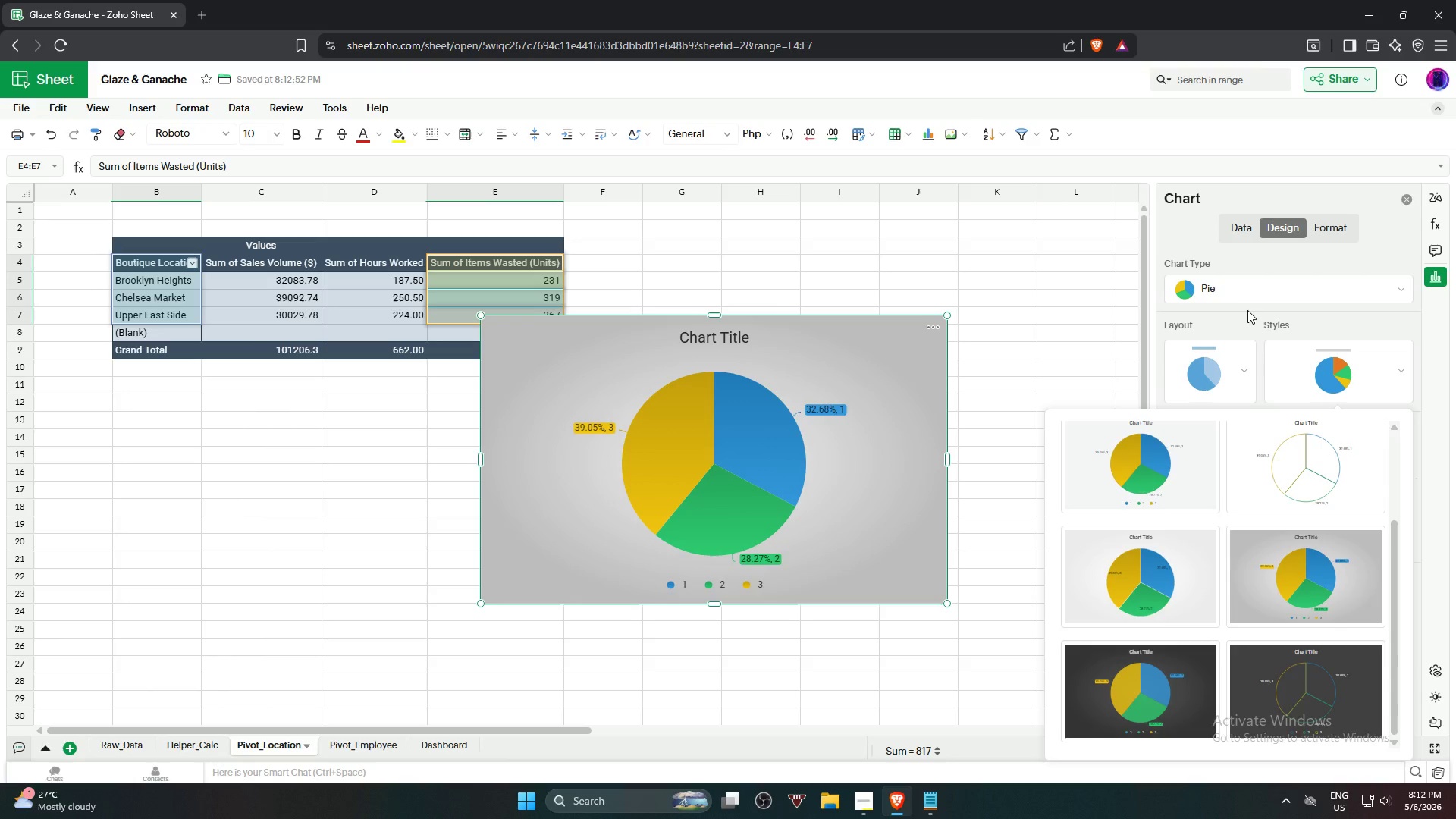 
left_click([1244, 313])
 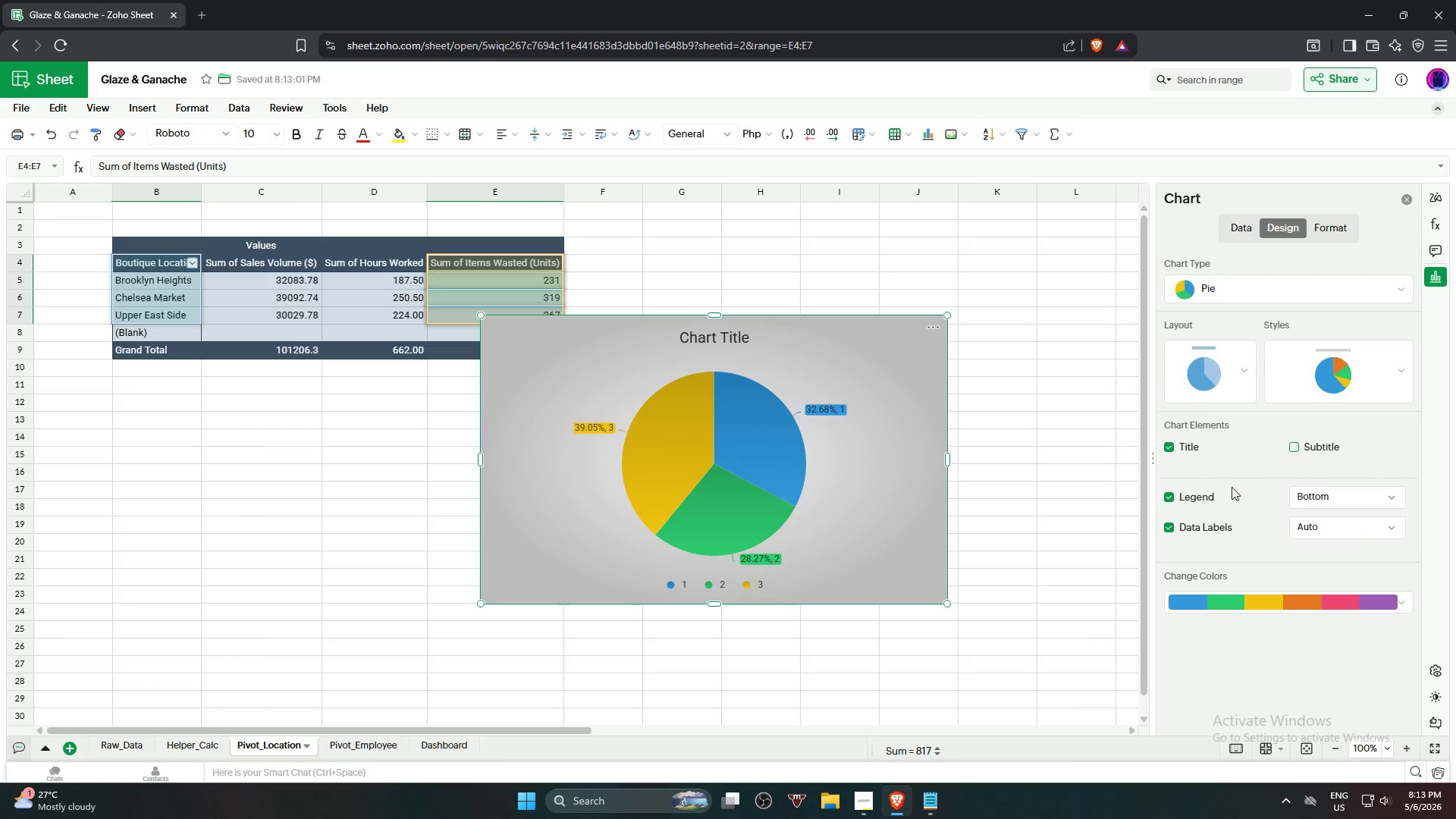 
left_click([1203, 528])
 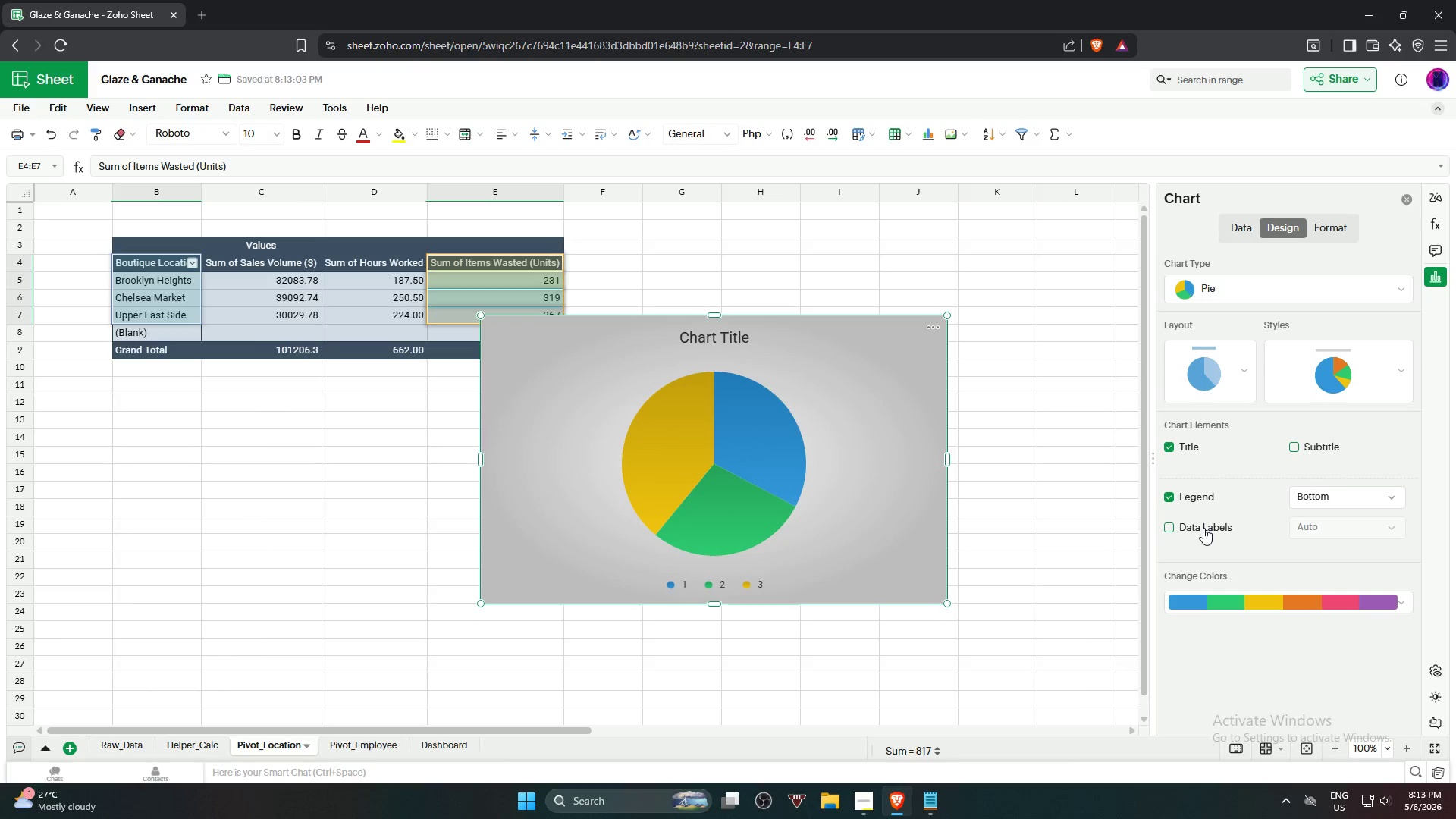 
left_click([1203, 528])
 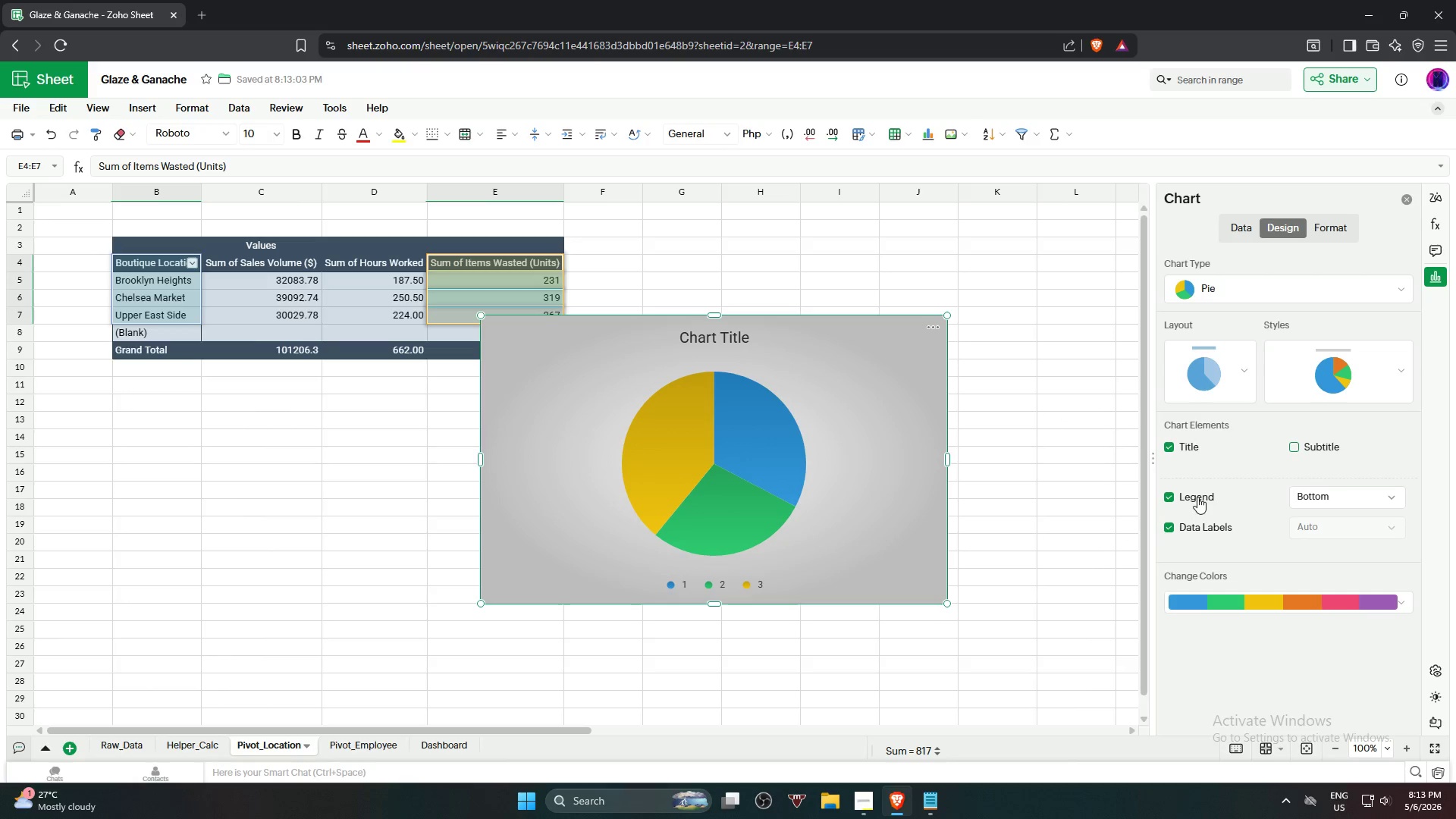 
left_click([1197, 497])
 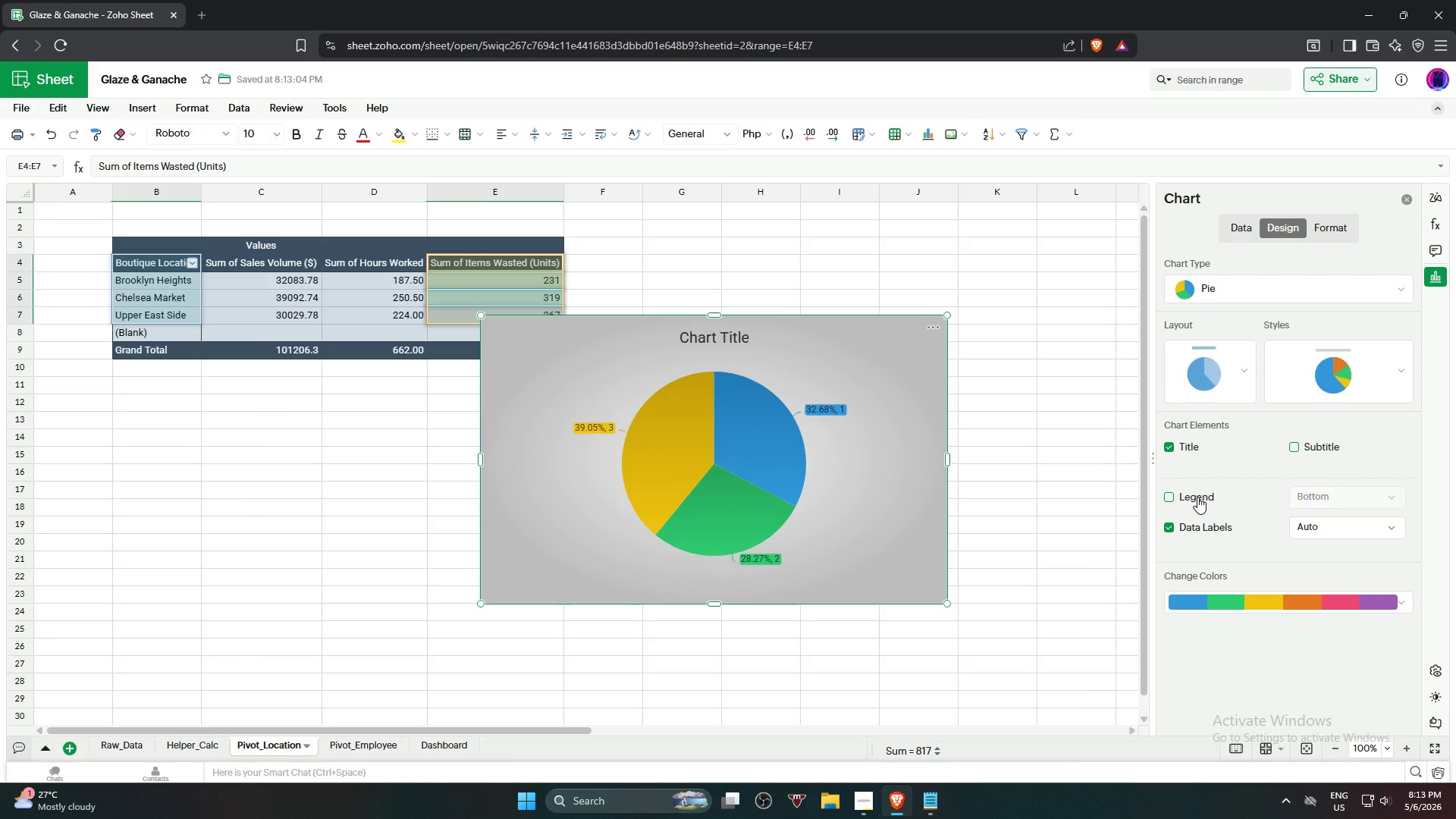 
left_click([1197, 497])
 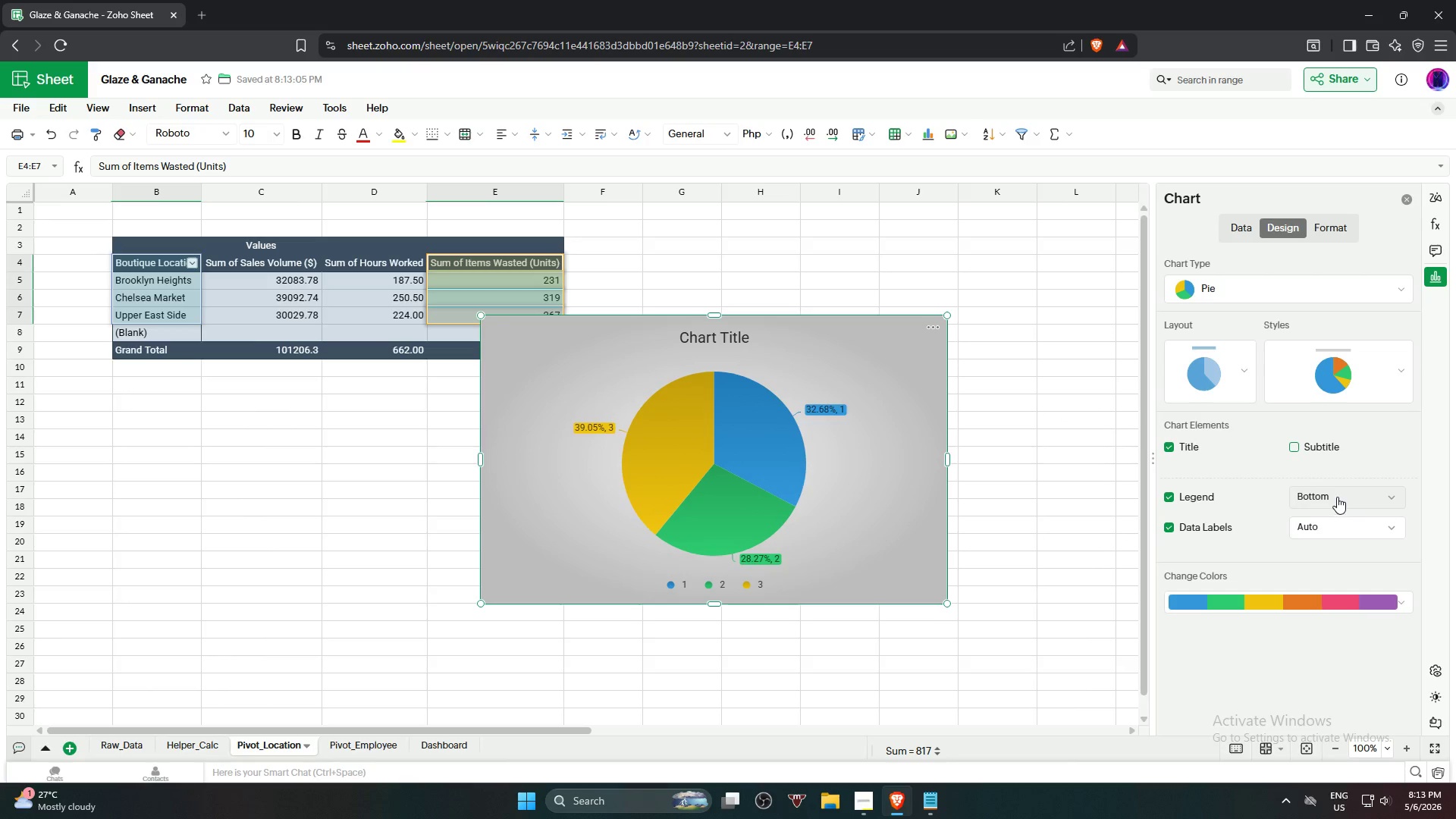 
wait(5.78)
 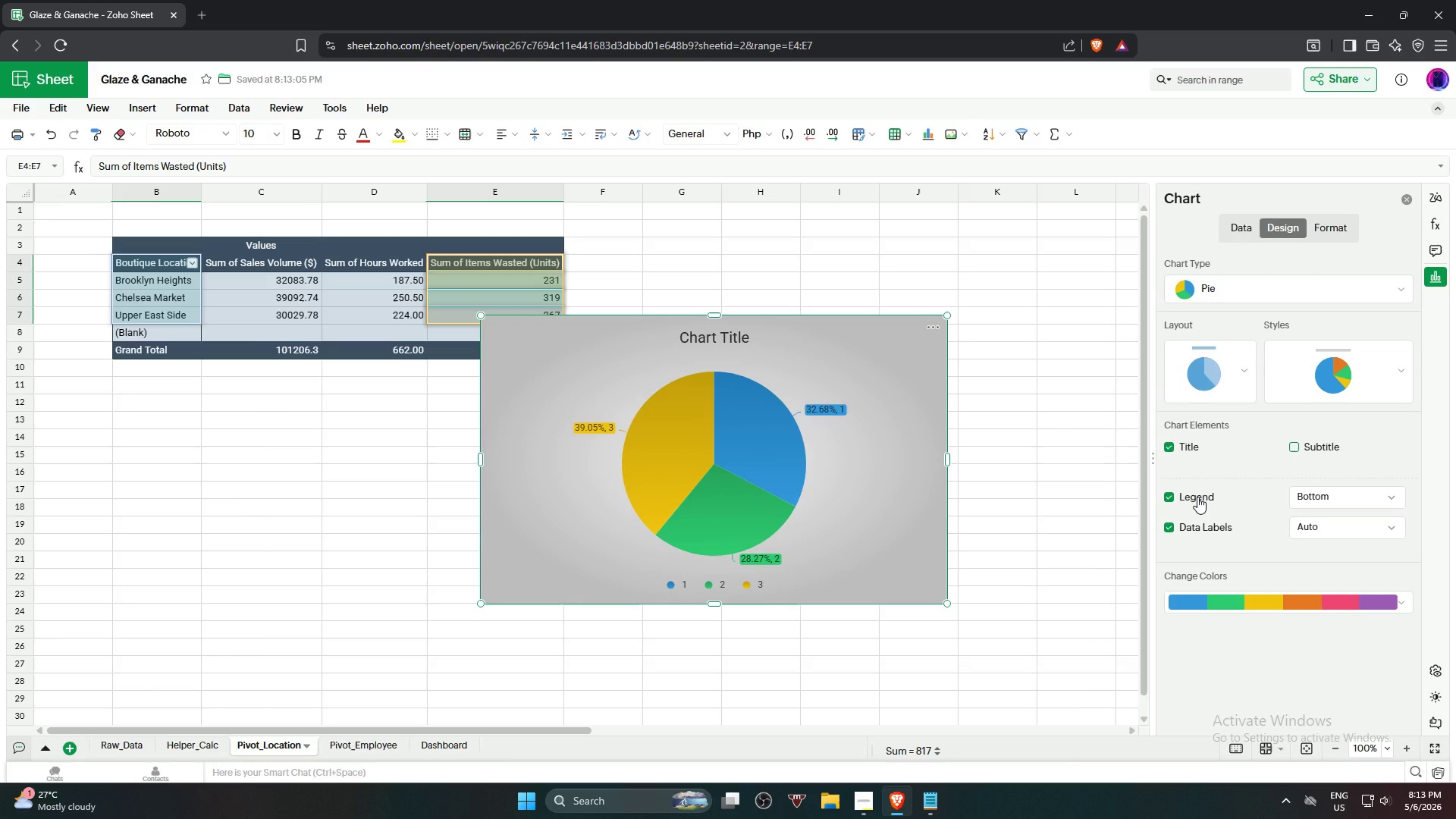 
left_click([1332, 228])
 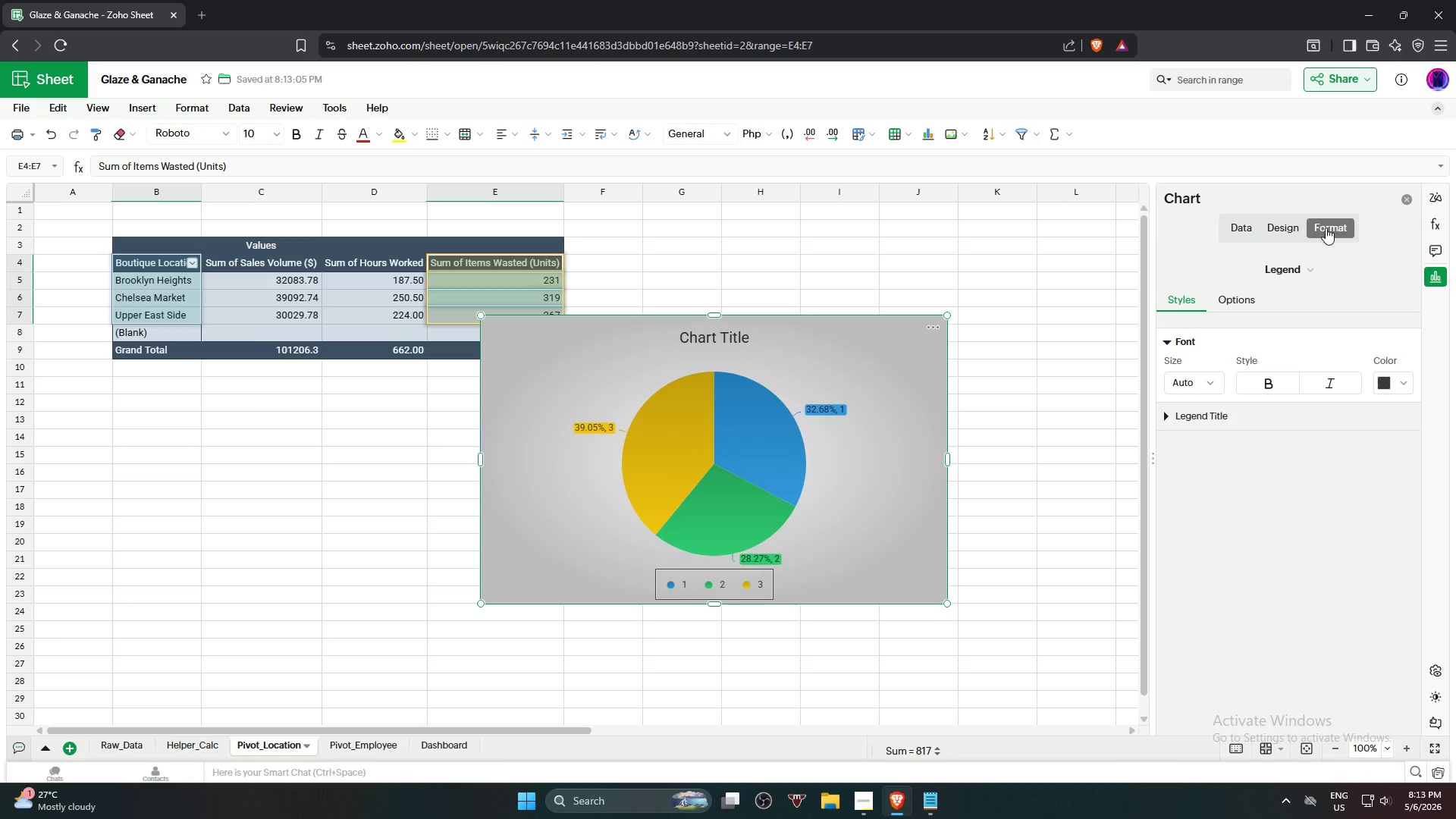 
left_click([1287, 227])
 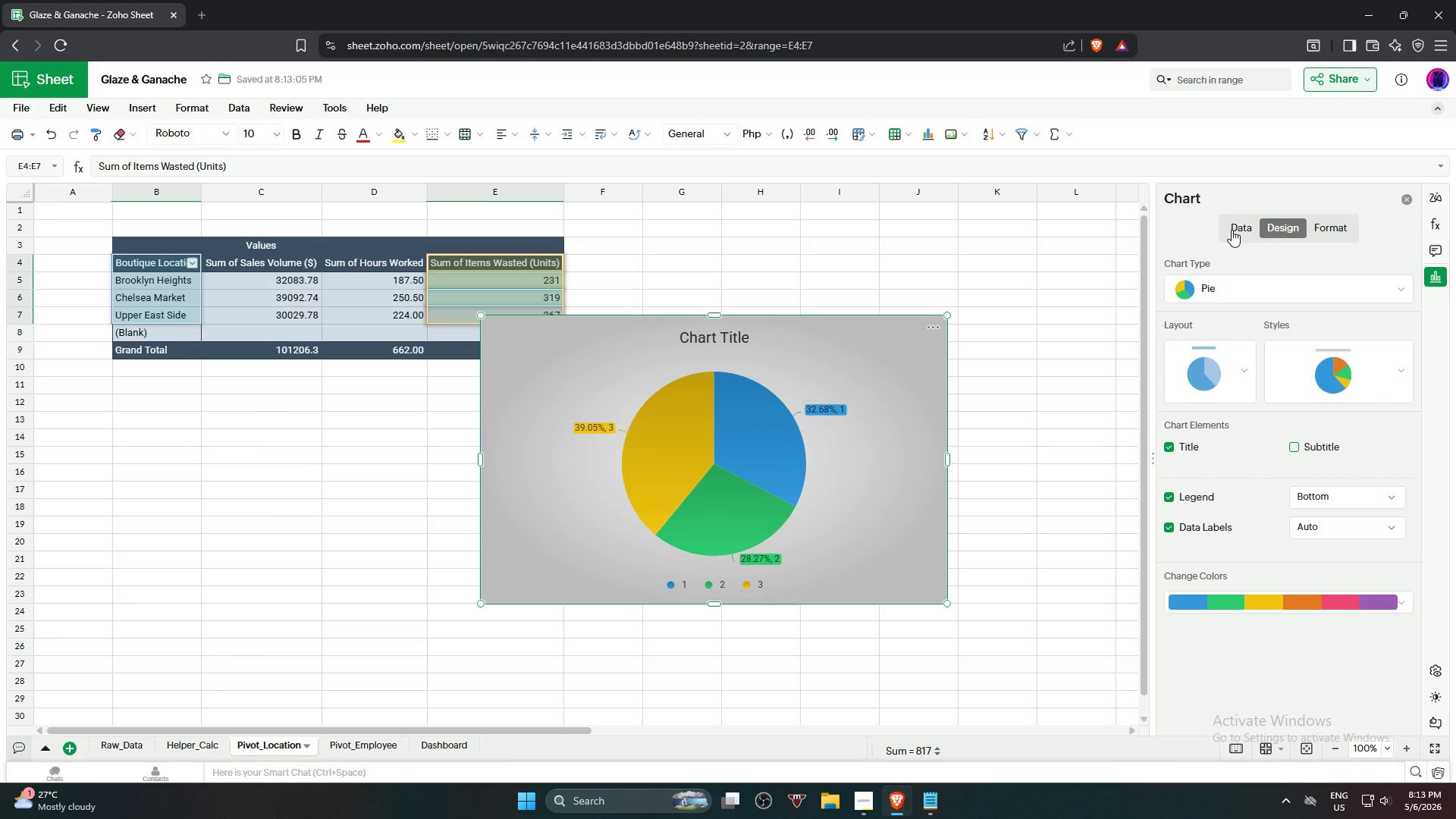 
wait(9.78)
 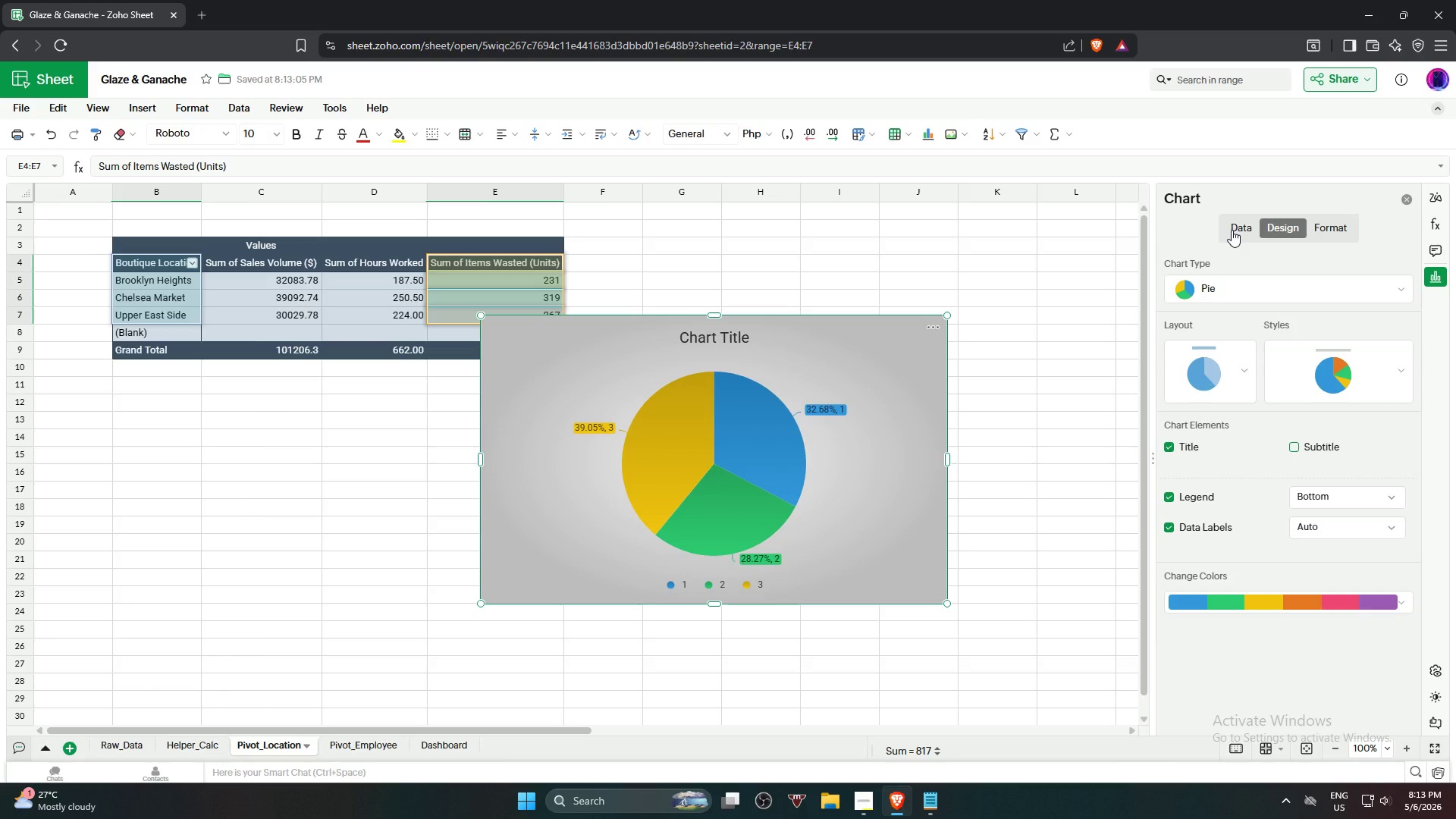 
left_click([1225, 529])
 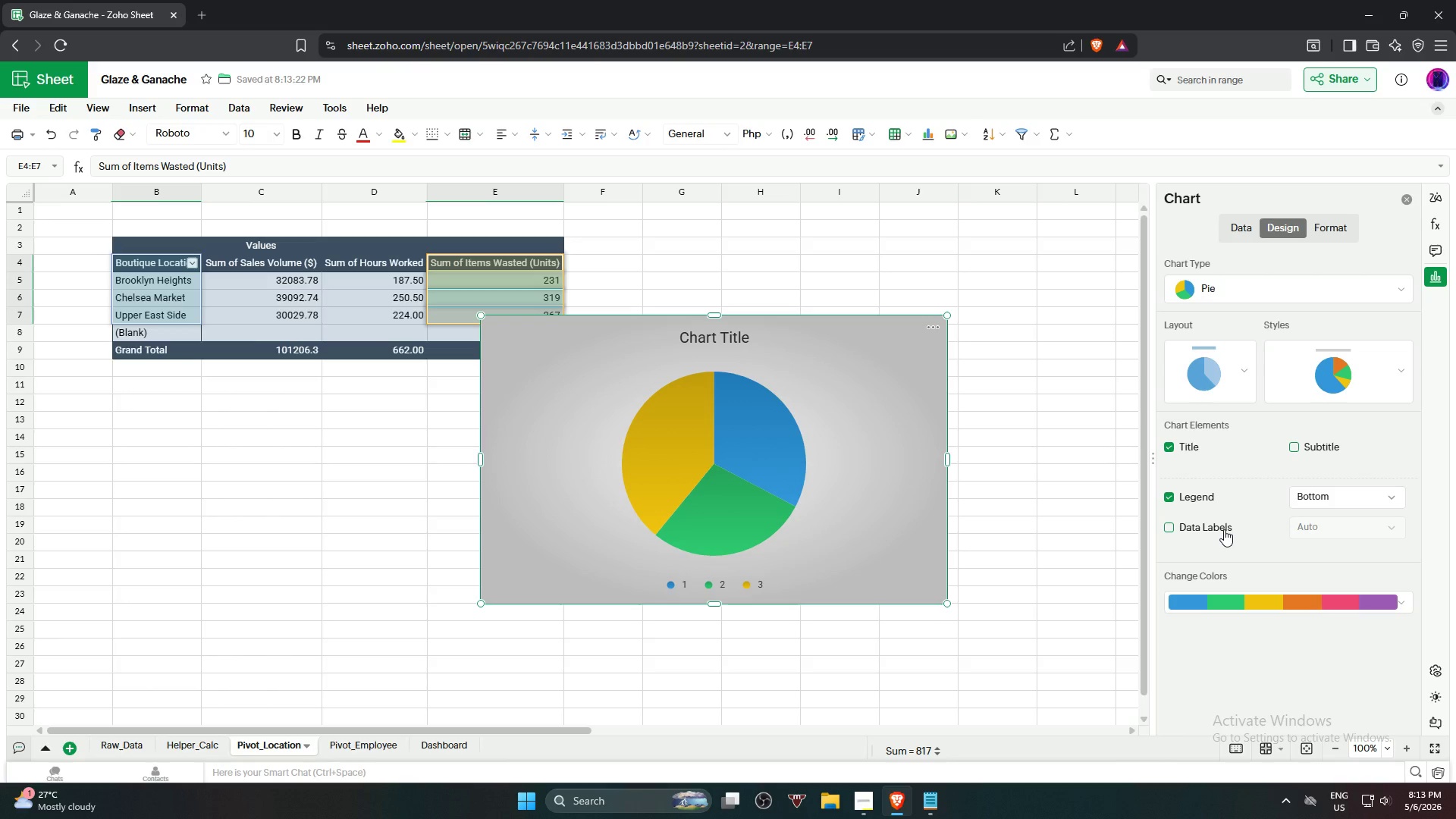 
left_click([1224, 529])
 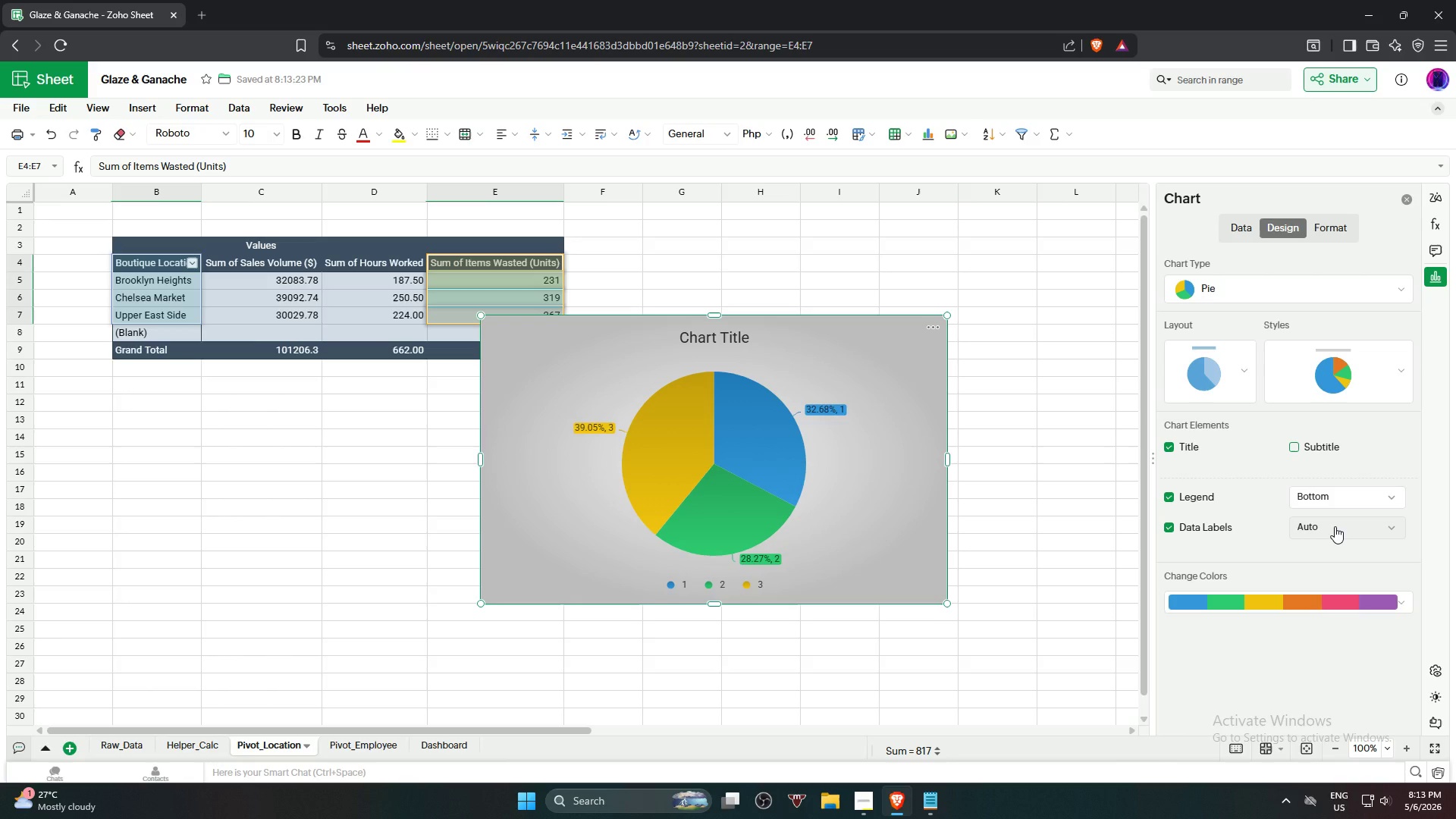 
left_click([1335, 526])
 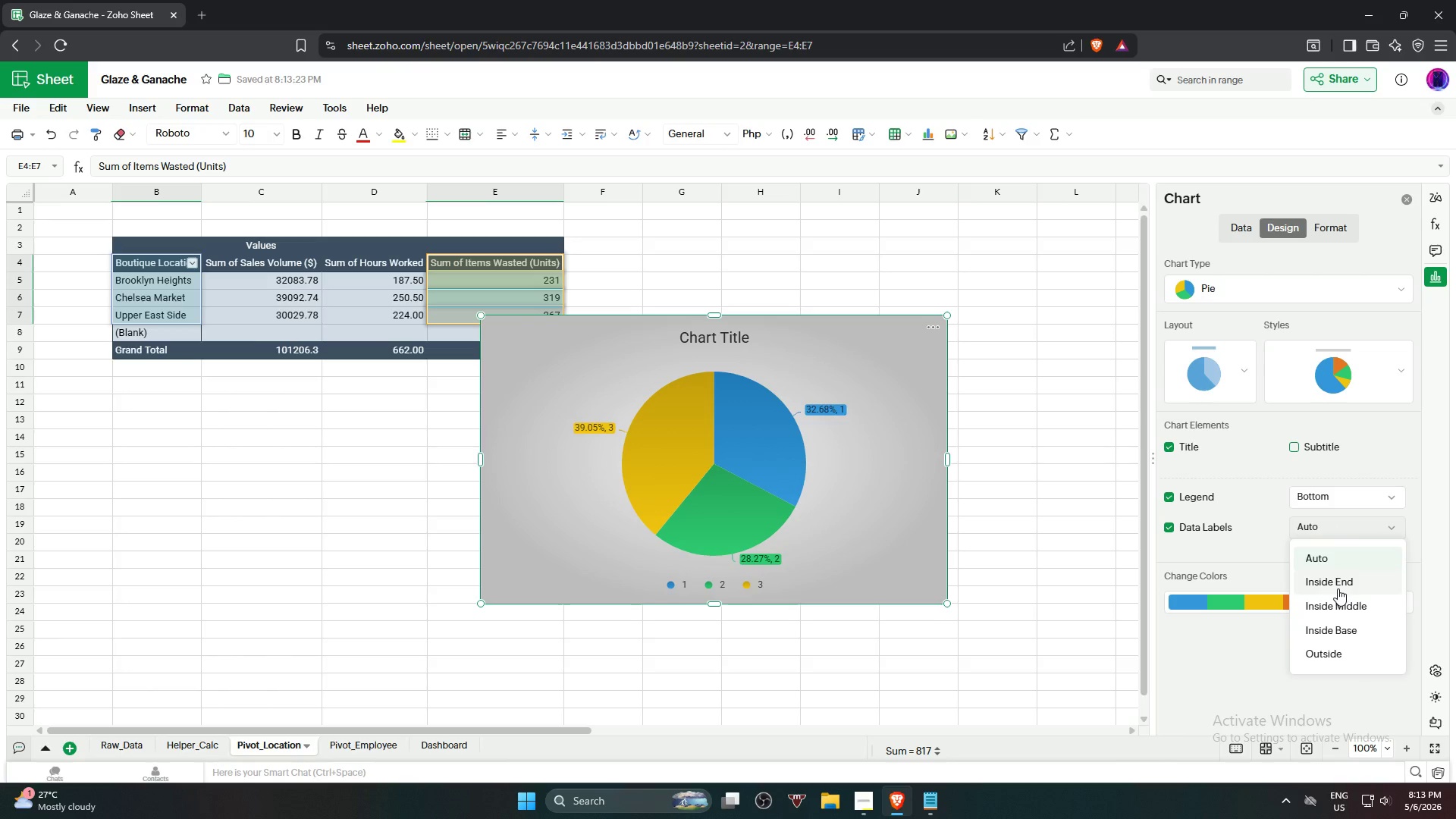 
left_click([1338, 588])
 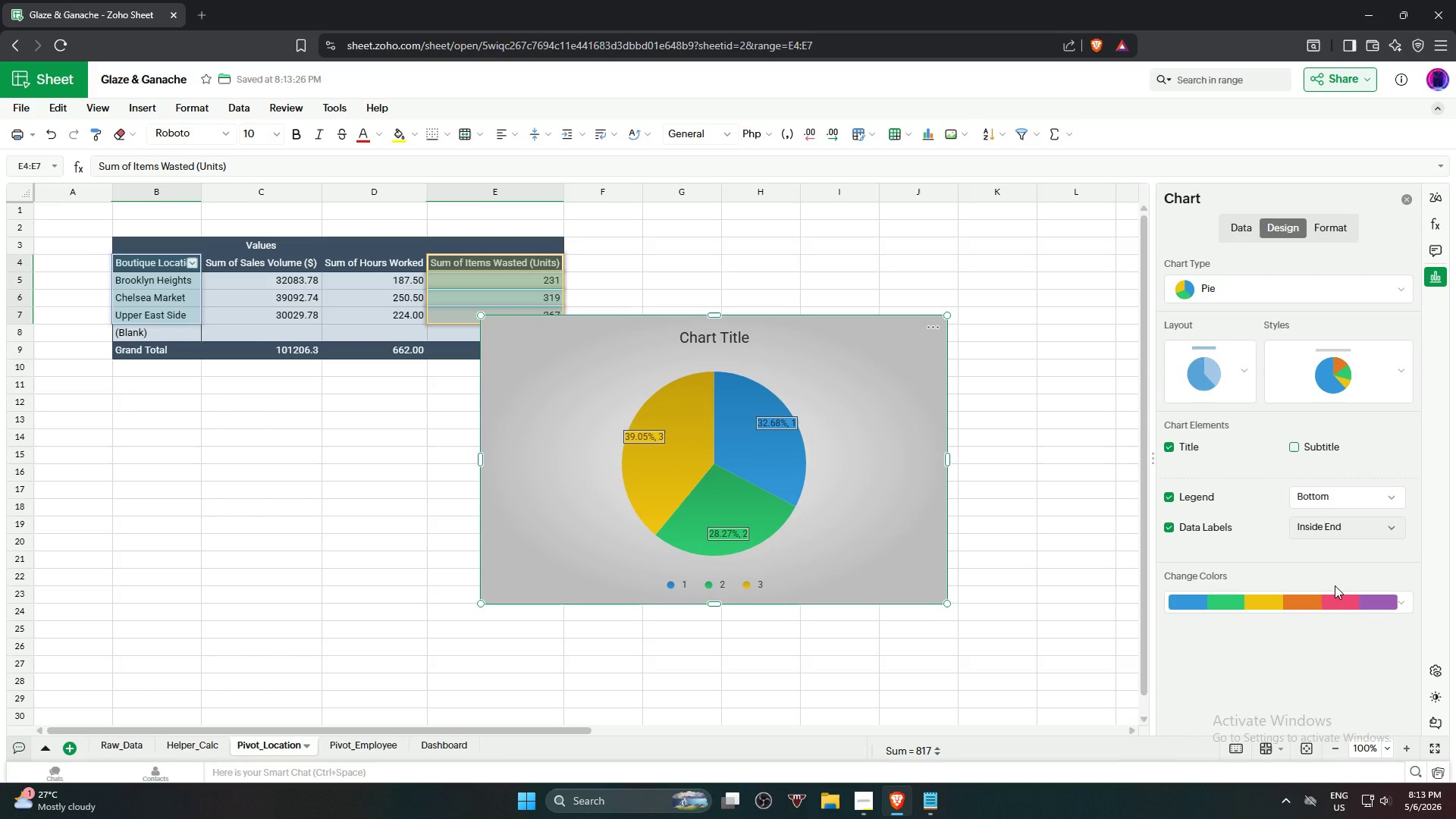 
left_click([1354, 491])
 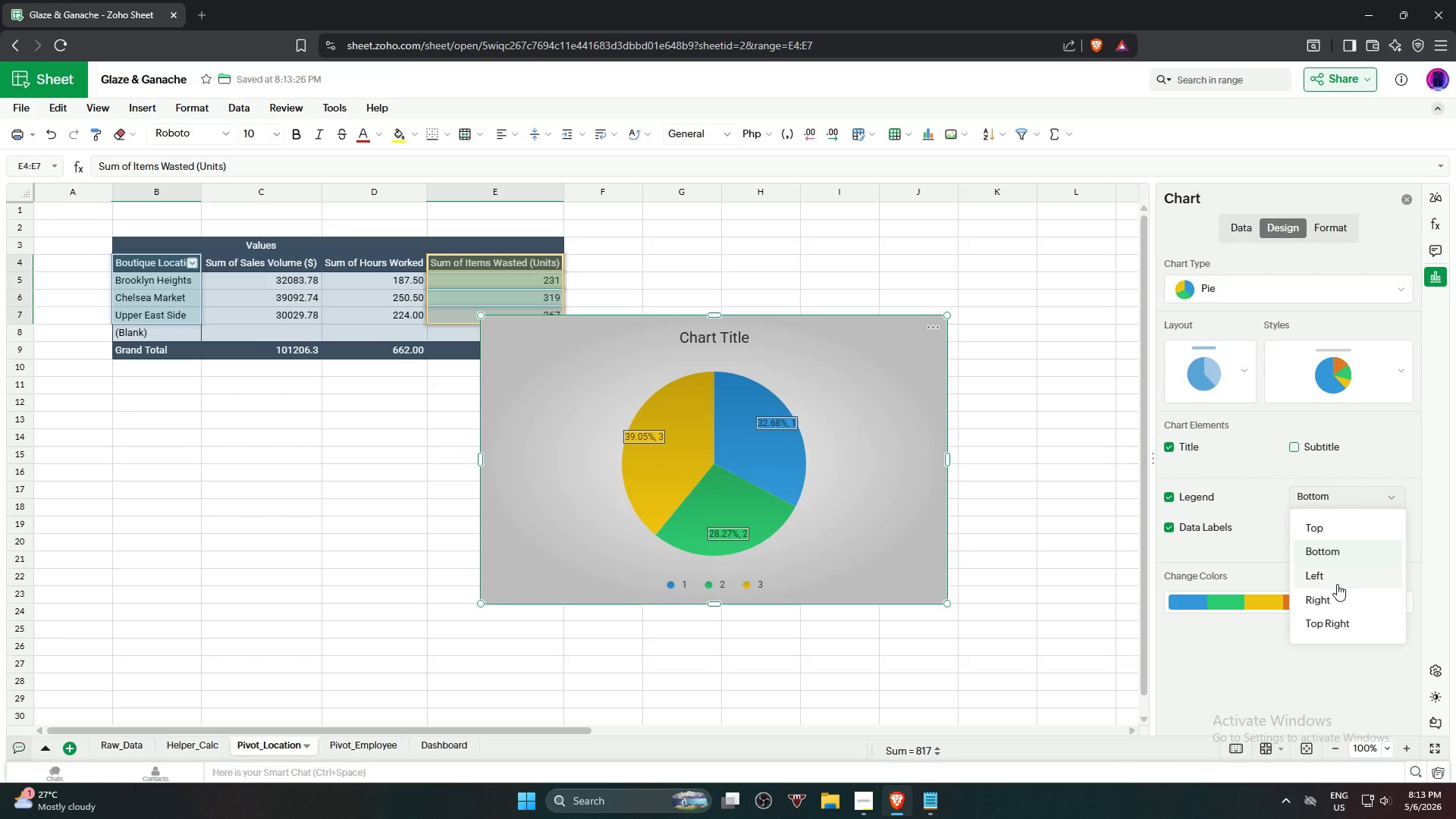 
left_click([1337, 597])
 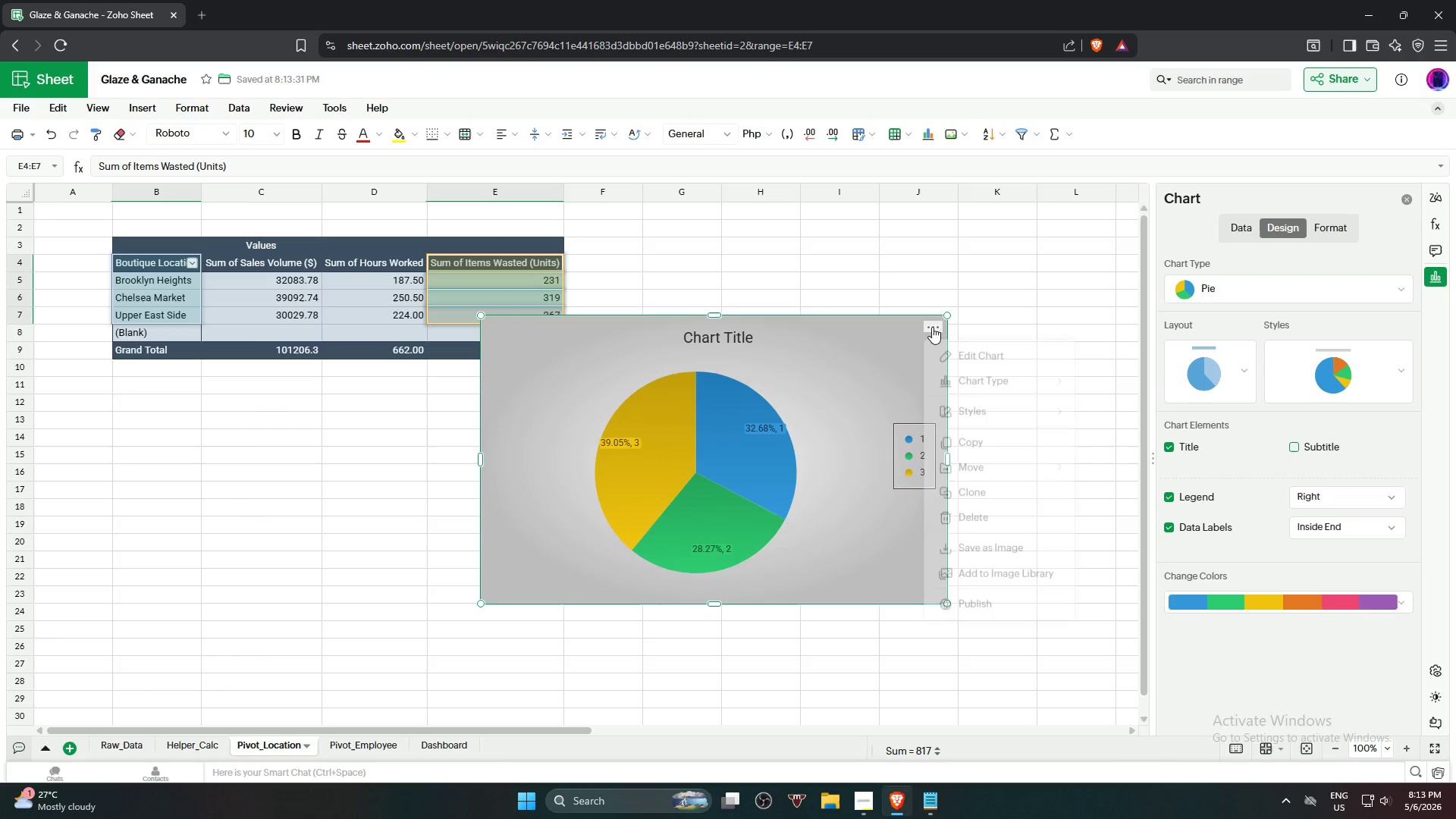 
wait(6.62)
 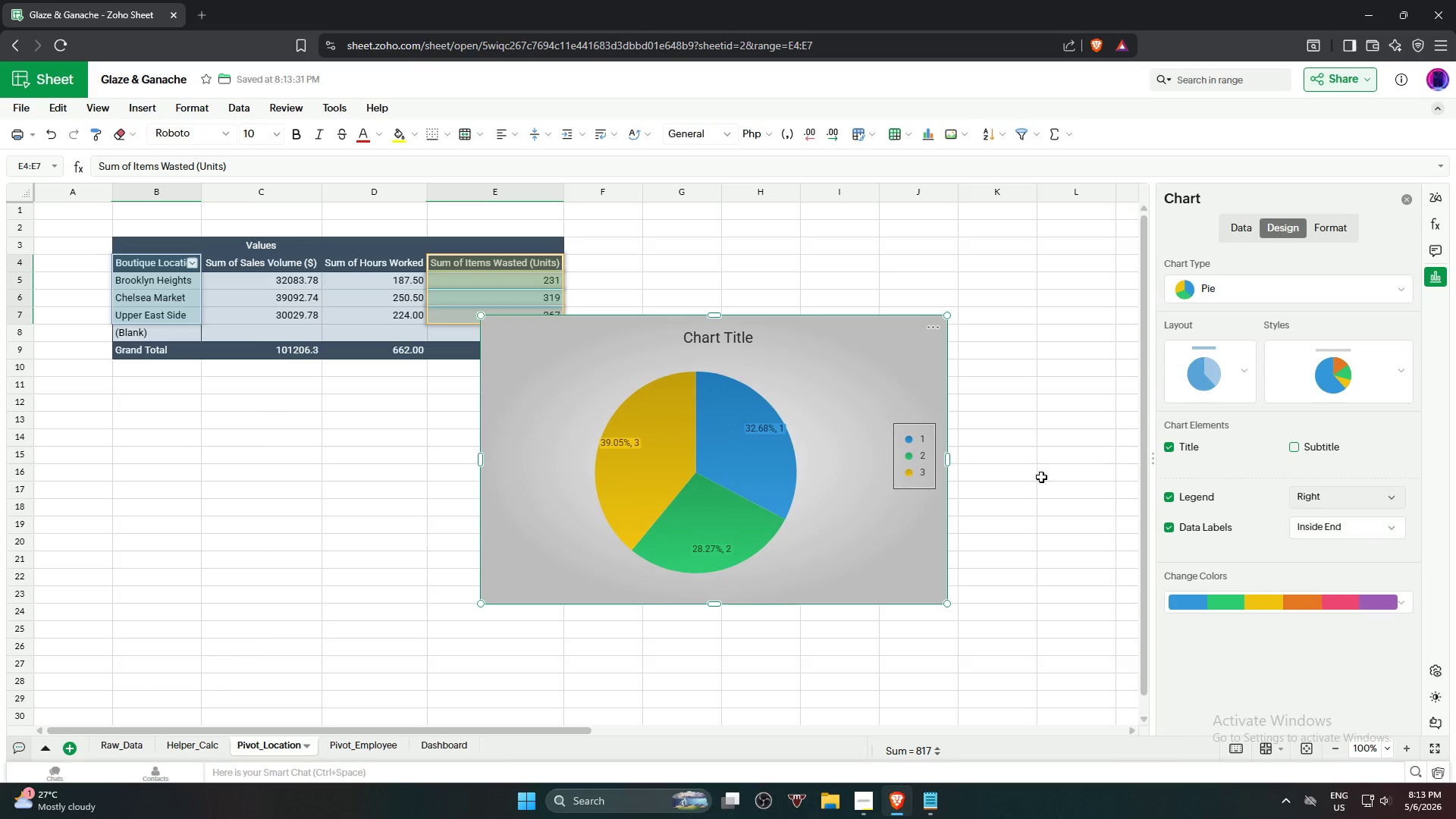 
left_click([996, 507])
 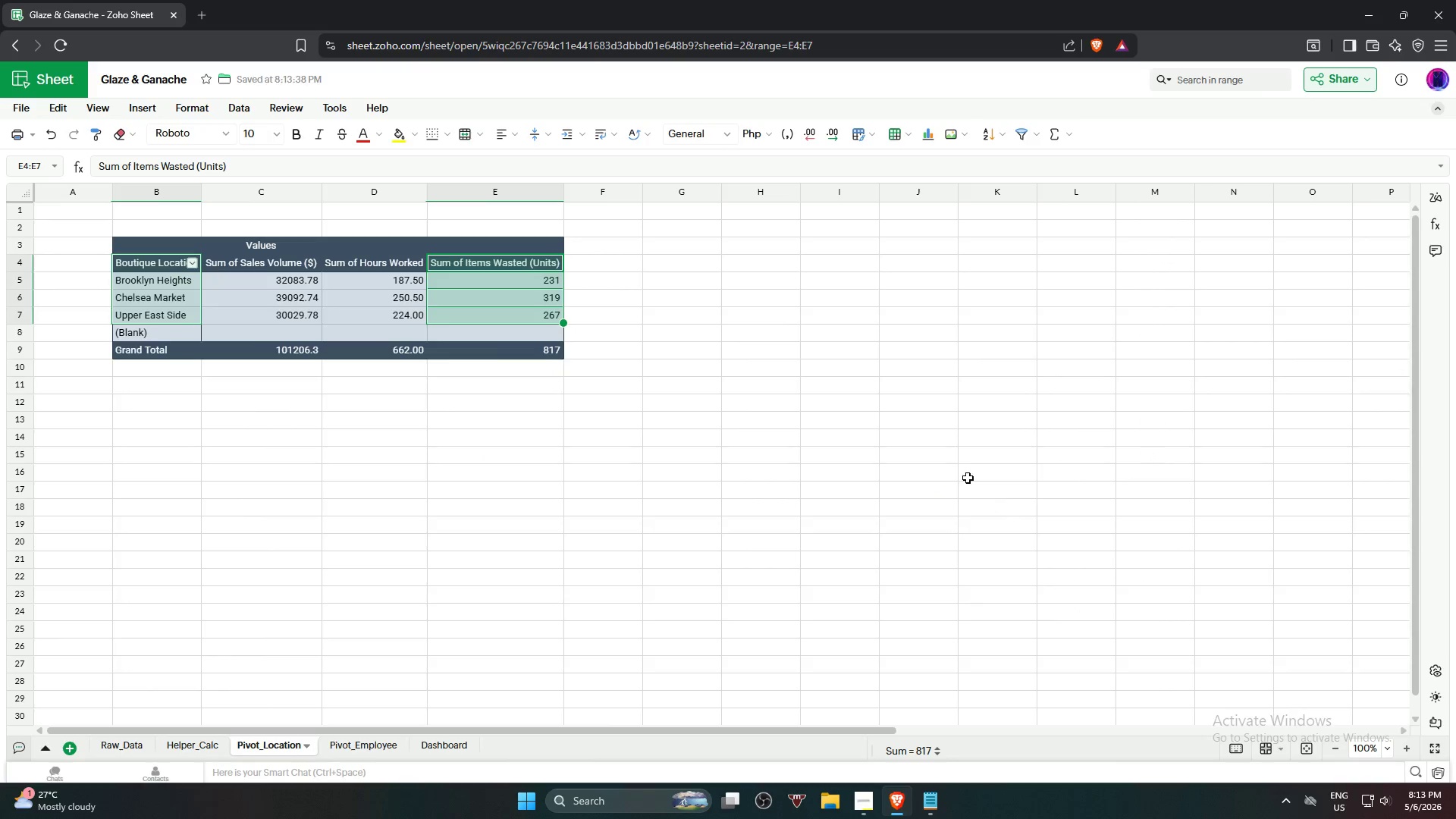 
left_click([918, 444])
 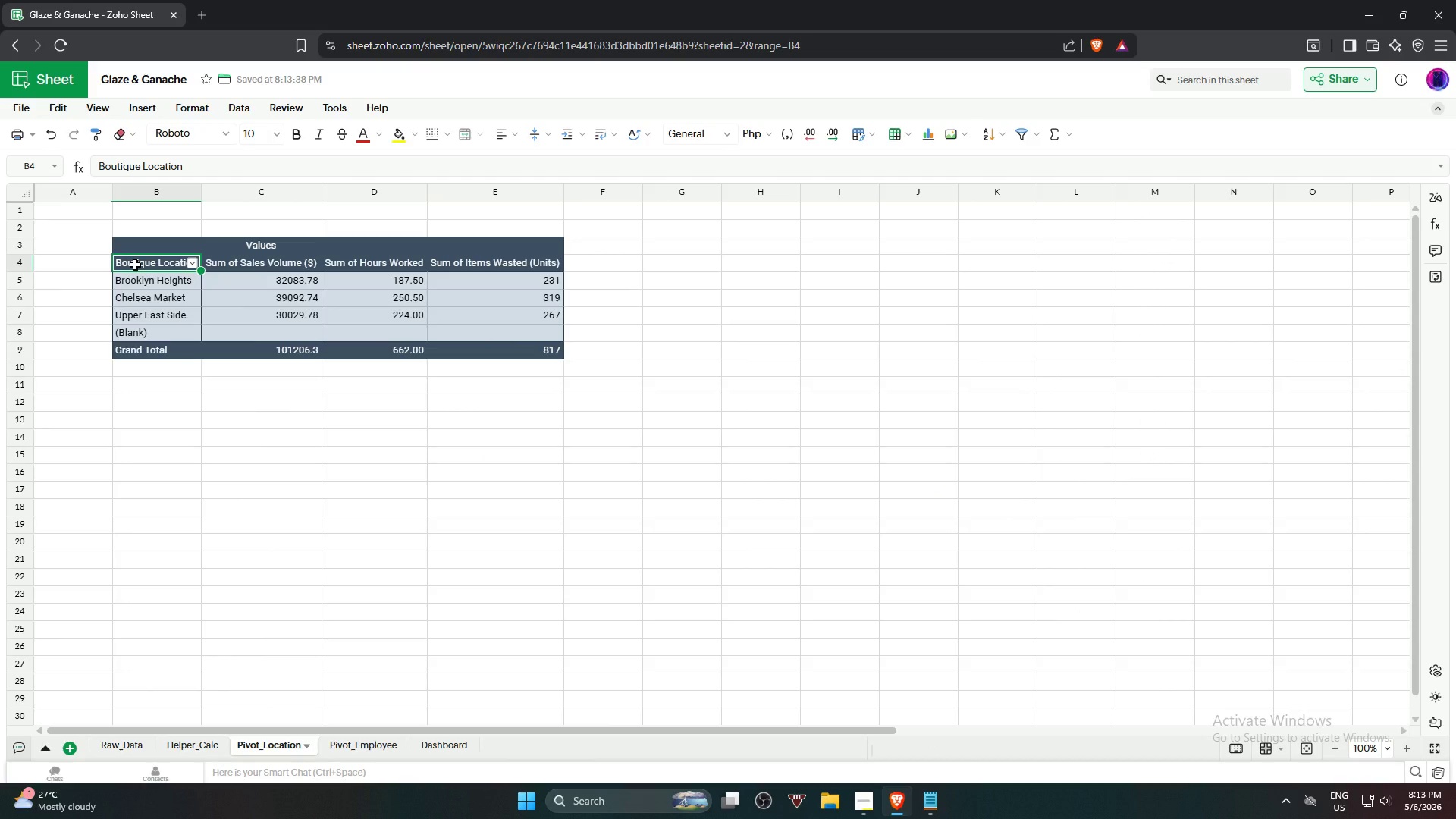 
wait(5.06)
 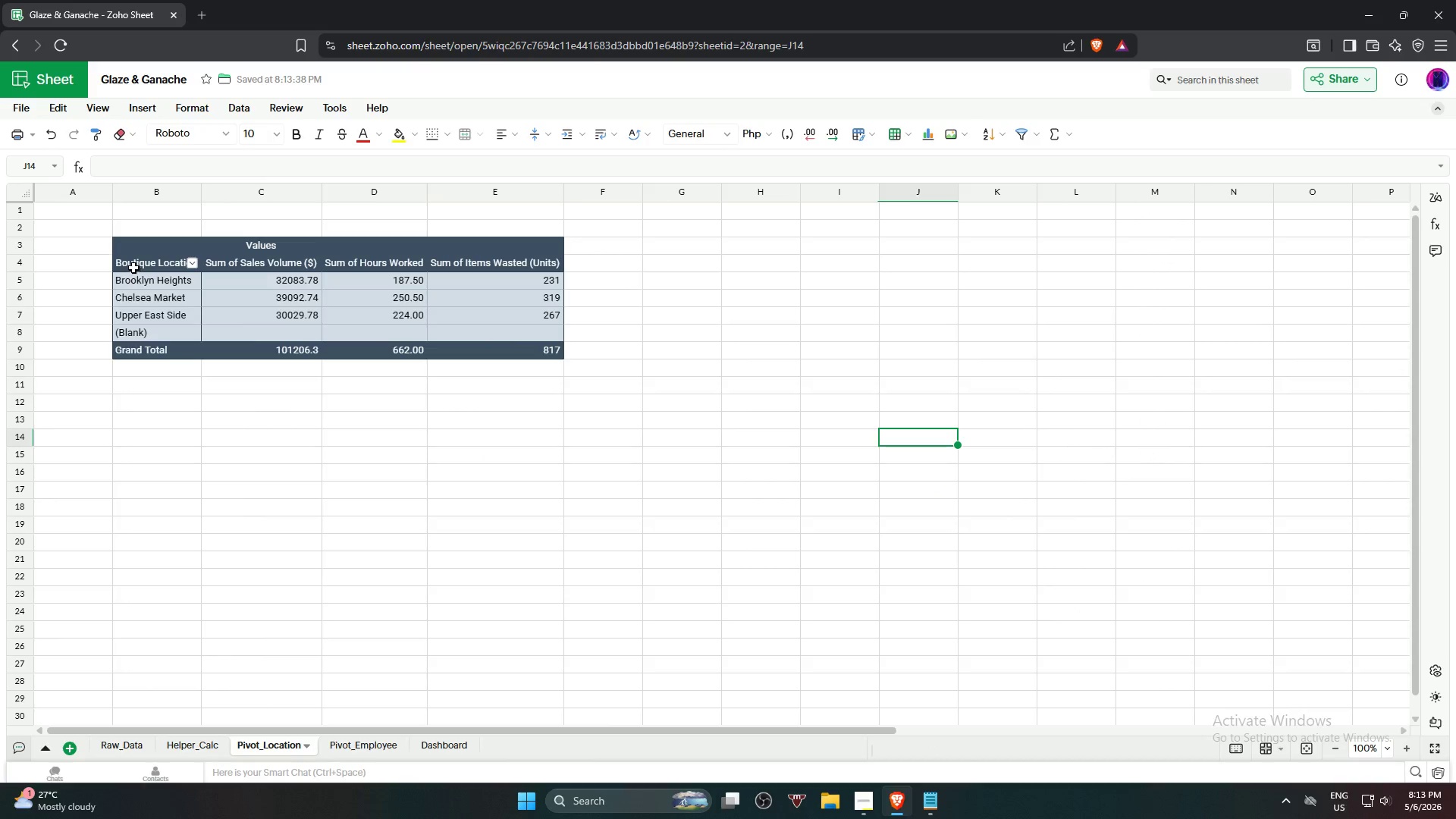 
hold_key(key=ShiftLeft, duration=2.11)
left_click_drag(start_coordinate=[149, 262], to_coordinate=[167, 318])
 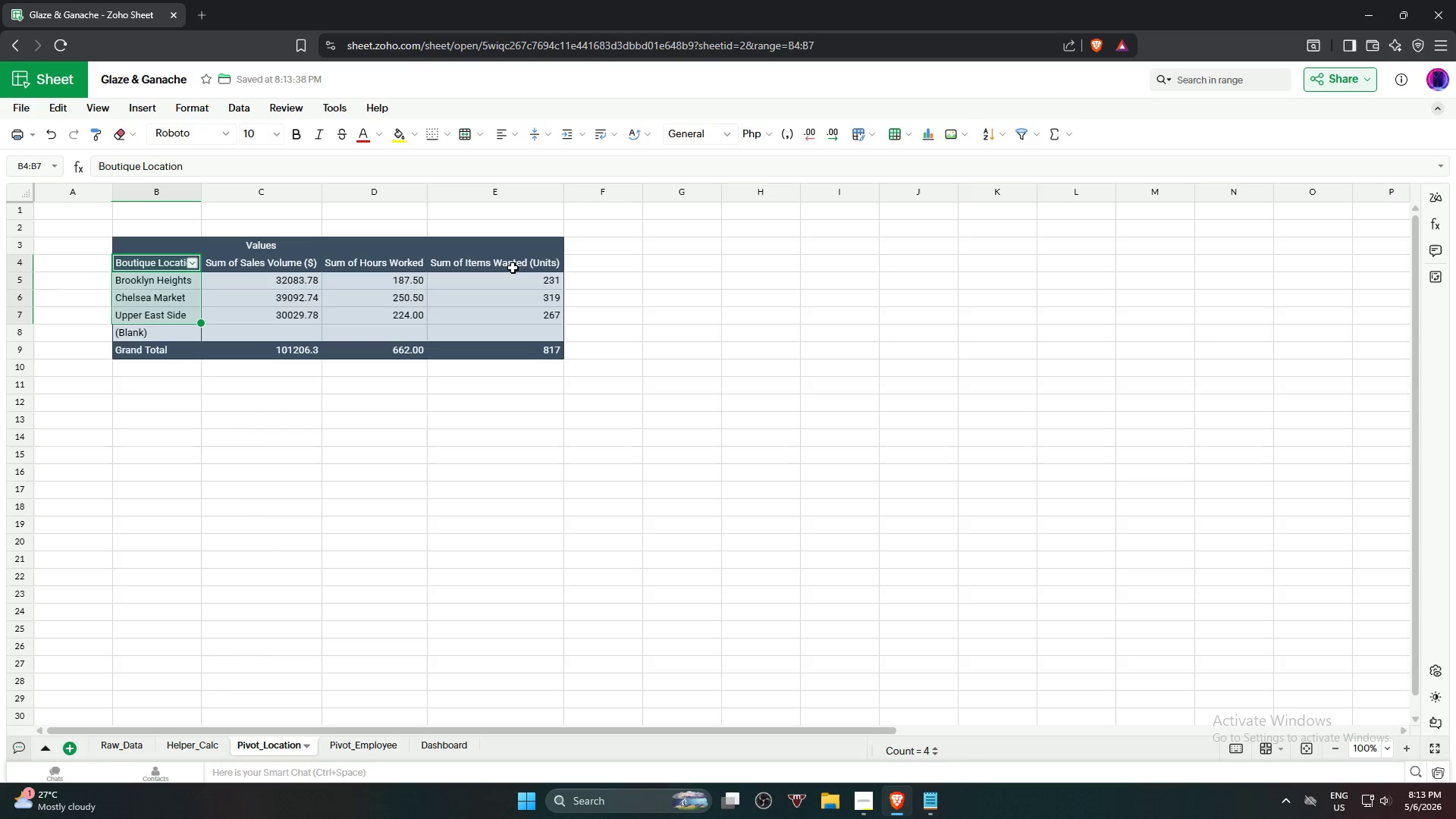 
hold_key(key=ControlLeft, duration=1.67)
left_click_drag(start_coordinate=[535, 262], to_coordinate=[541, 316])
 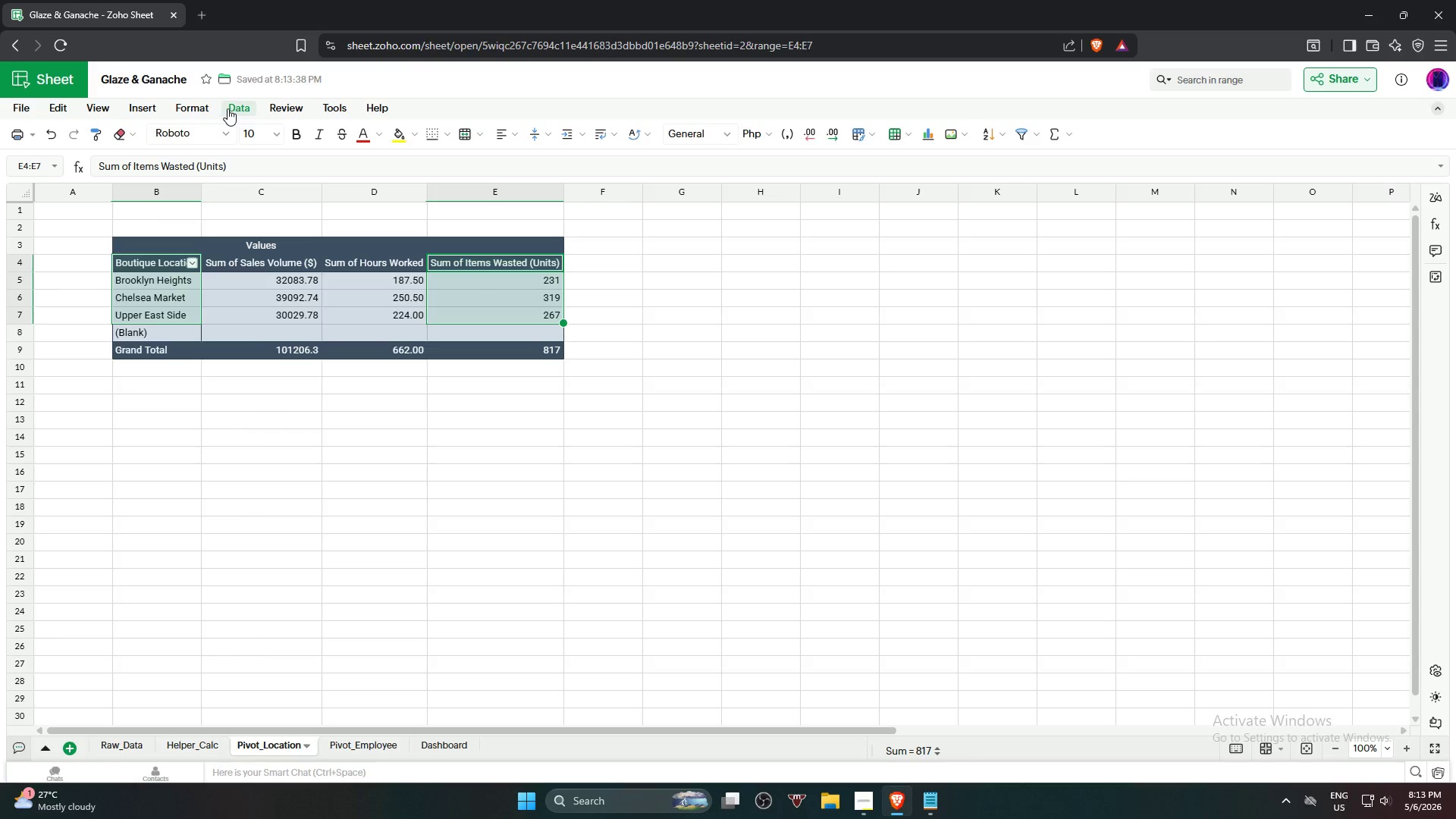 
left_click([139, 109])
 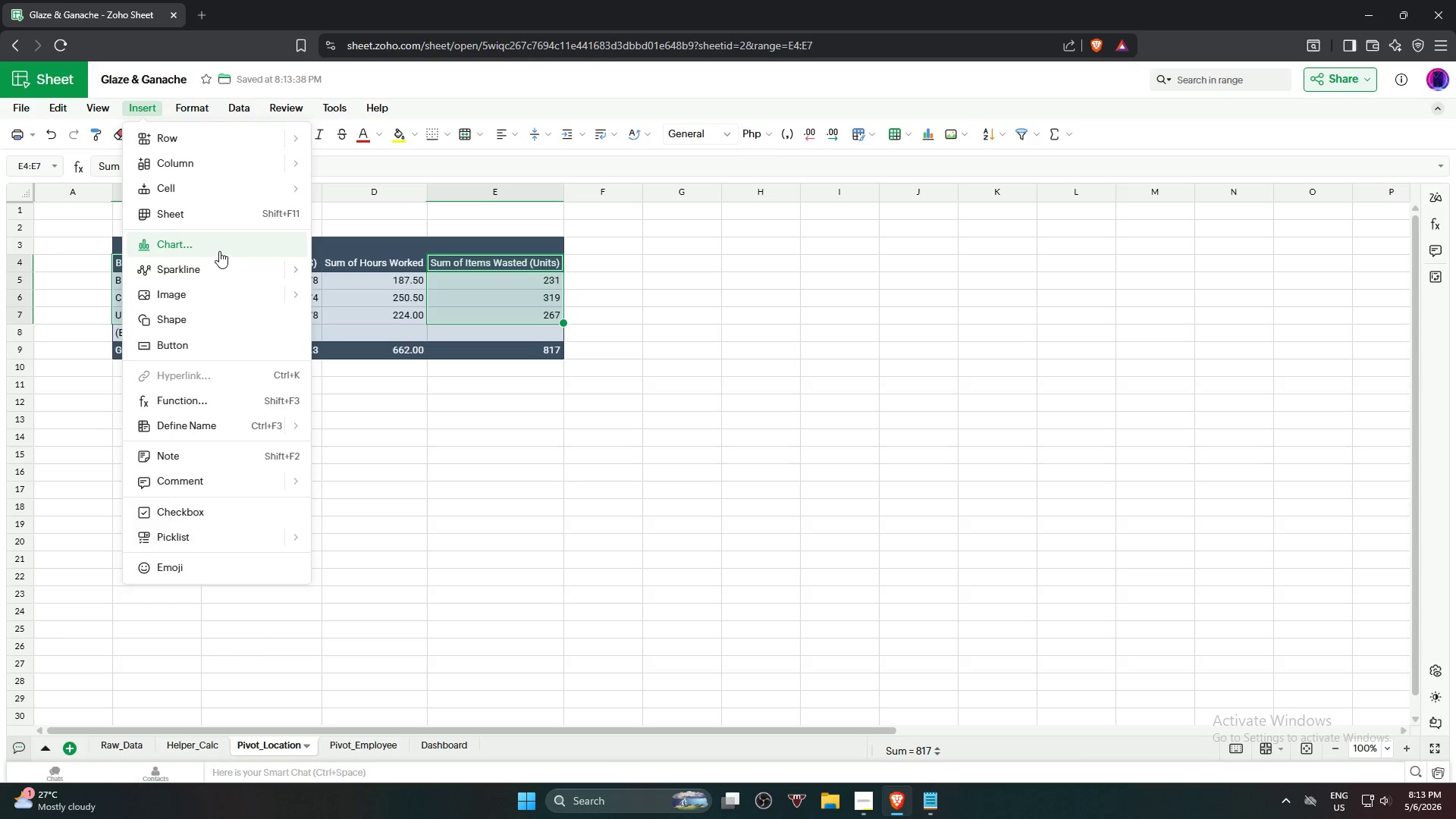 
left_click([219, 249])
 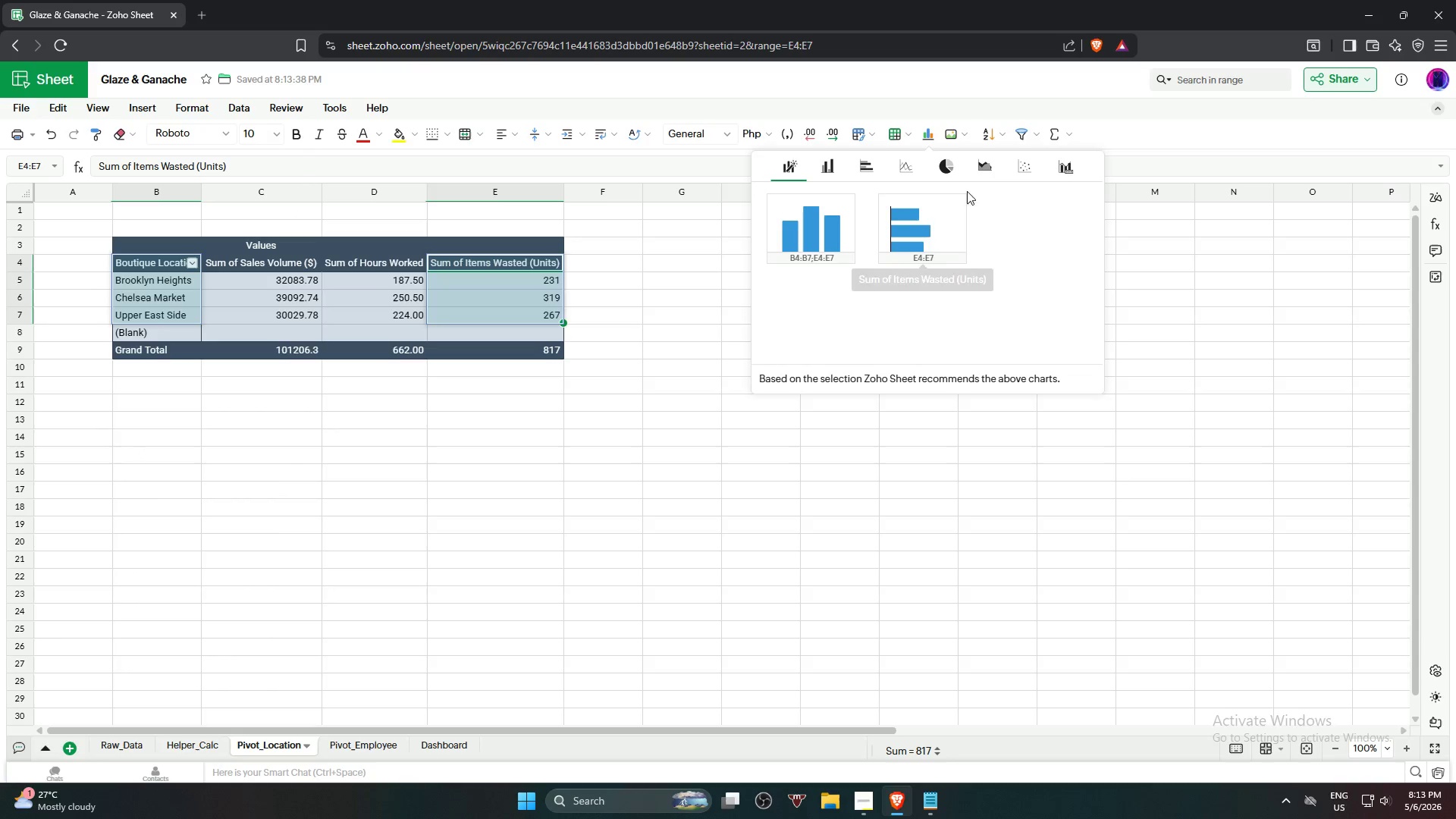 
left_click([940, 168])
 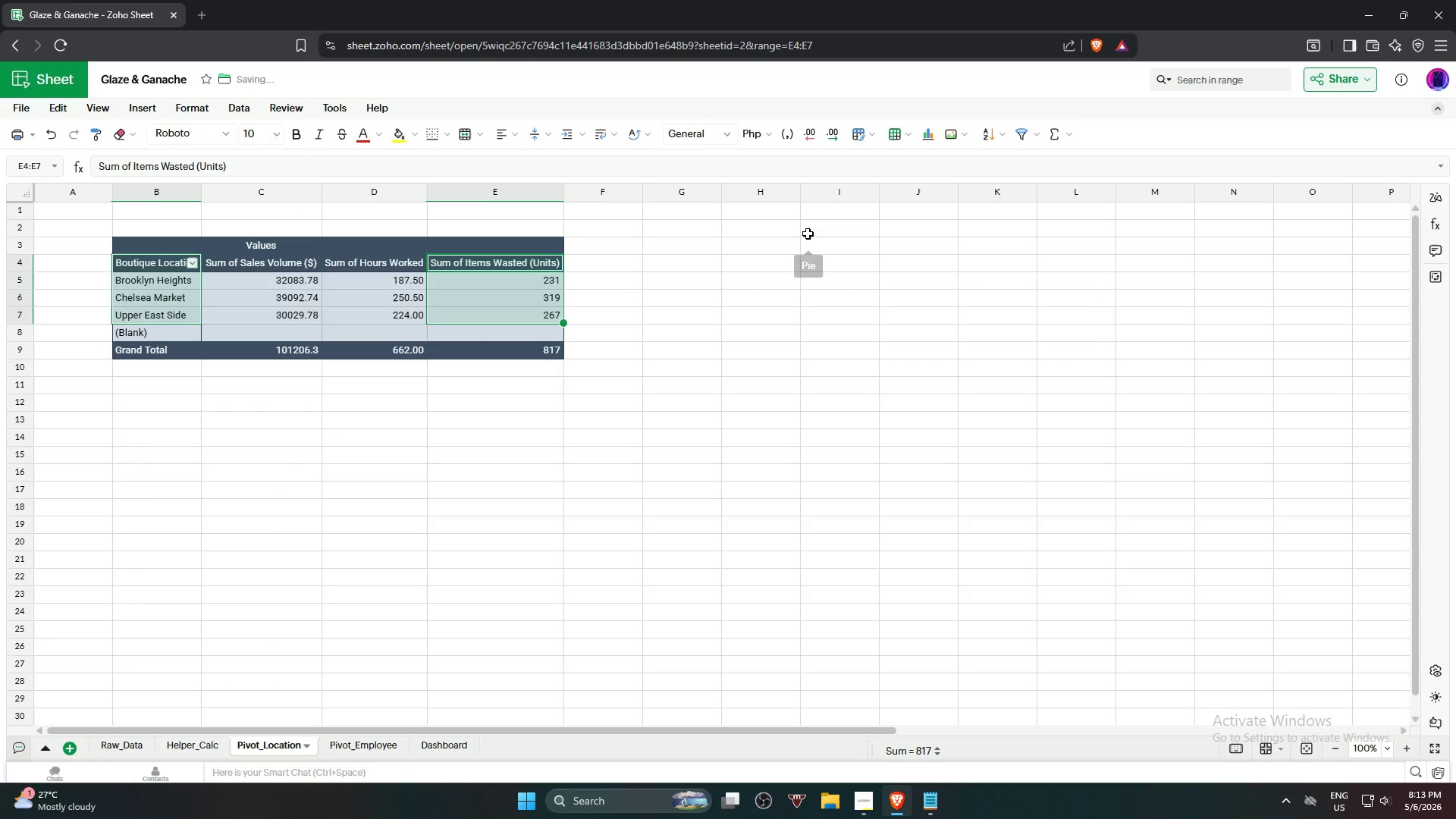 
mouse_move([846, 261])
 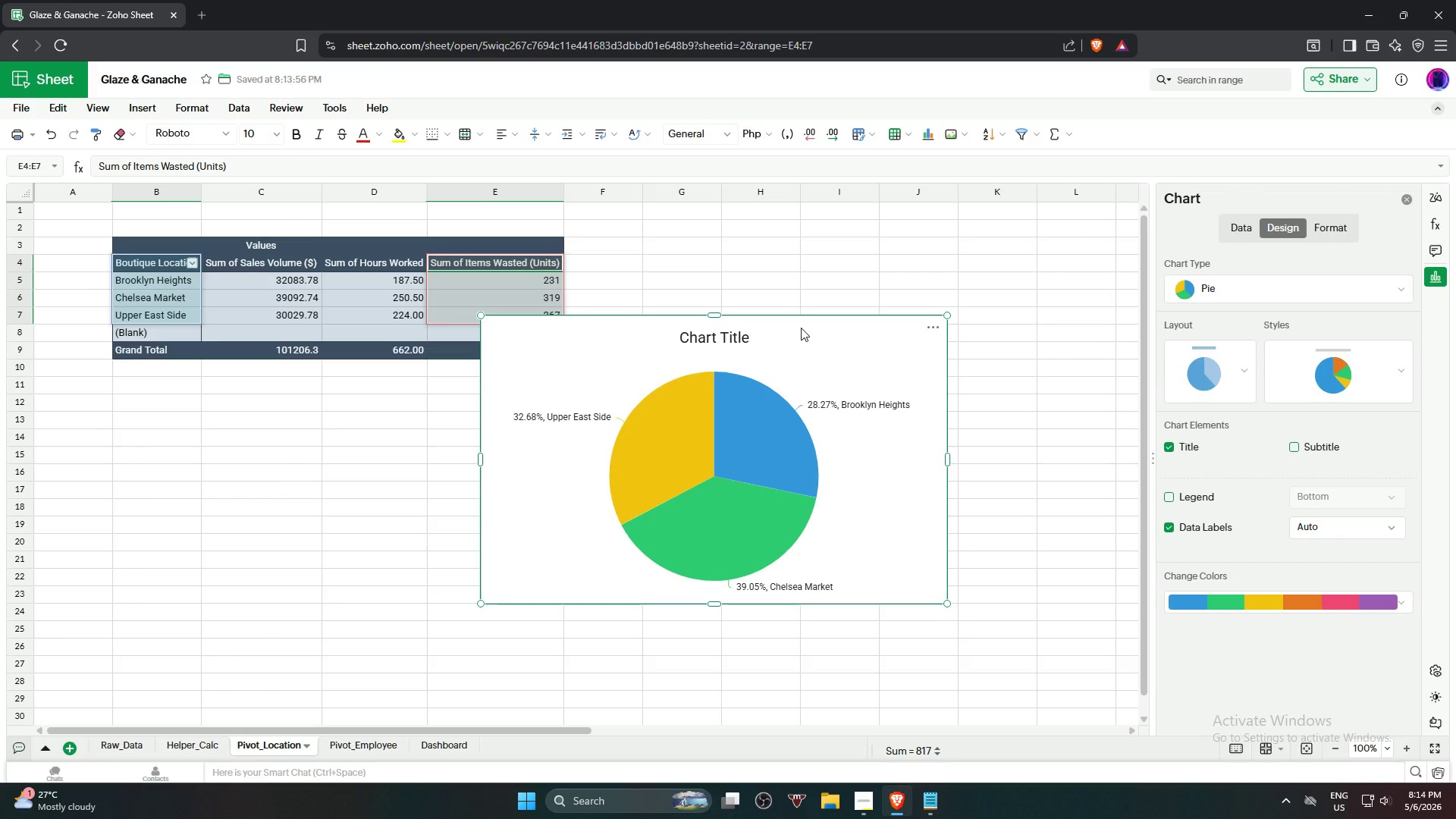 
wait(7.32)
 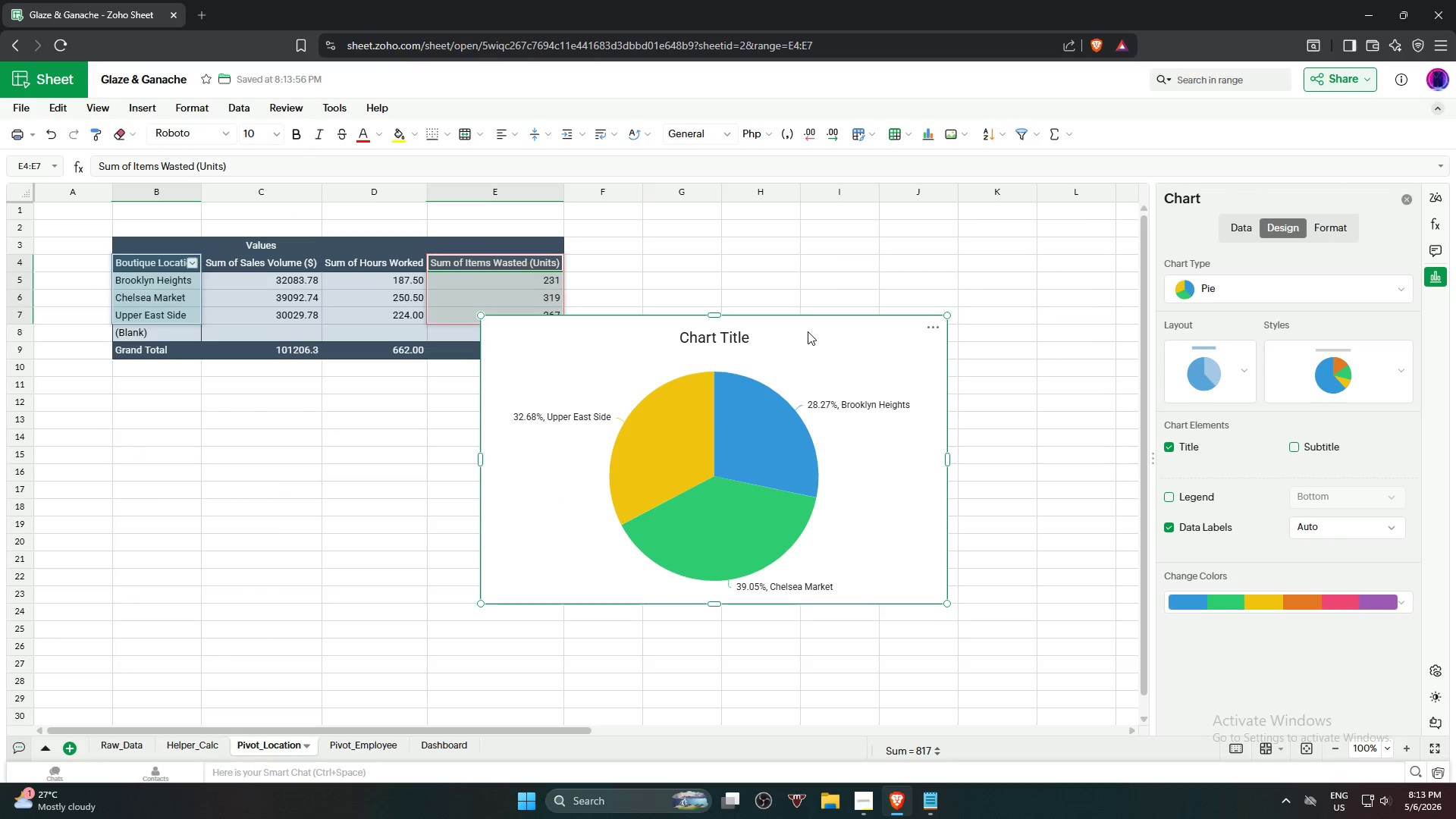 
left_click([1360, 370])
 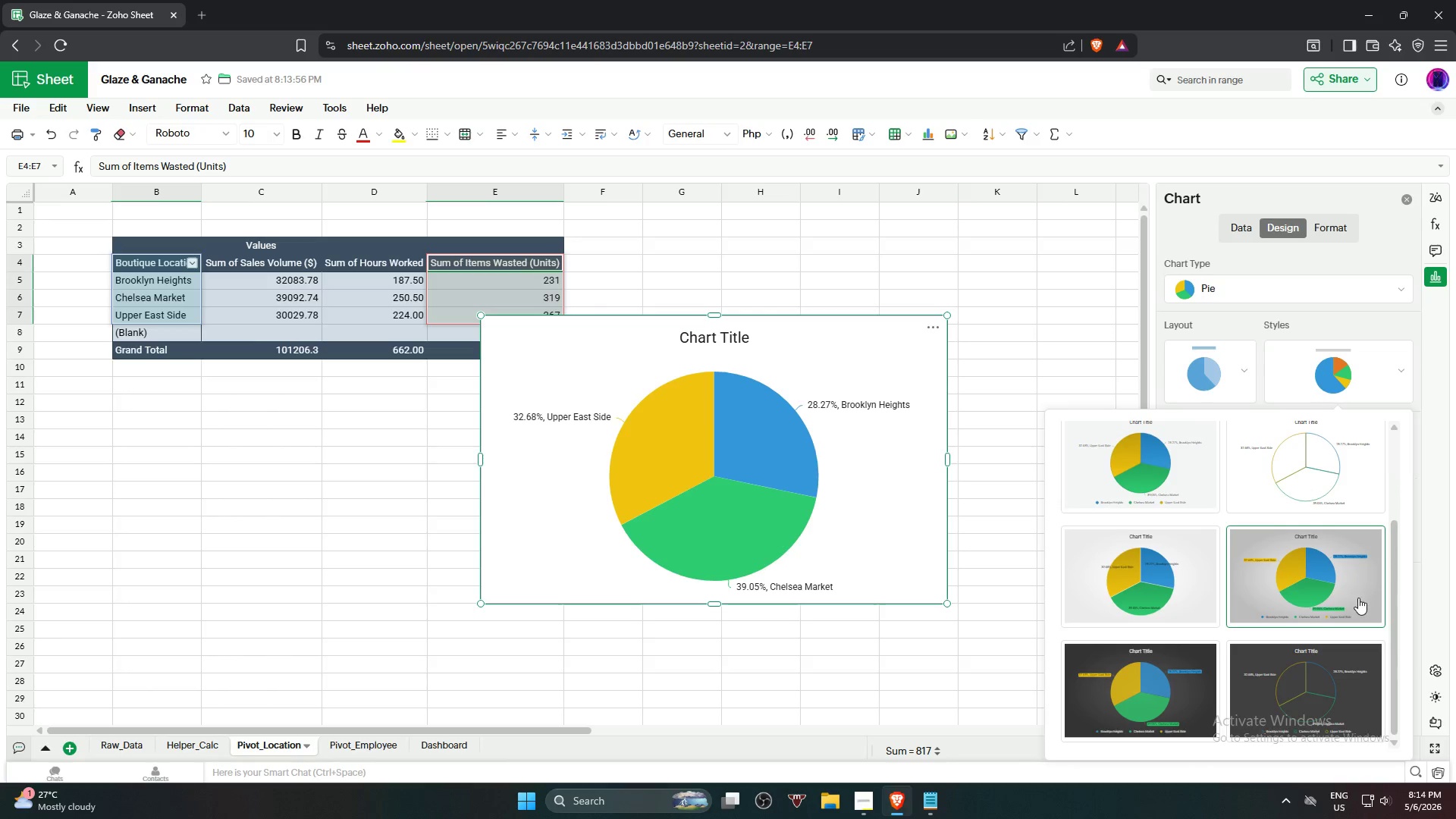 
left_click([1357, 595])
 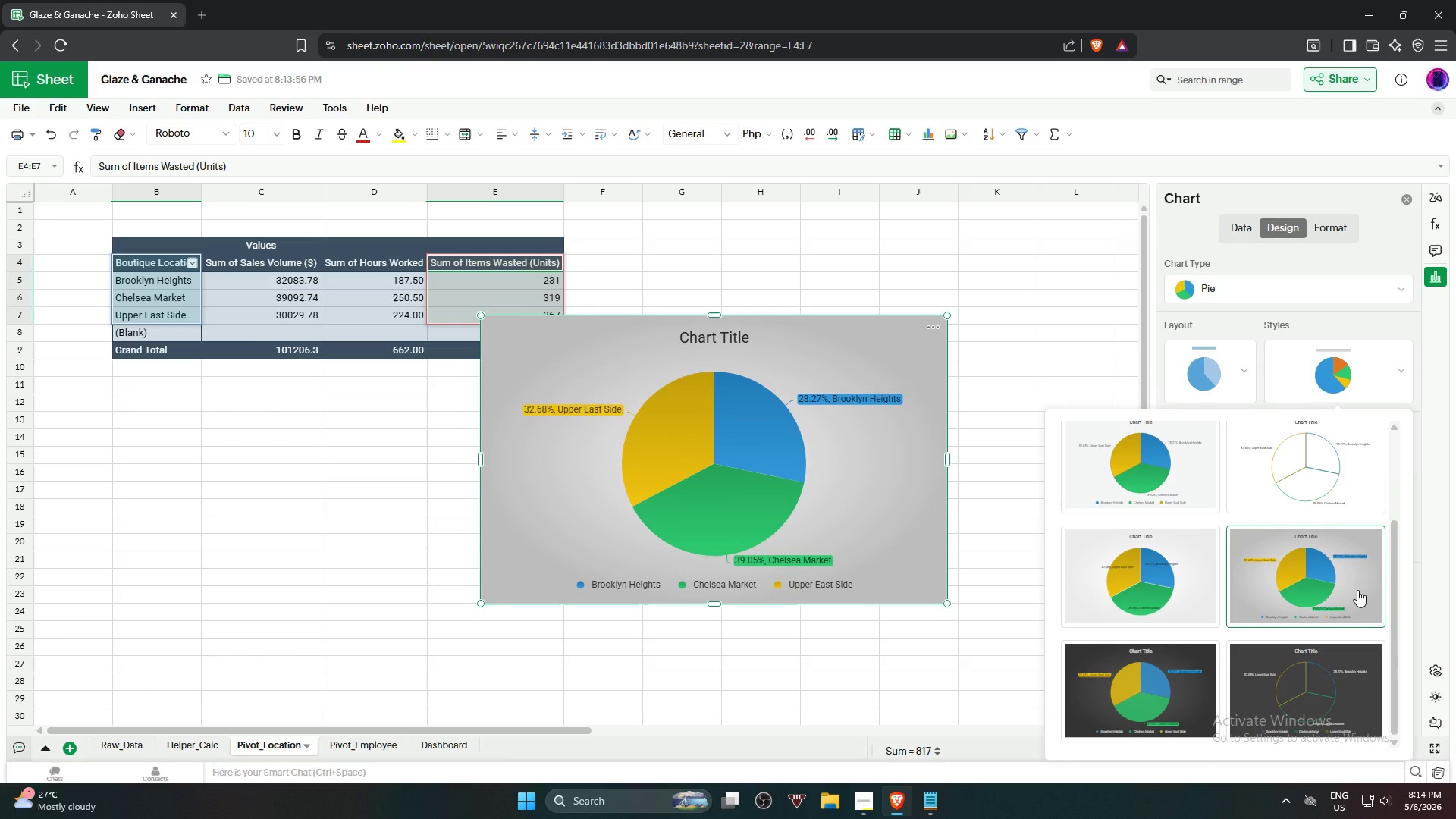 
wait(12.12)
 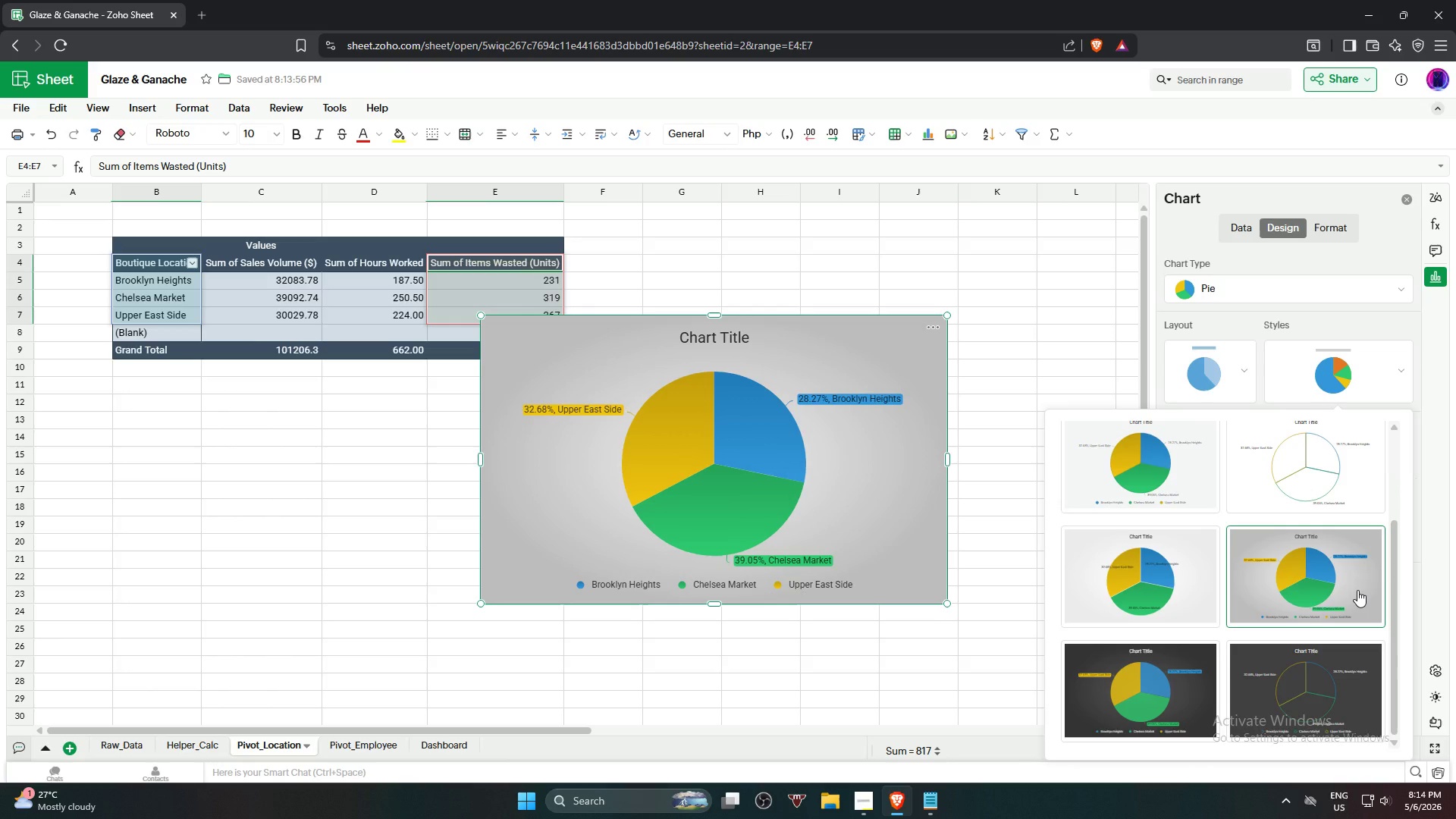 
left_click([927, 325])
 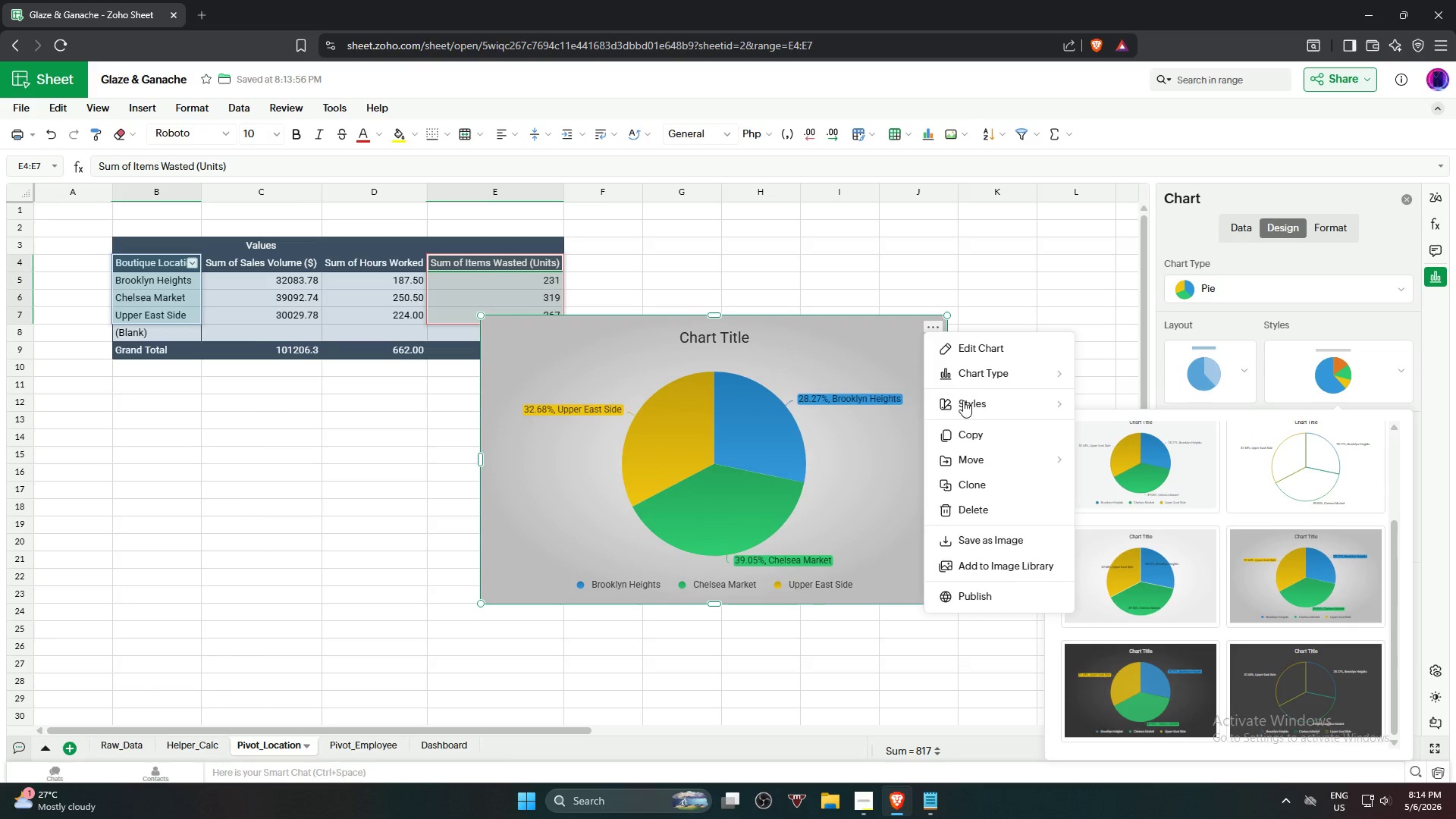 
mouse_move([1003, 461])
 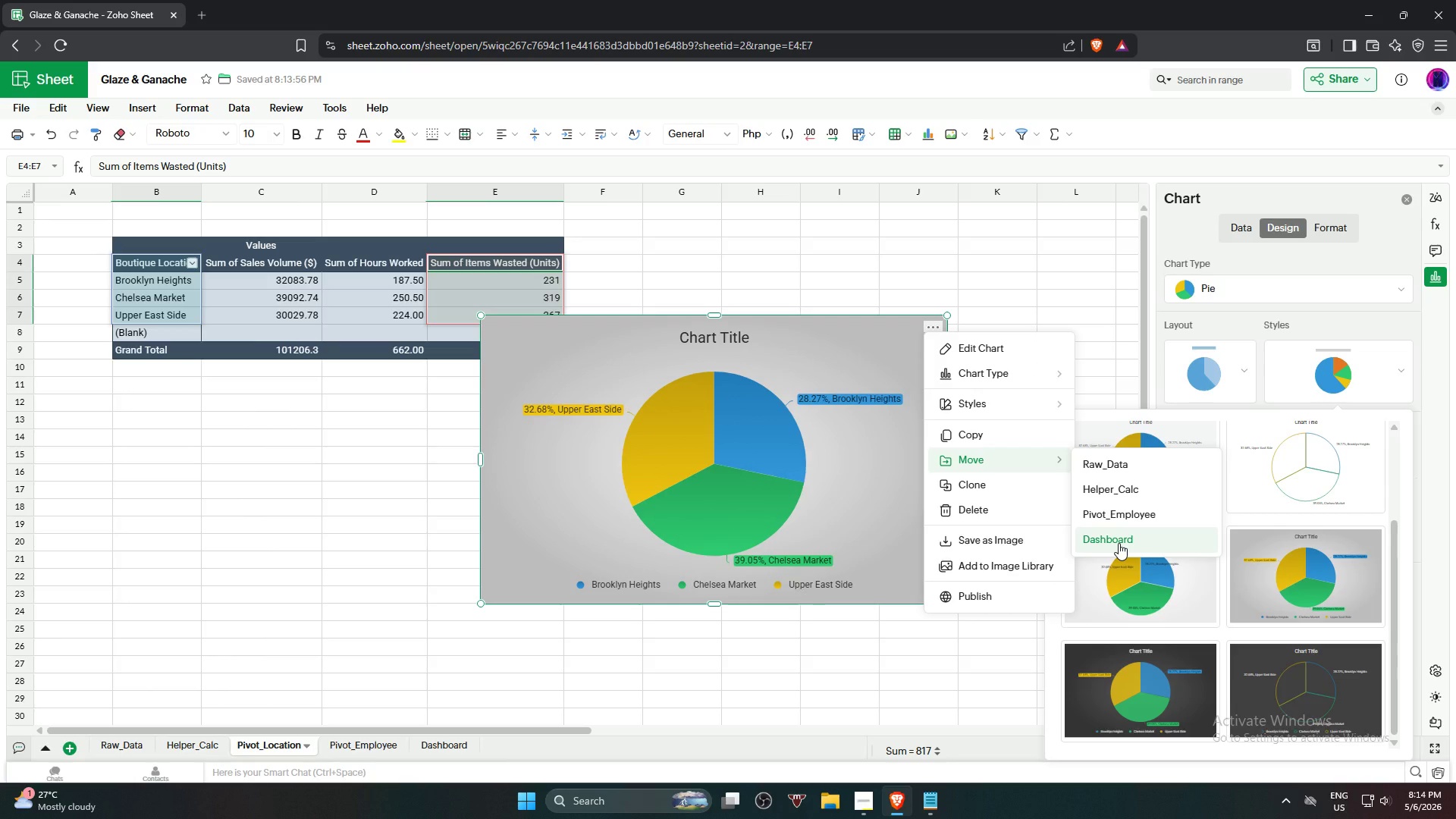 
left_click([1119, 543])
 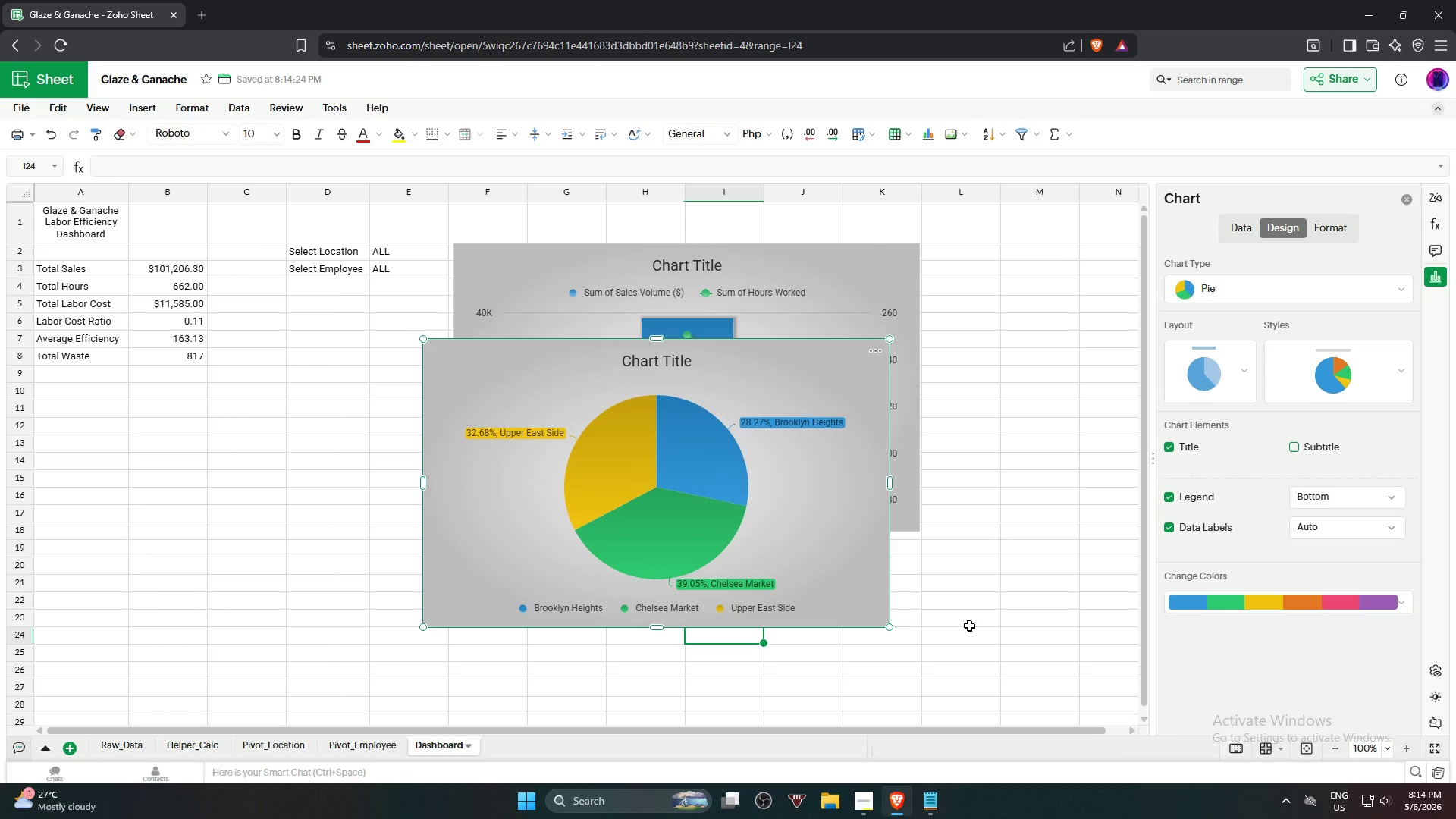 
scroll: coordinate [1001, 603], scroll_direction: down, amount: 1.0
 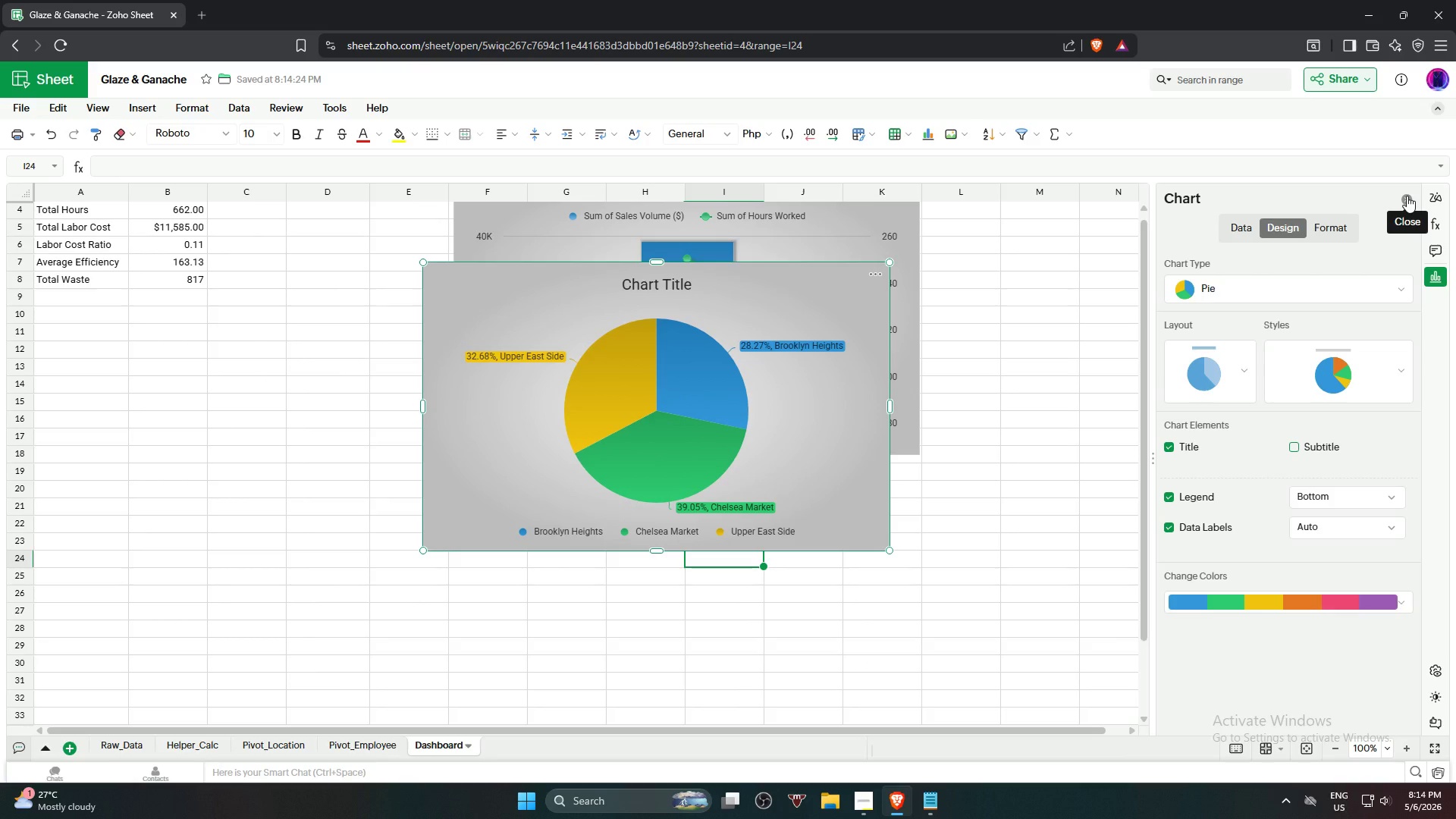 
left_click([1407, 196])
 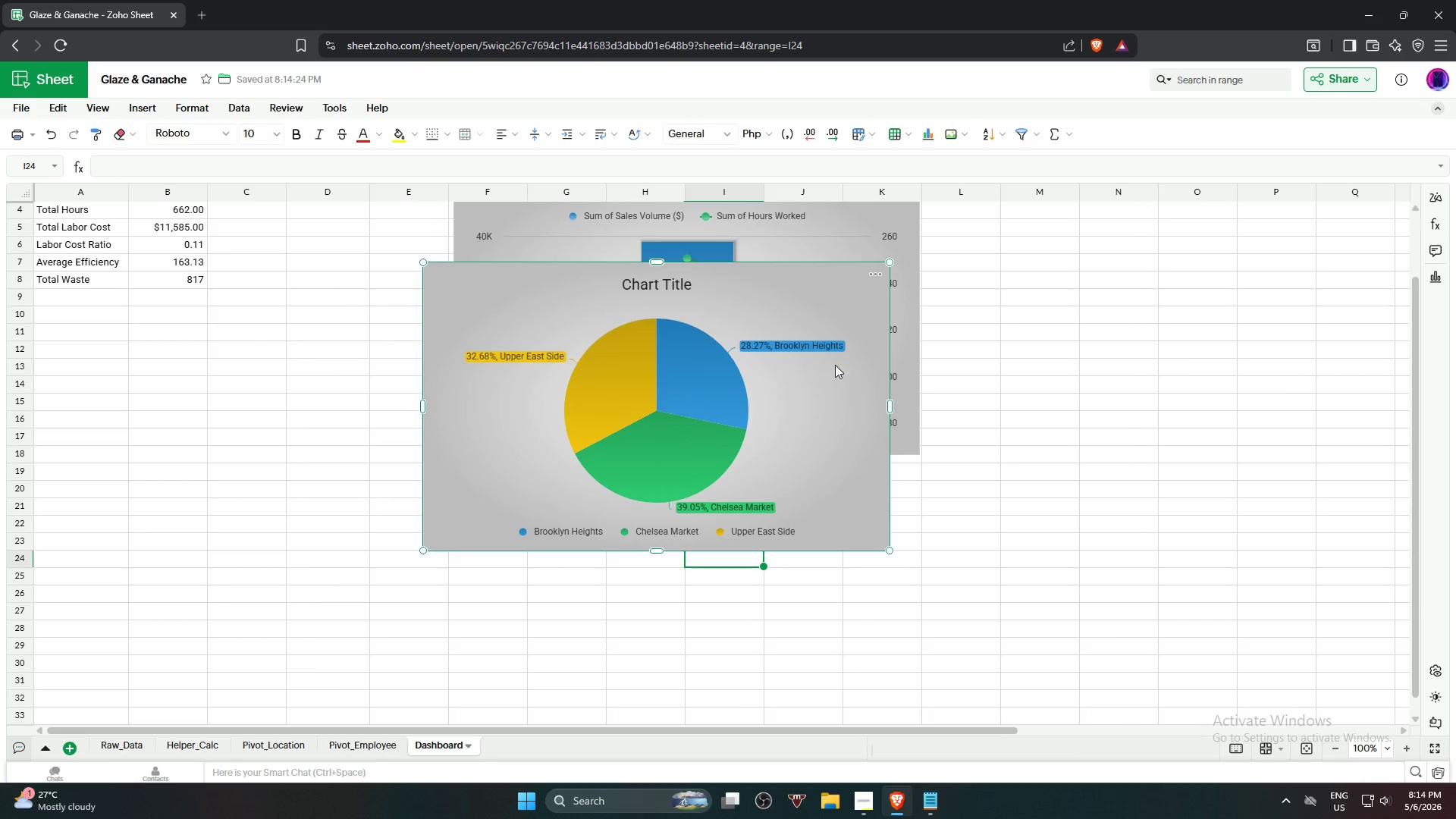 
scroll: coordinate [996, 403], scroll_direction: up, amount: 1.0
 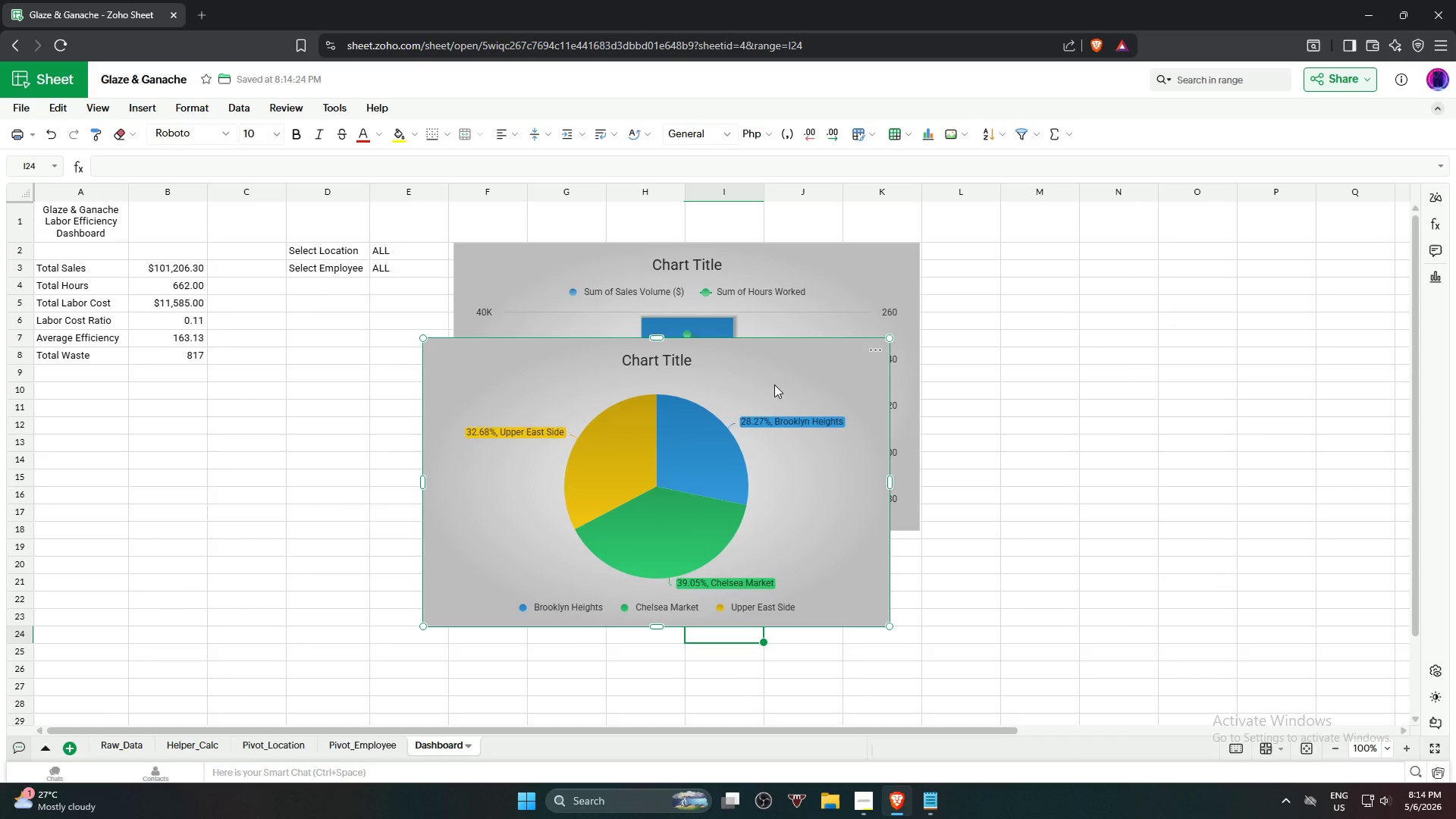 
left_click_drag(start_coordinate=[774, 380], to_coordinate=[804, 585])
 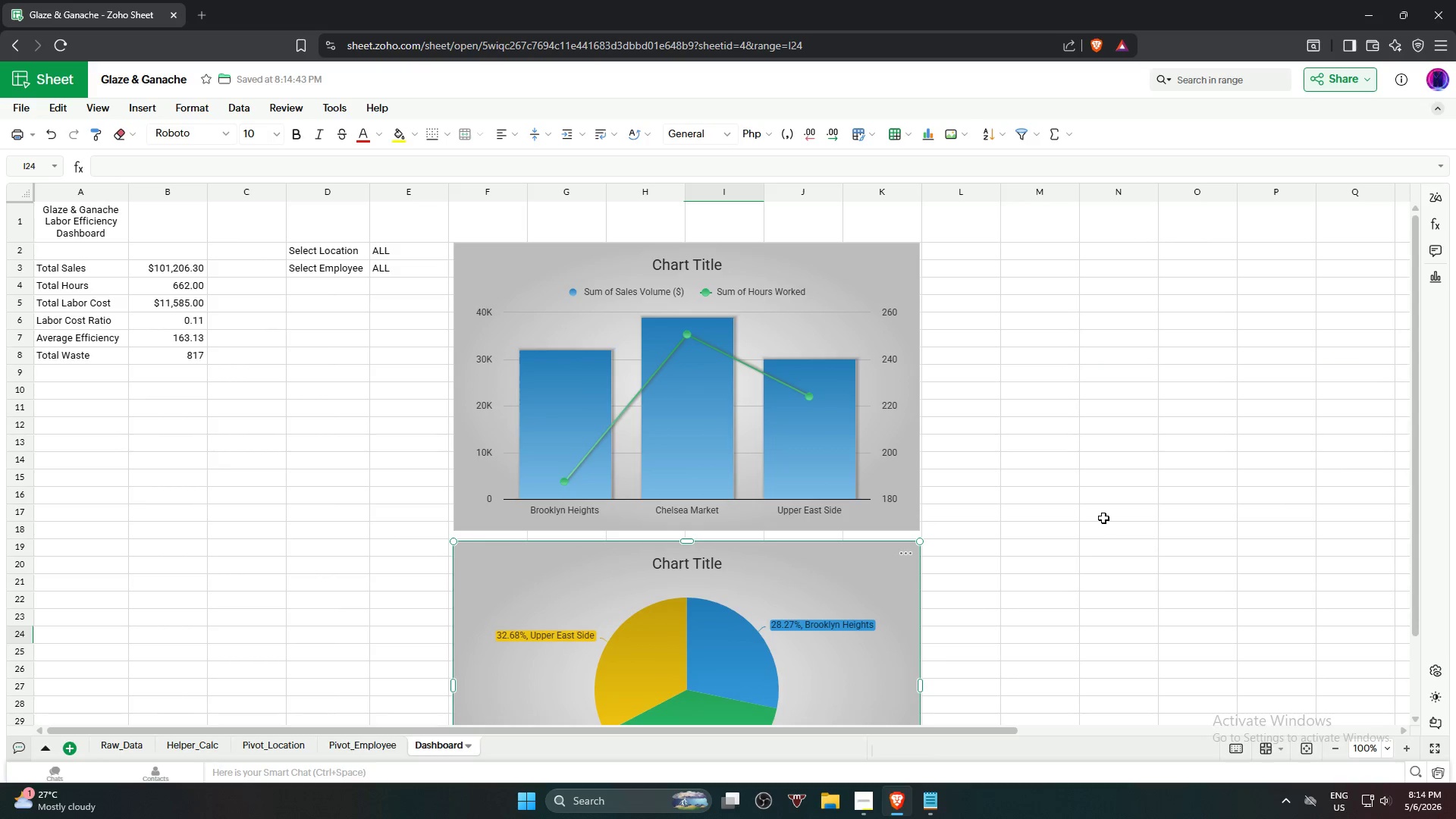 
scroll: coordinate [1103, 517], scroll_direction: down, amount: 2.0
 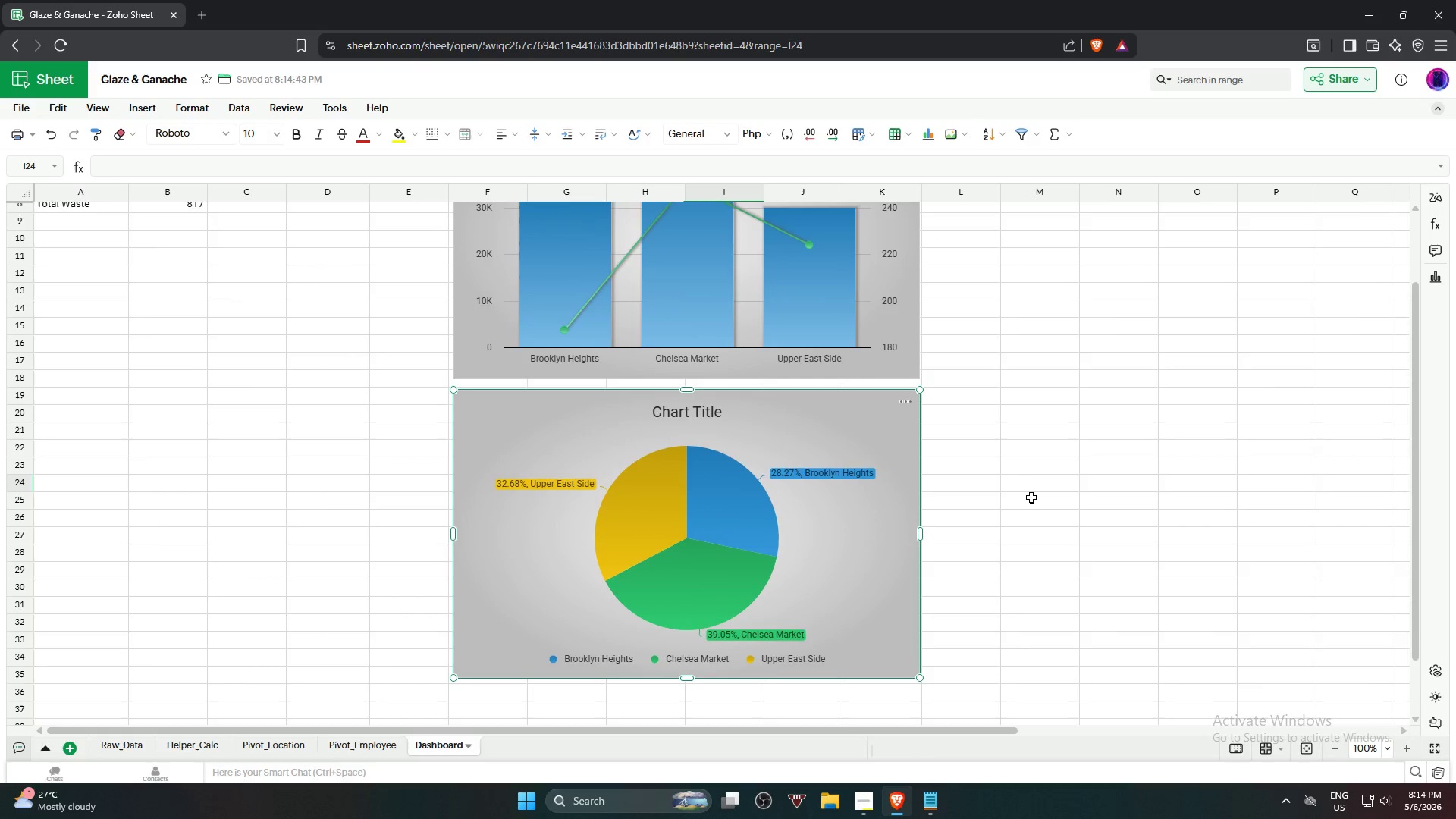 
scroll: coordinate [1033, 498], scroll_direction: up, amount: 2.0
 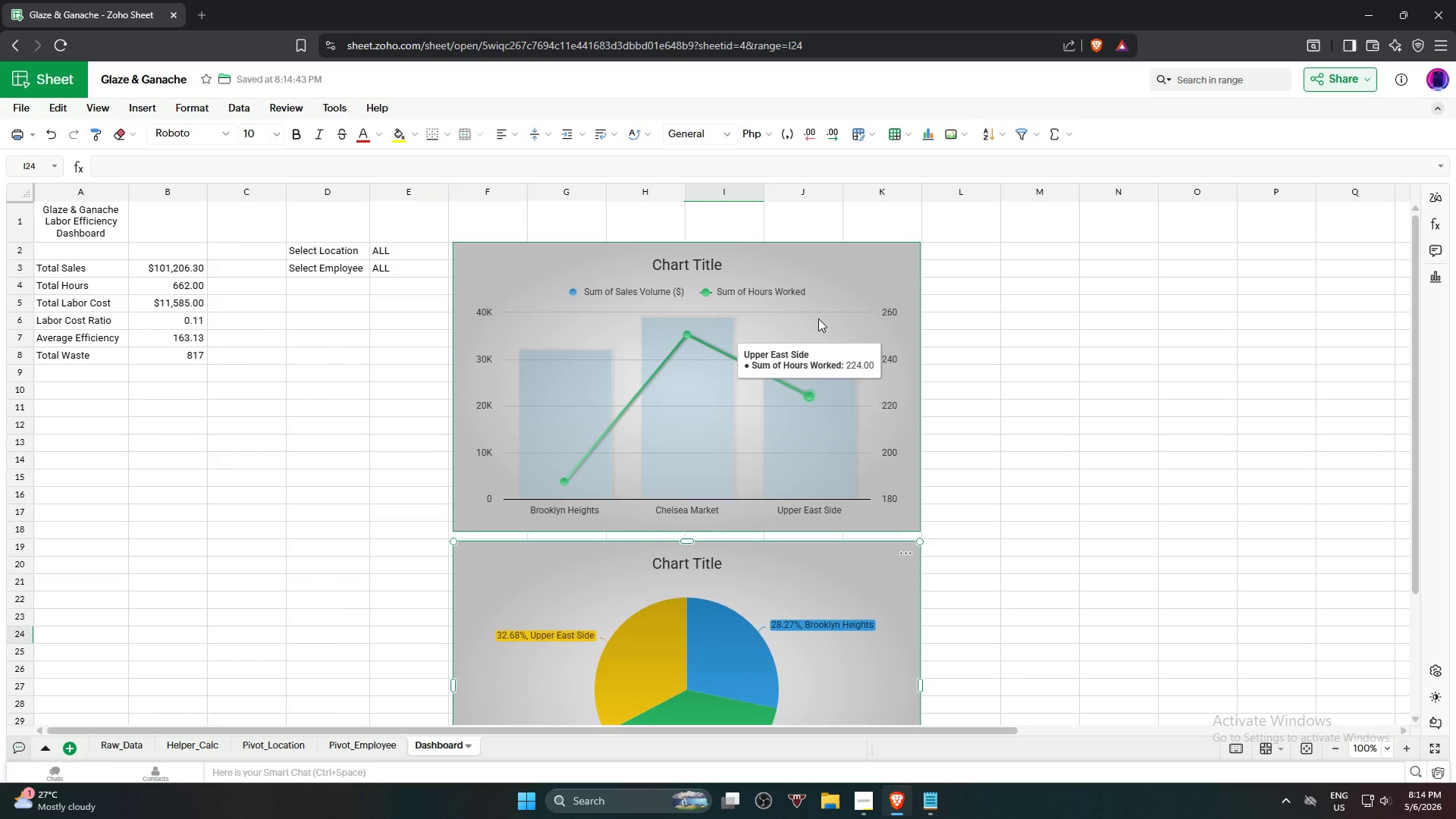 
scroll: coordinate [1065, 562], scroll_direction: none, amount: 0.0
 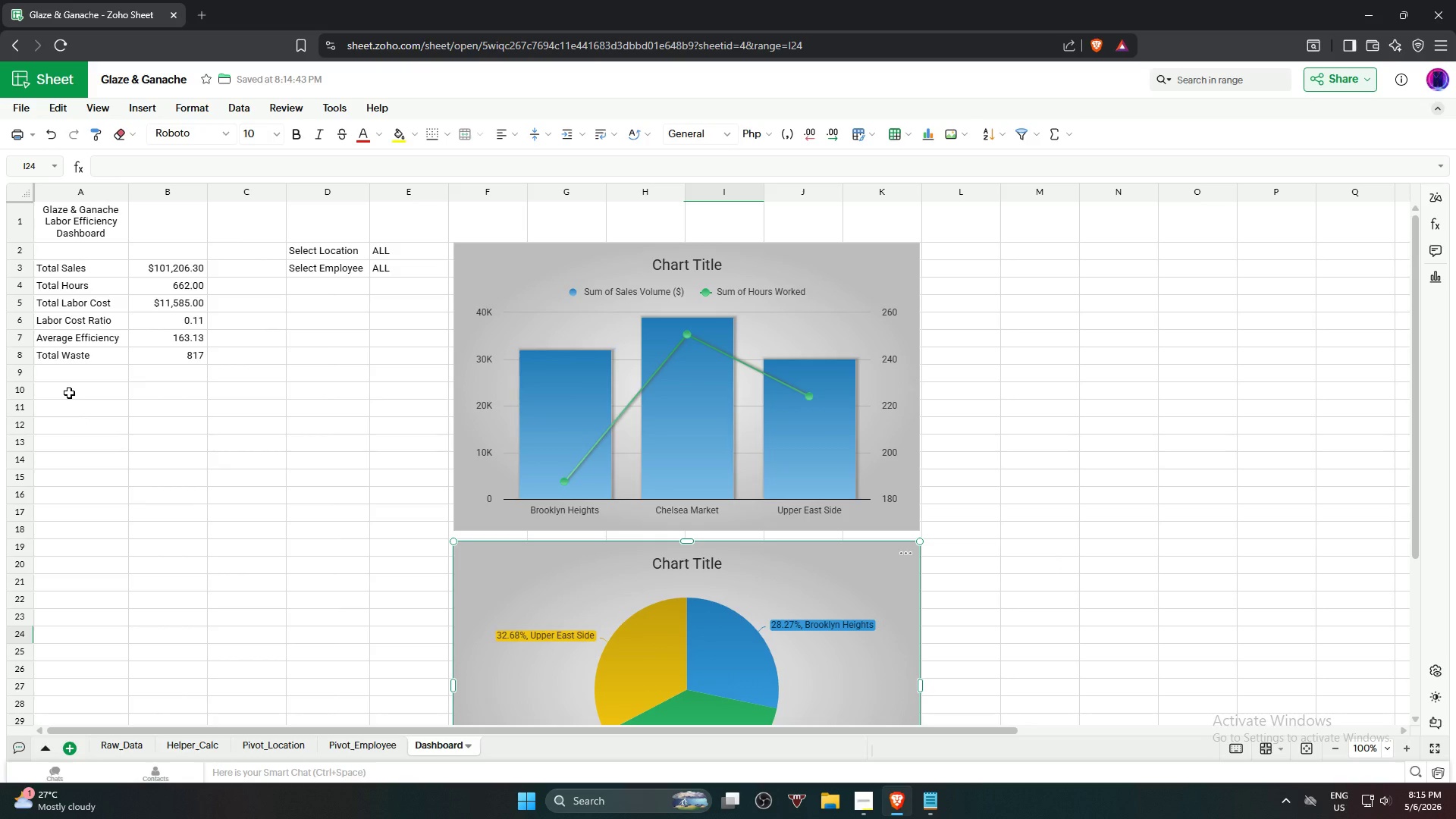 
wait(51.19)
 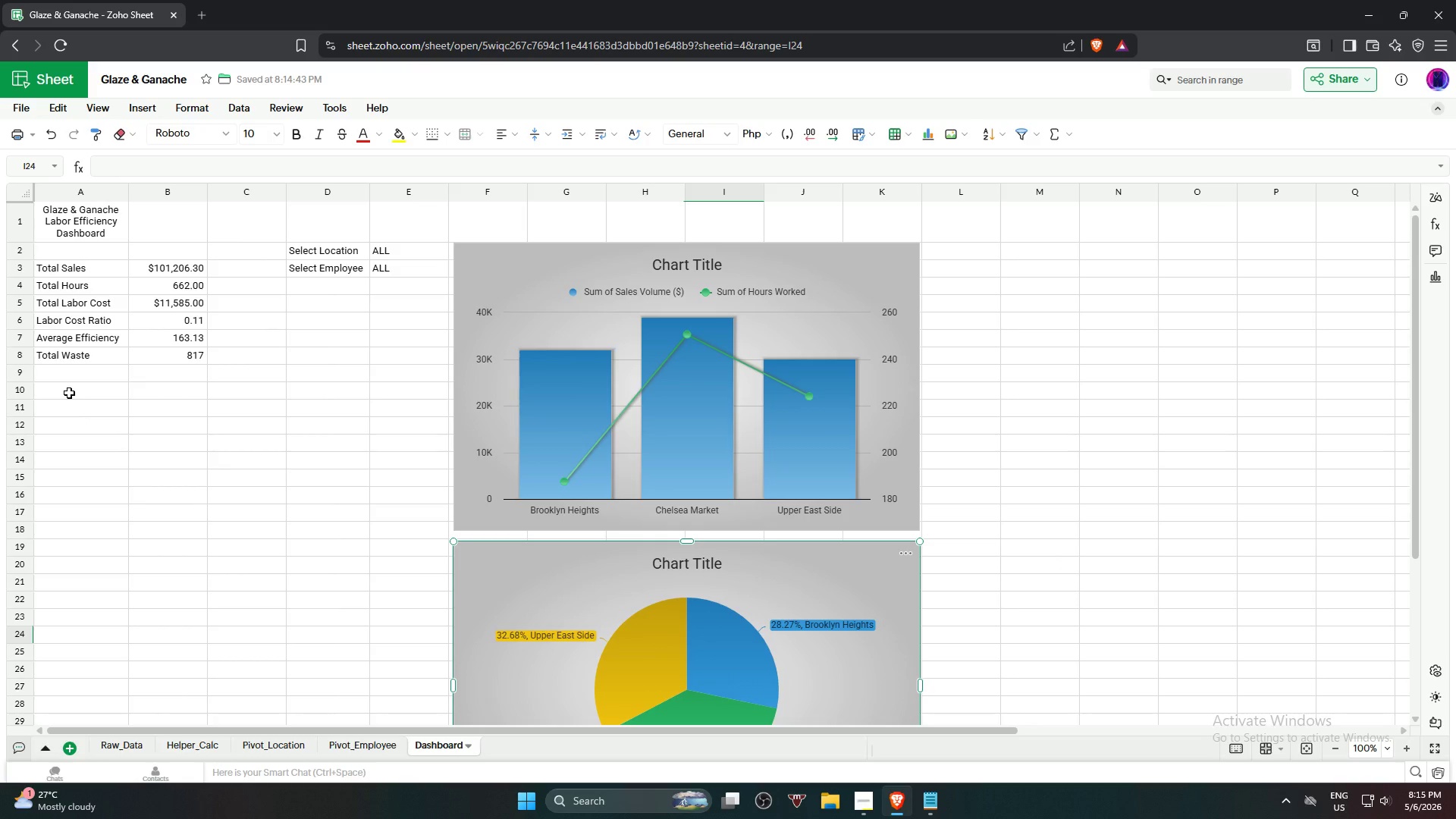 
left_click([69, 393])
 